 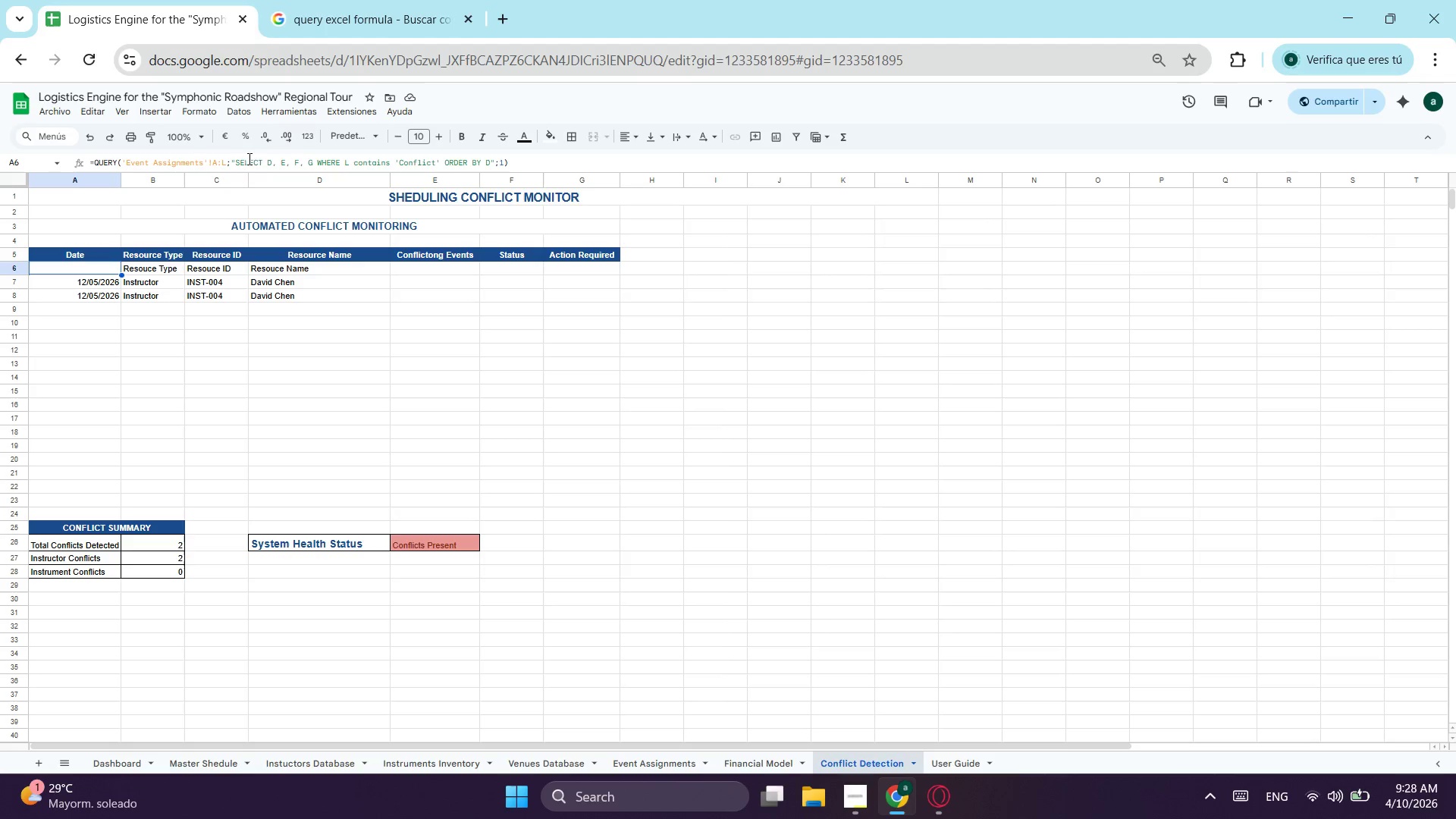 
key(ArrowLeft)
 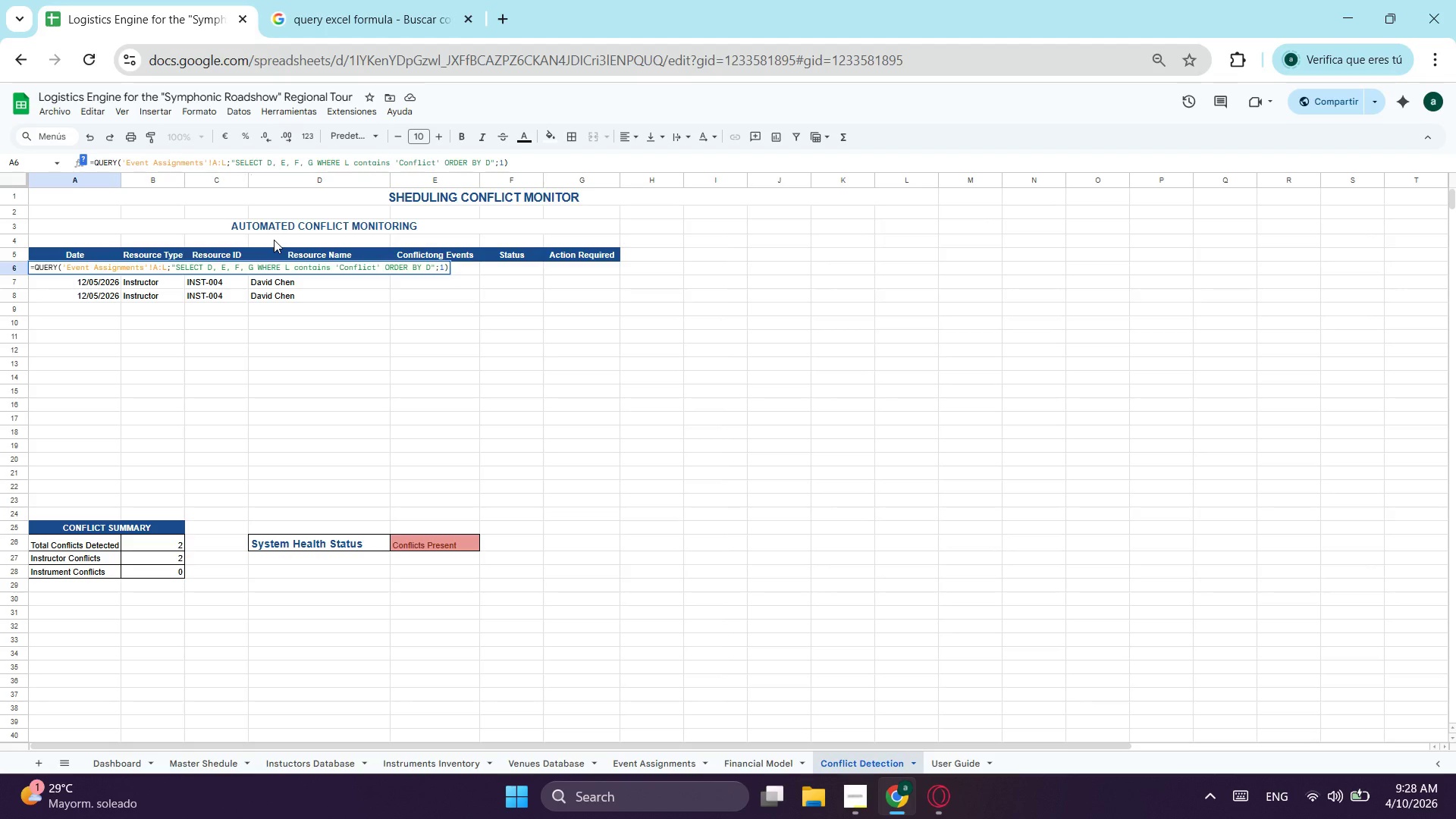 
key(4)
 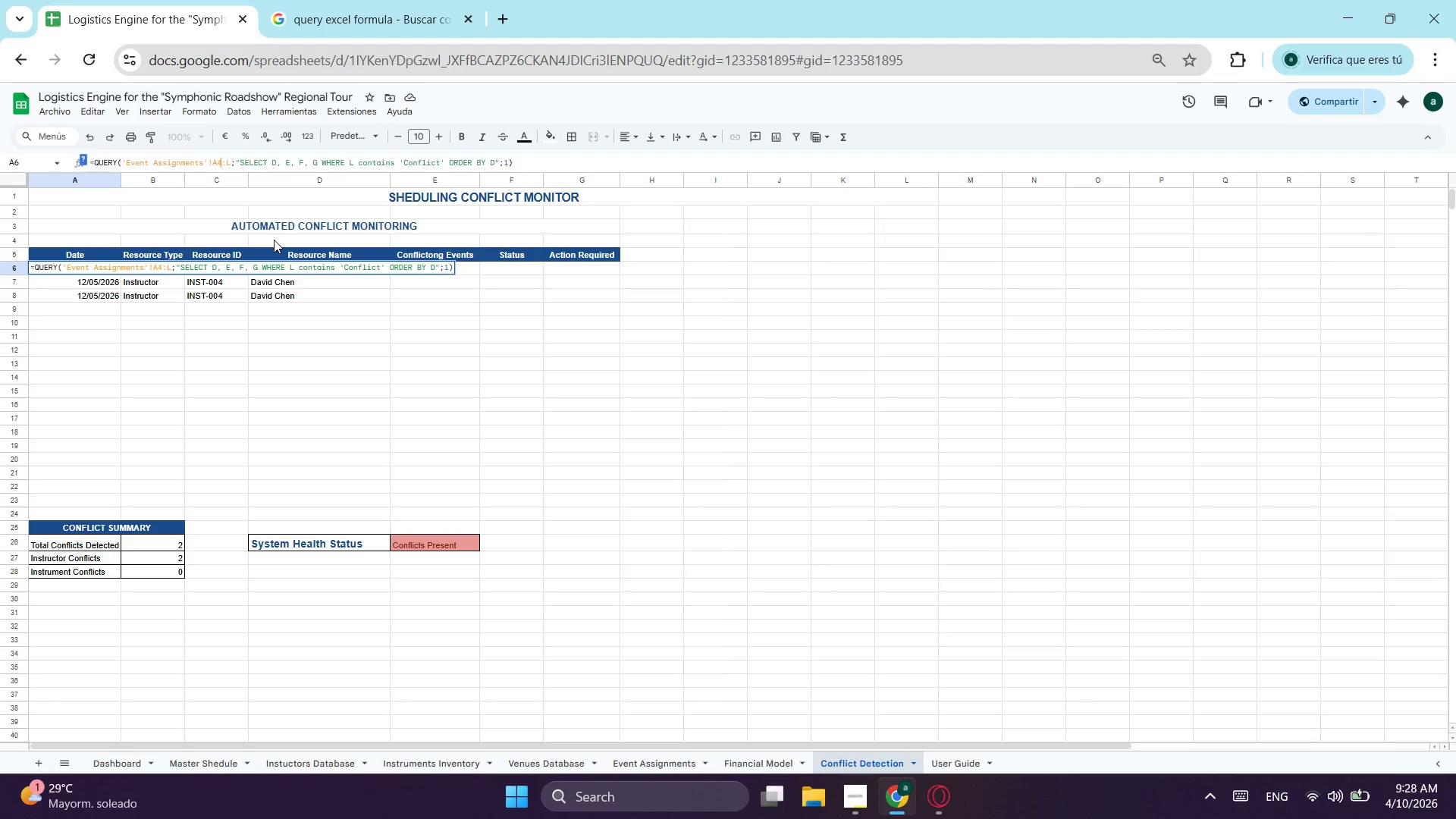 
key(Backspace)
 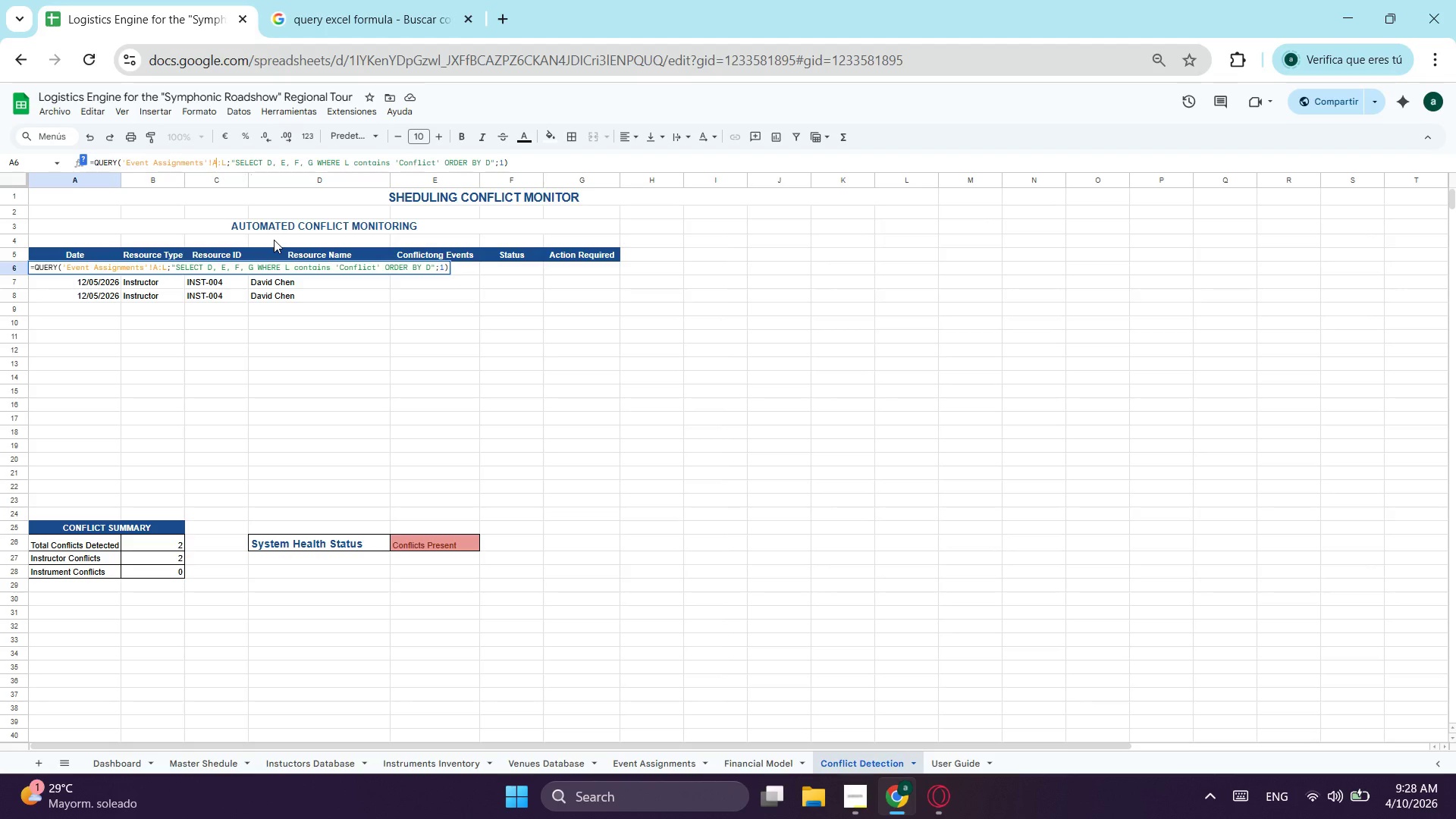 
key(4)
 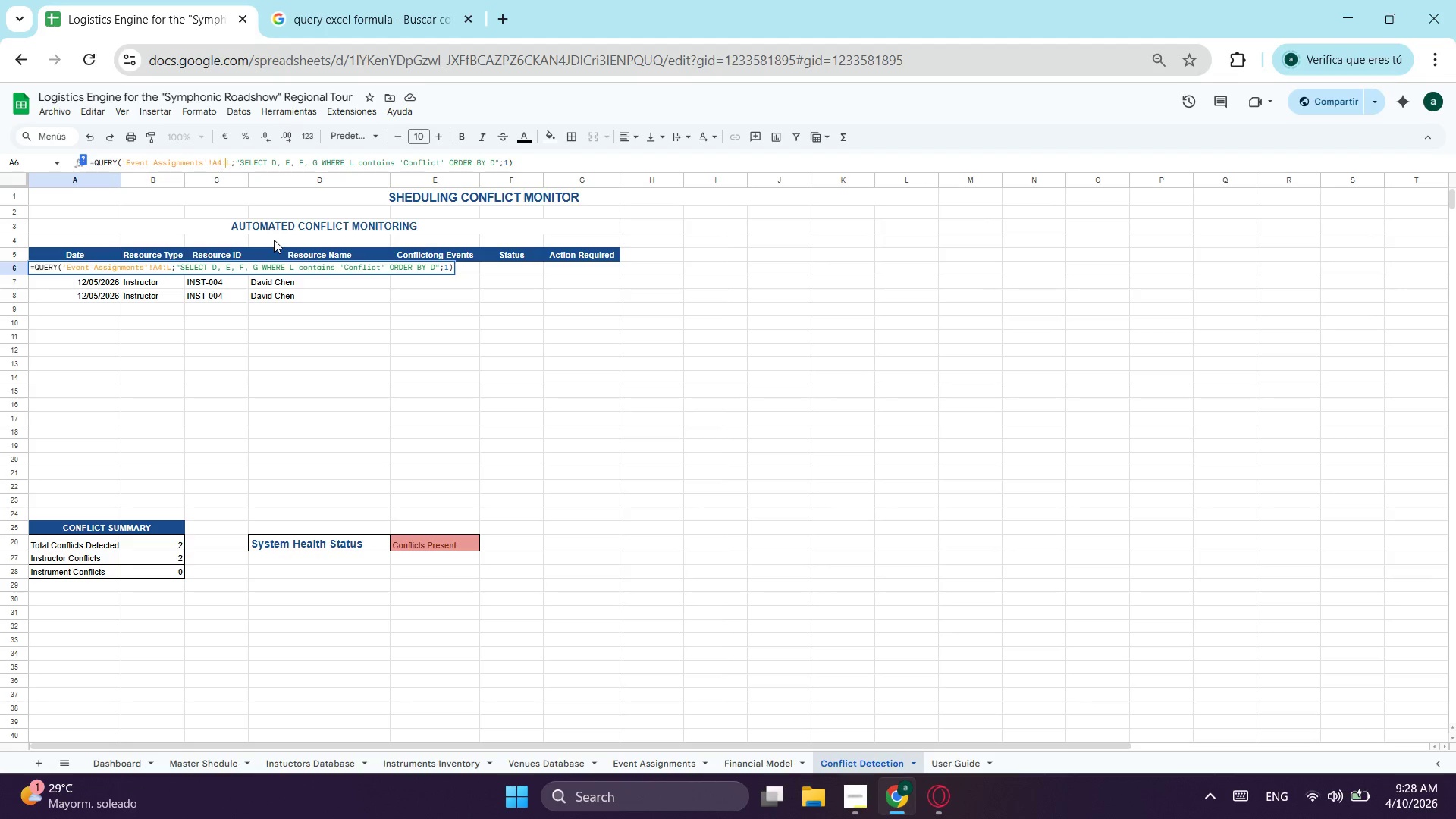 
key(ArrowRight)
 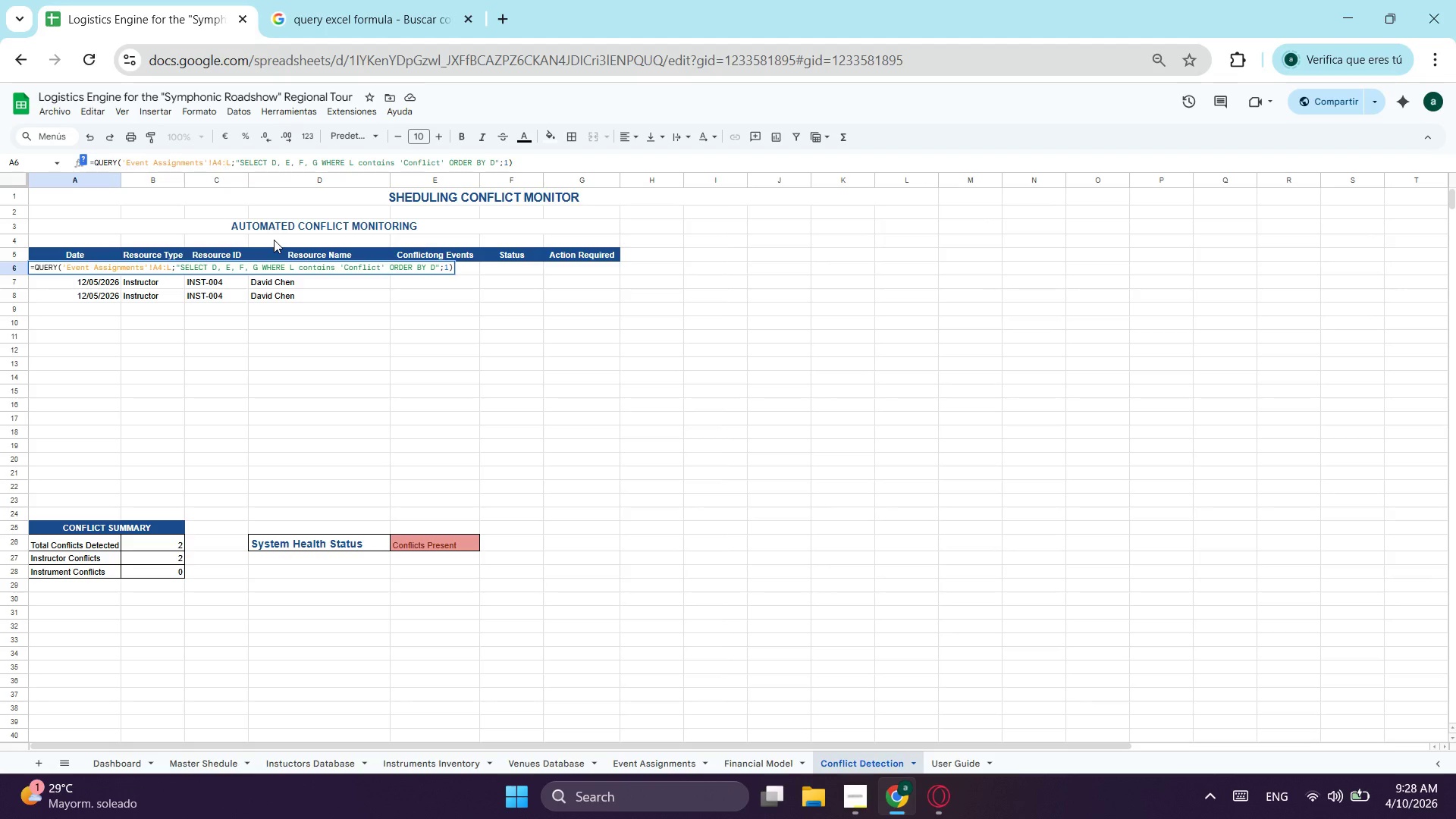 
key(ArrowRight)
 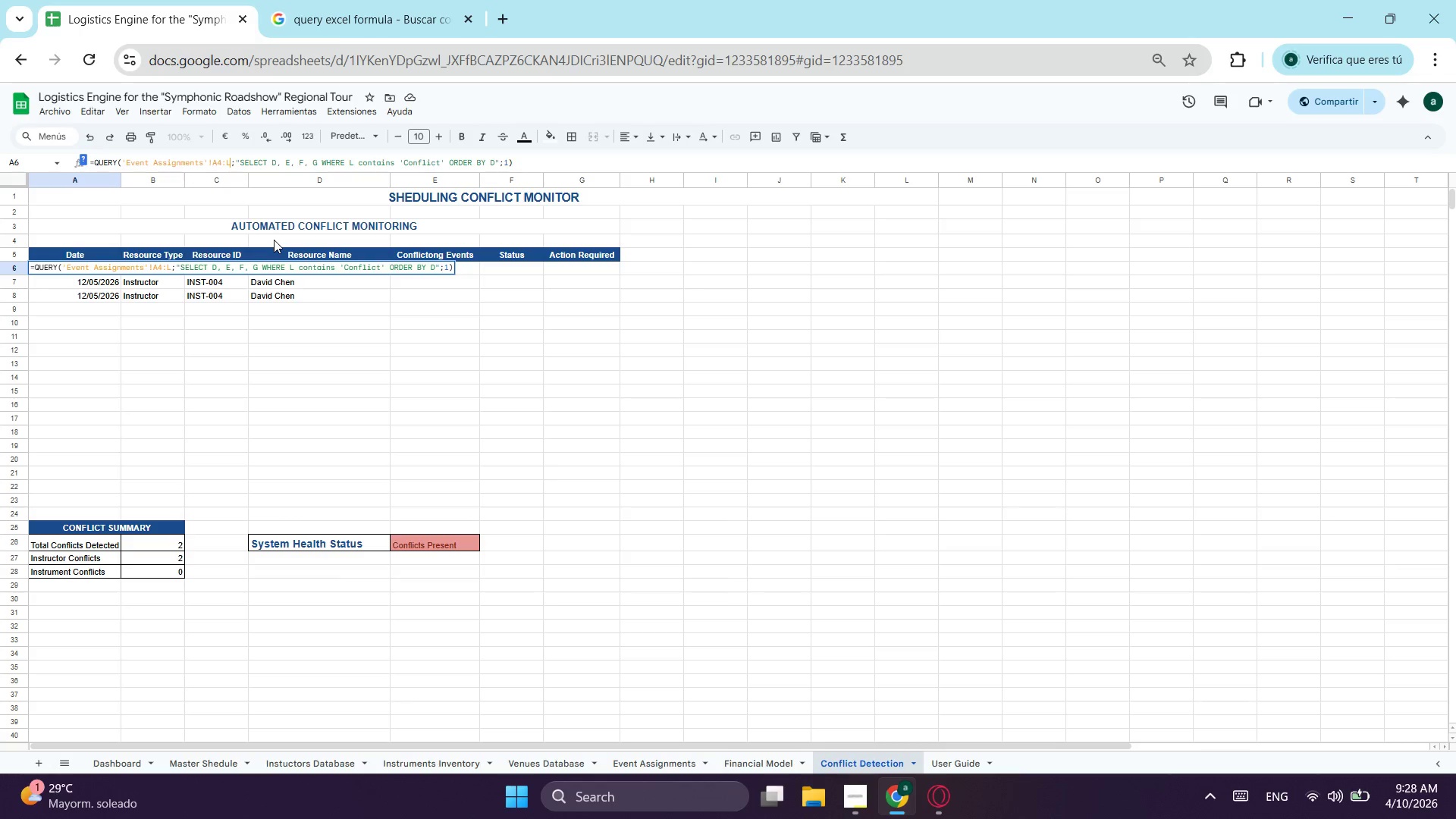 
type(50)
 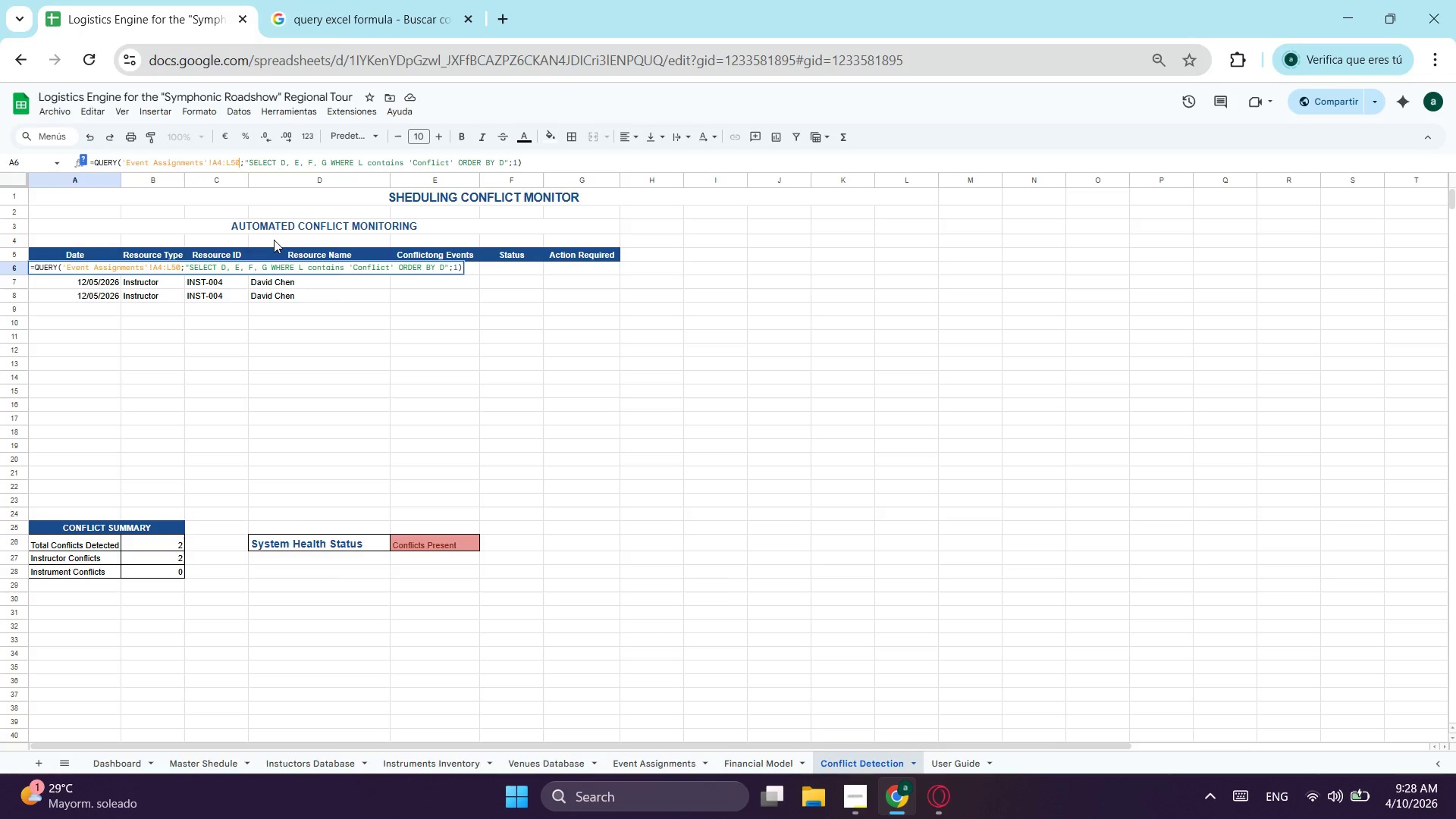 
key(Enter)
 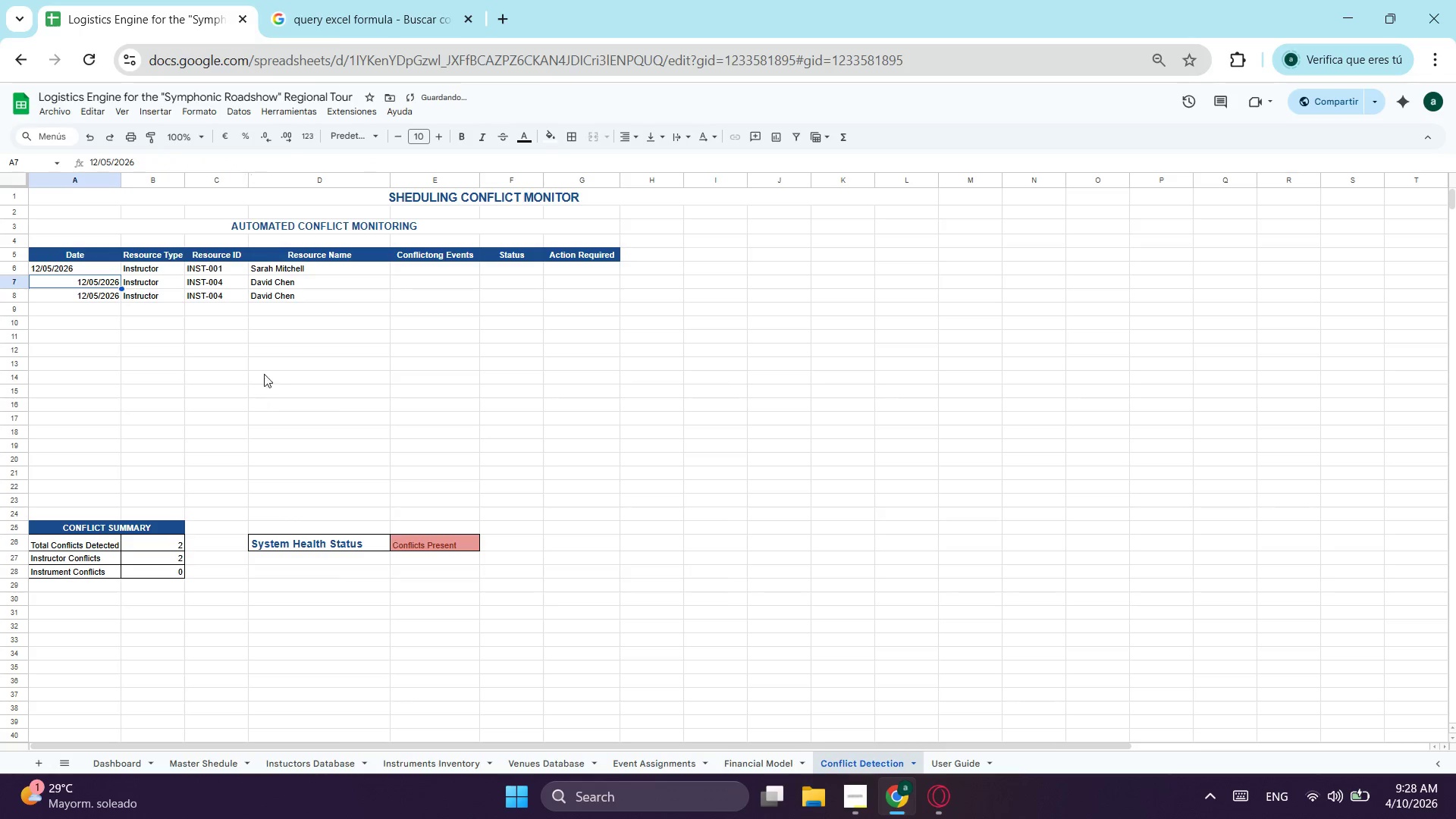 
left_click([293, 320])
 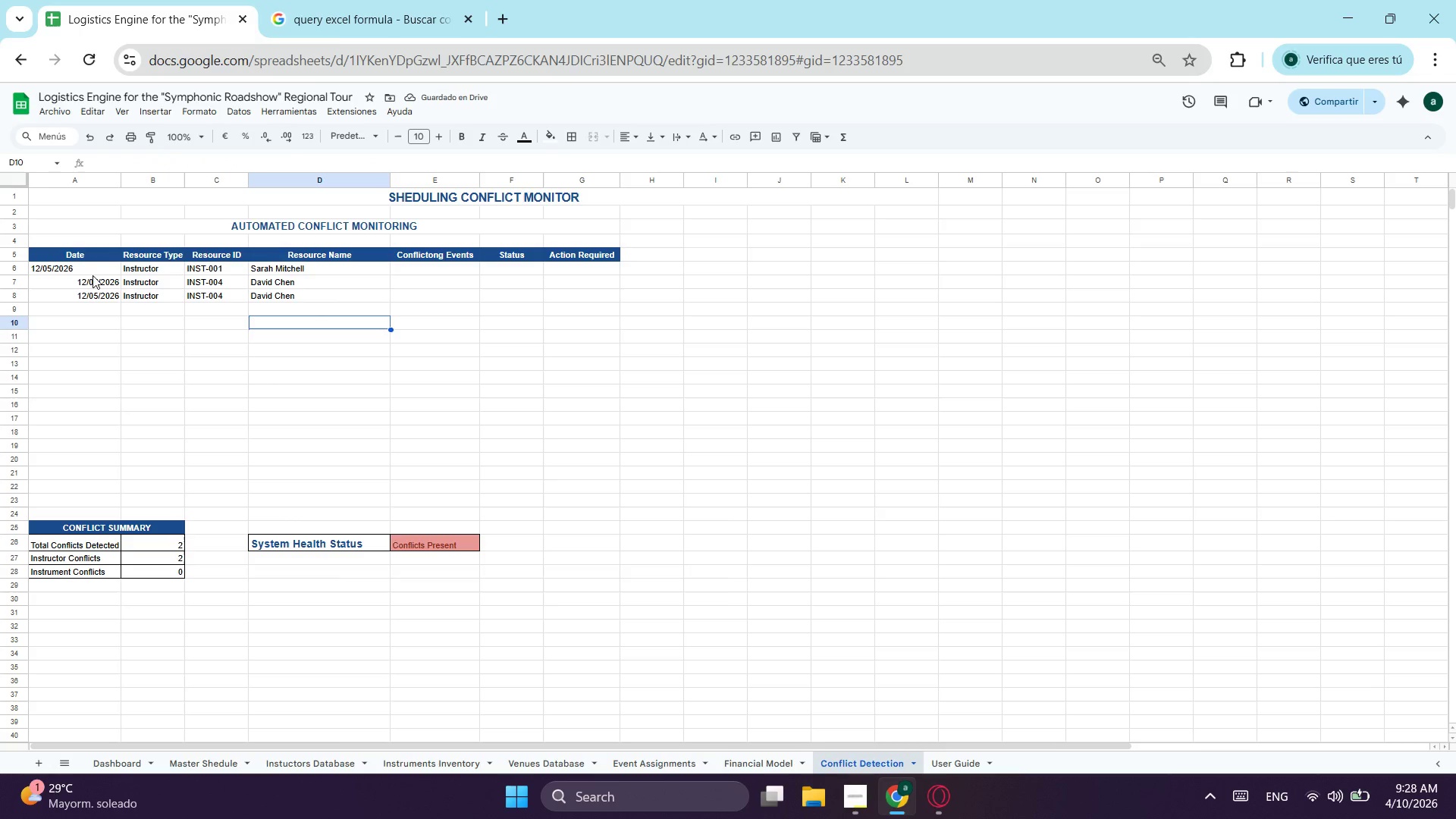 
left_click([91, 271])
 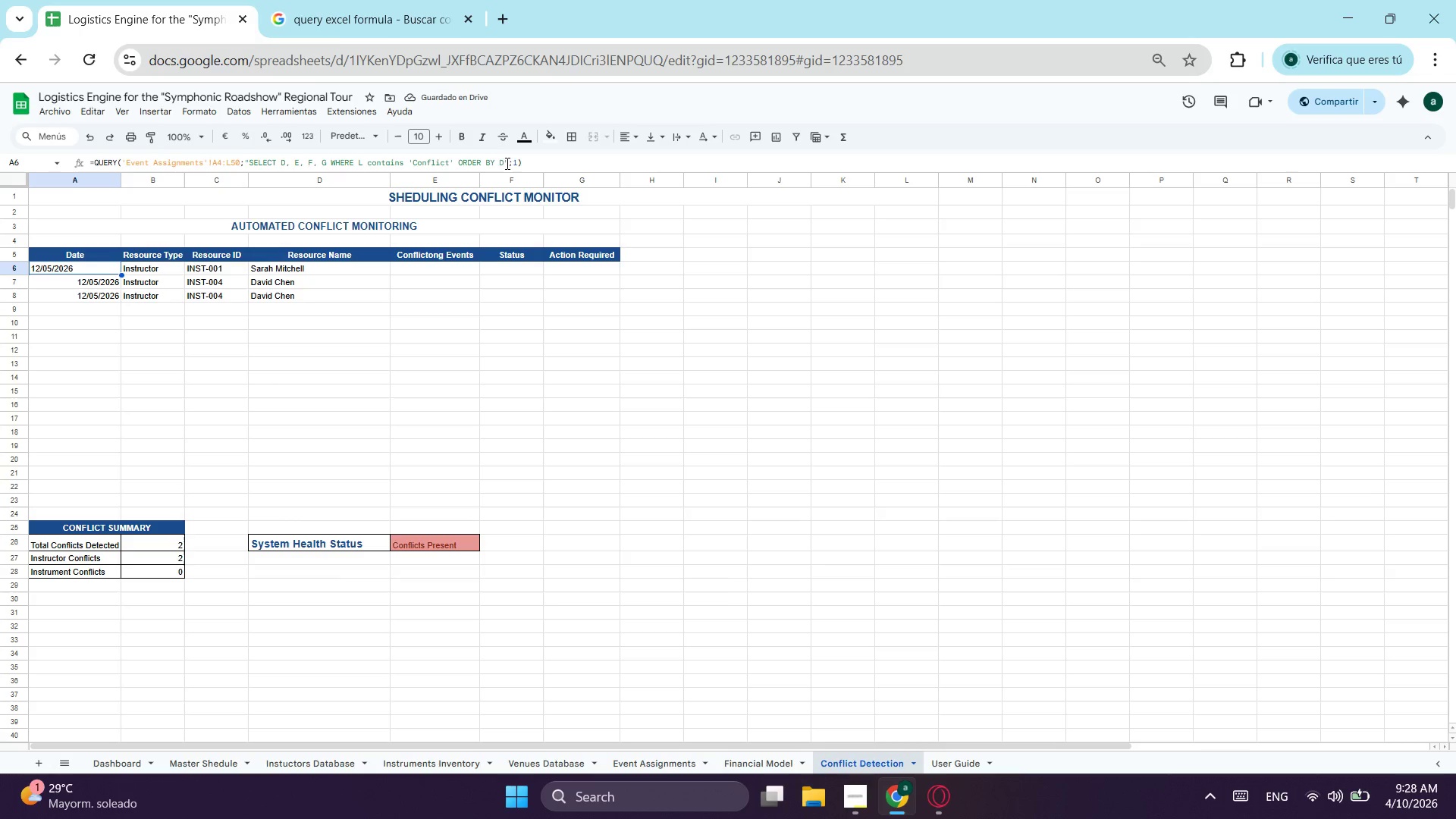 
left_click([519, 158])
 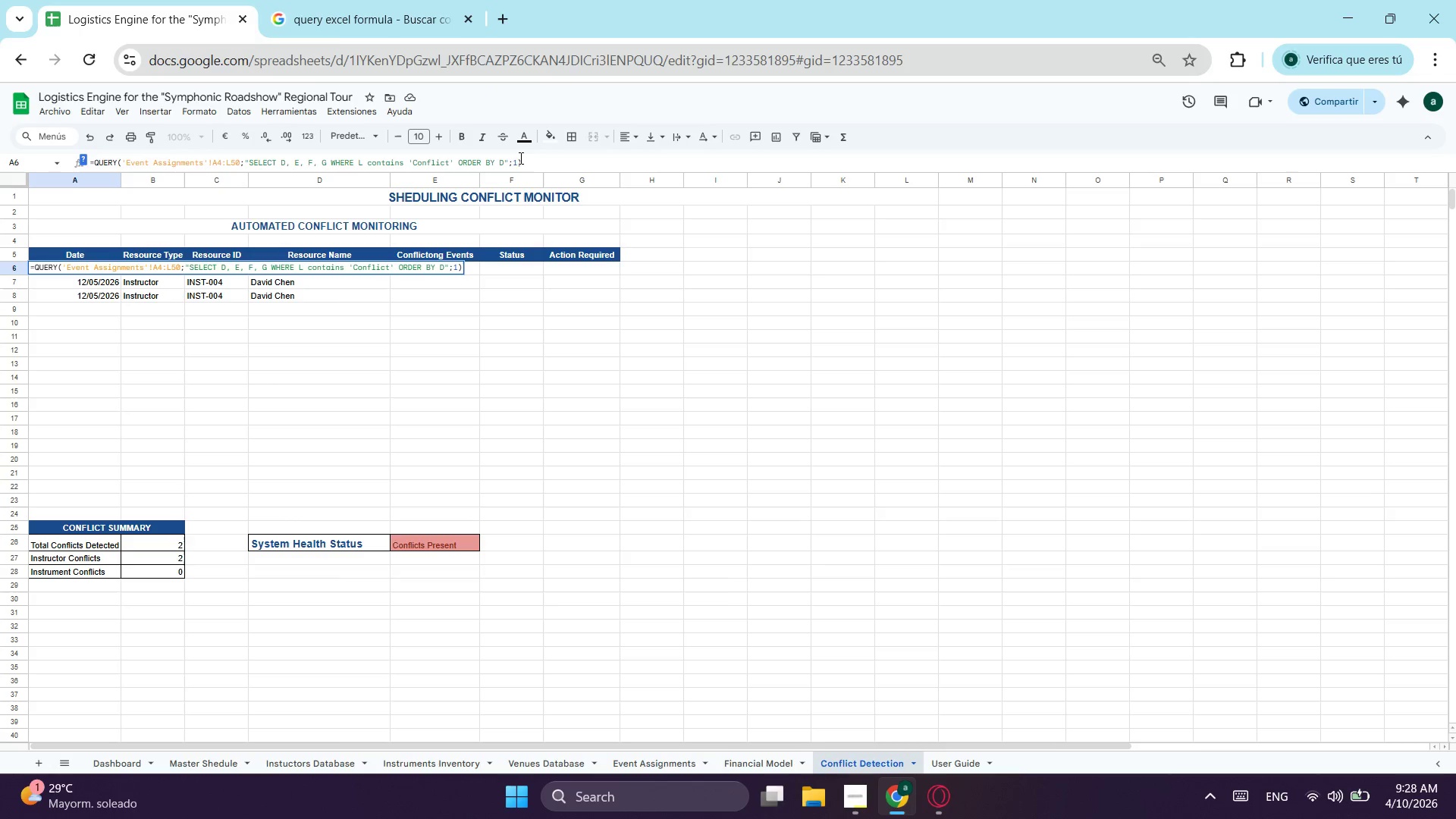 
key(Backspace)
 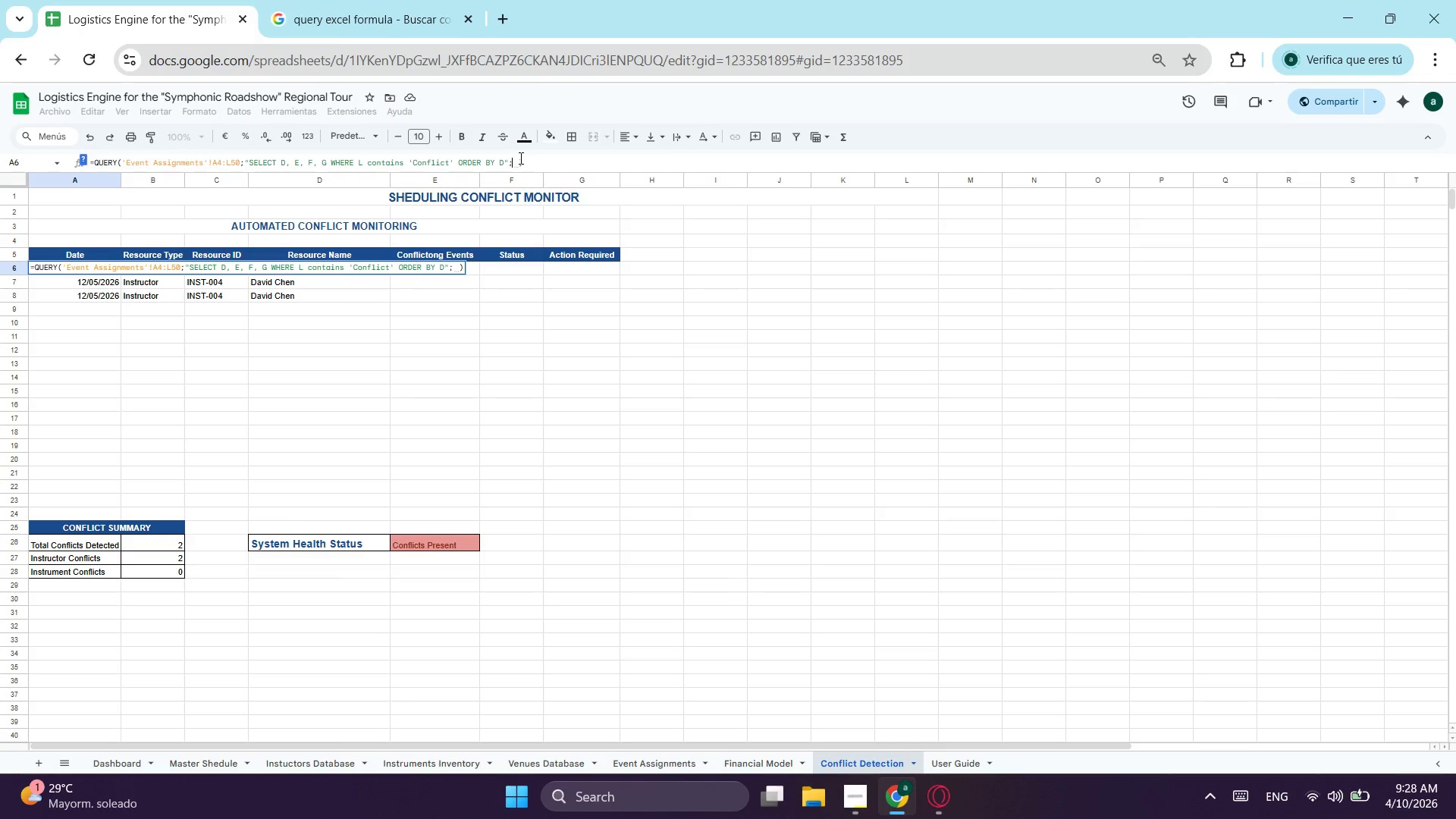 
key(0)
 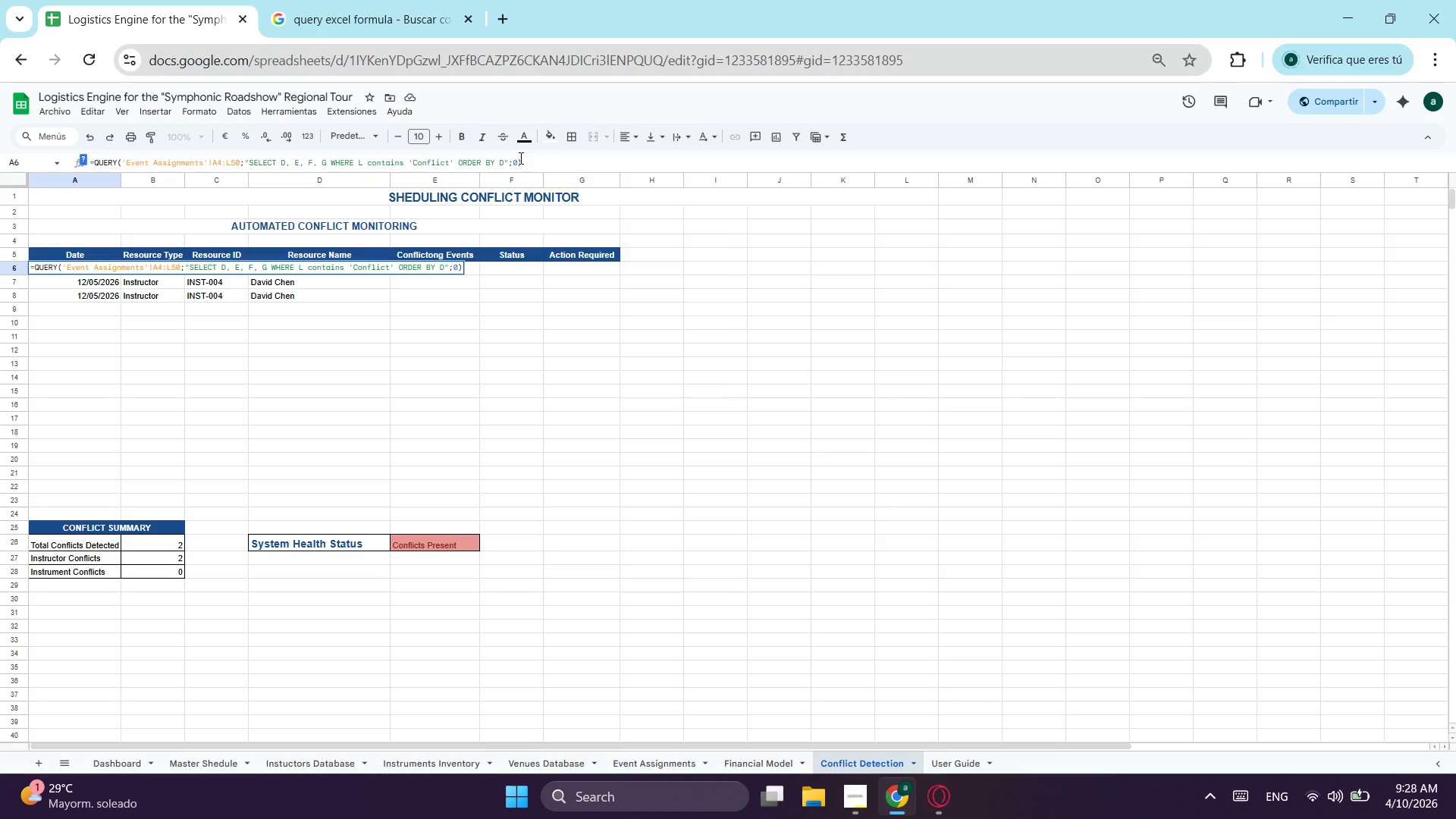 
key(Enter)
 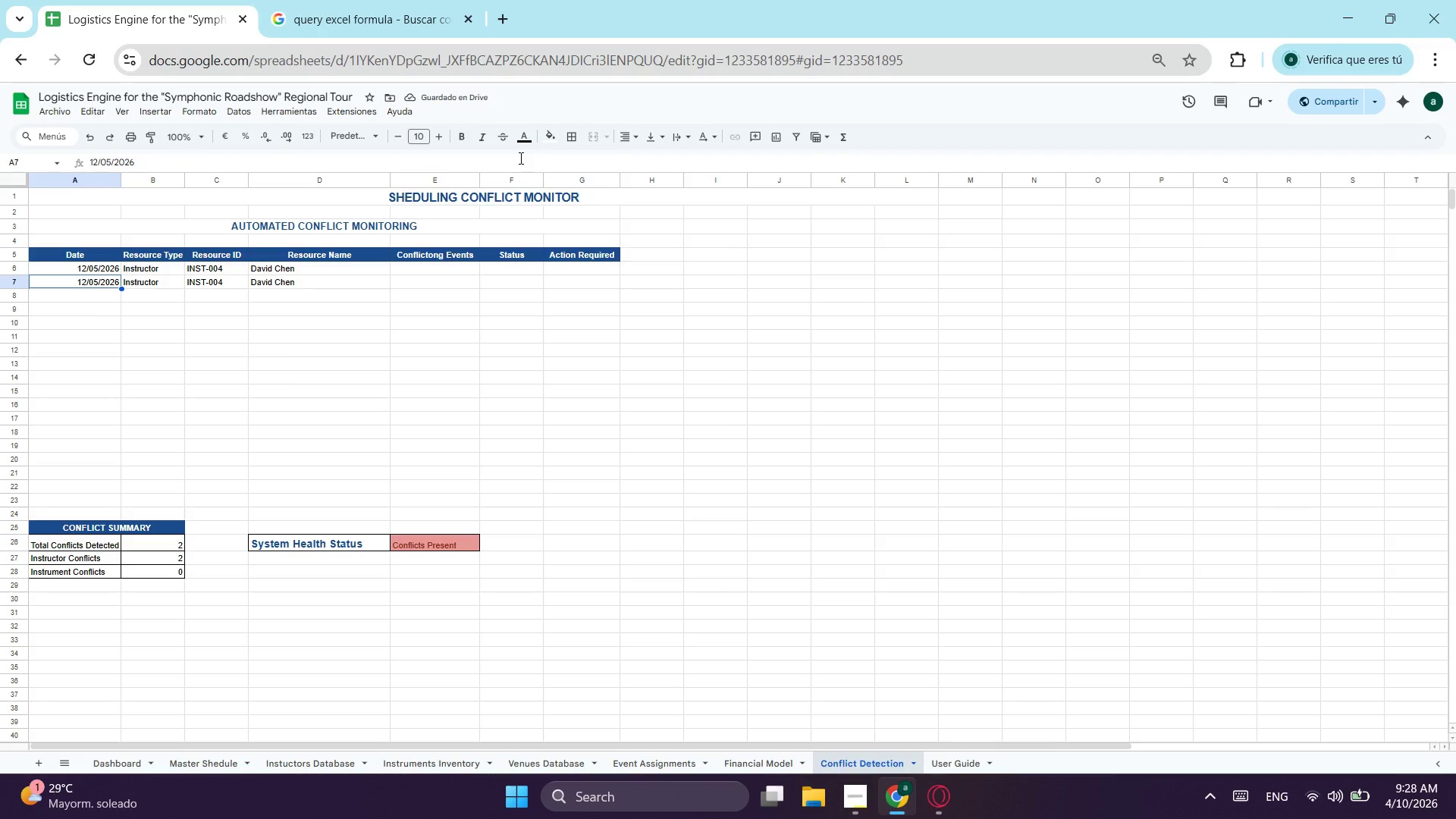 
wait(8.11)
 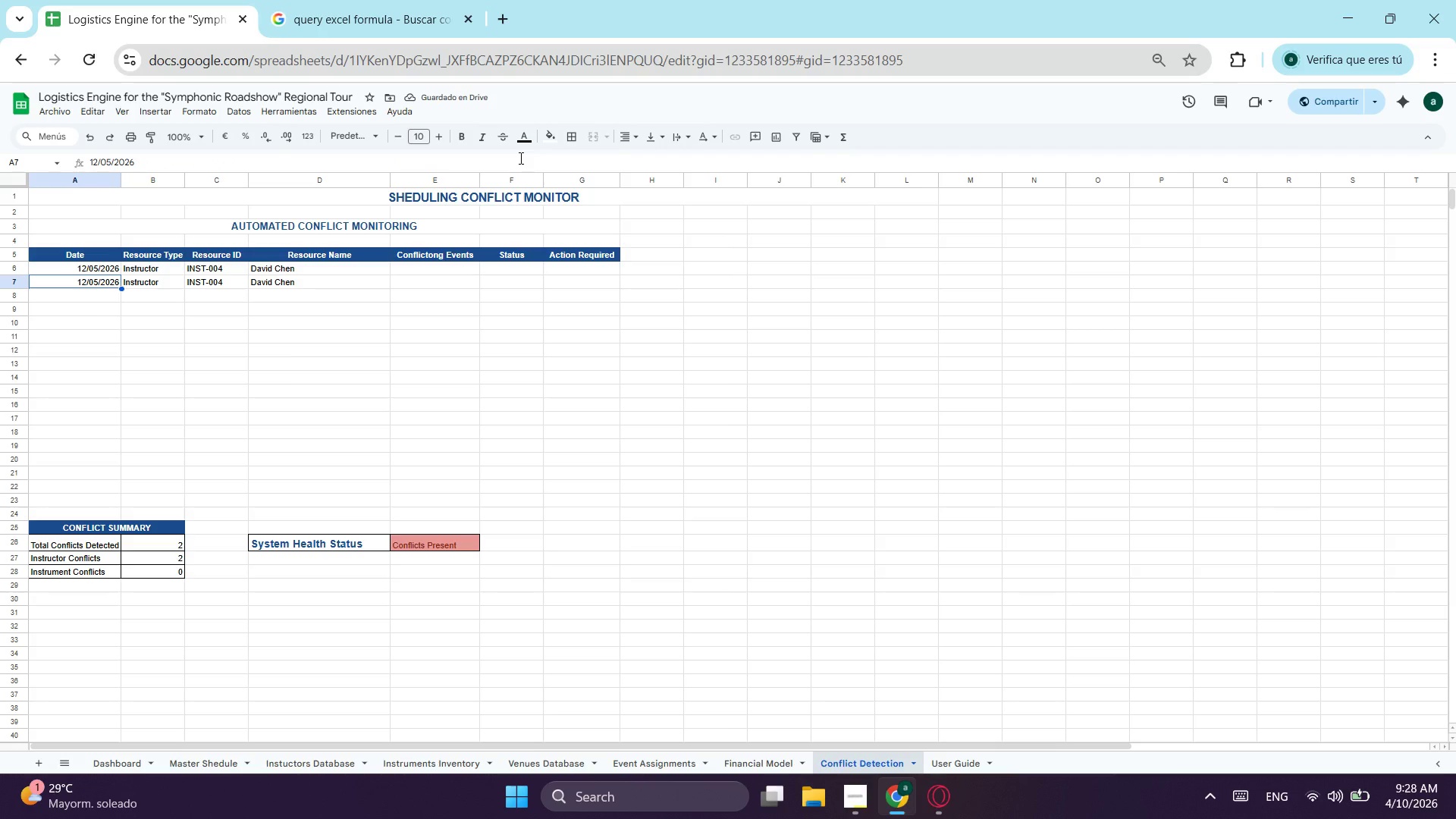 
left_click([104, 266])
 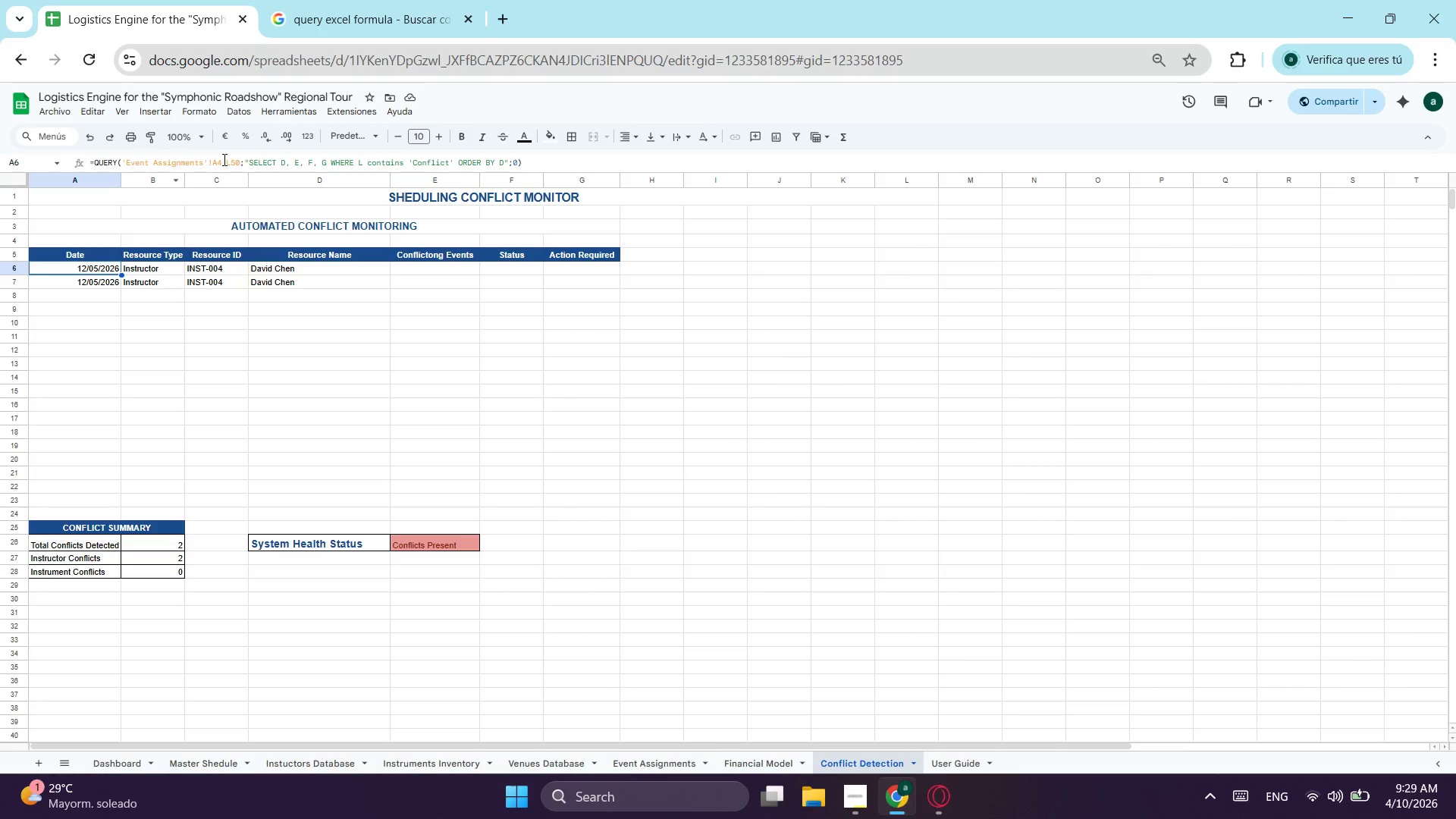 
left_click([221, 158])
 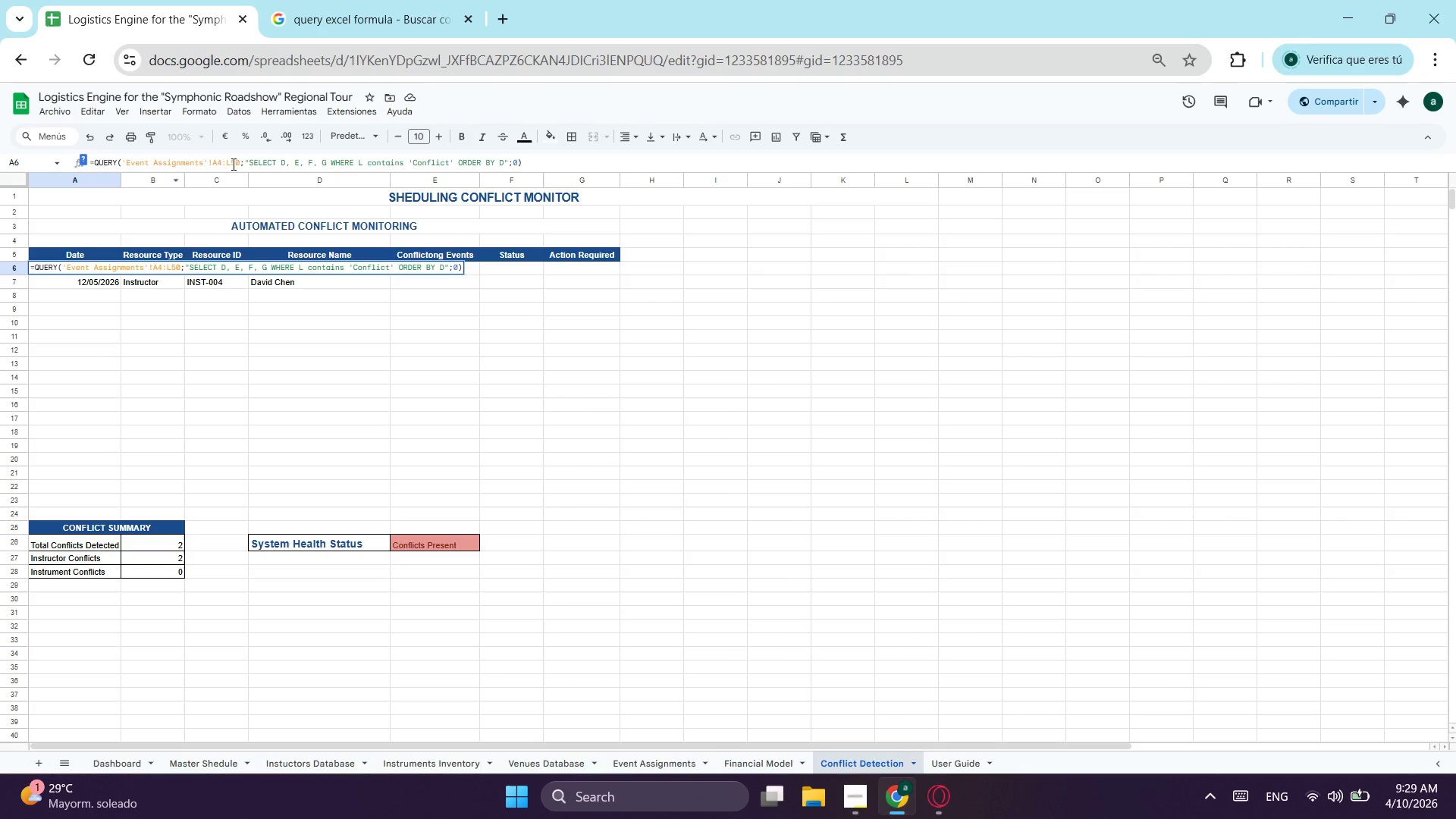 
key(Backspace)
 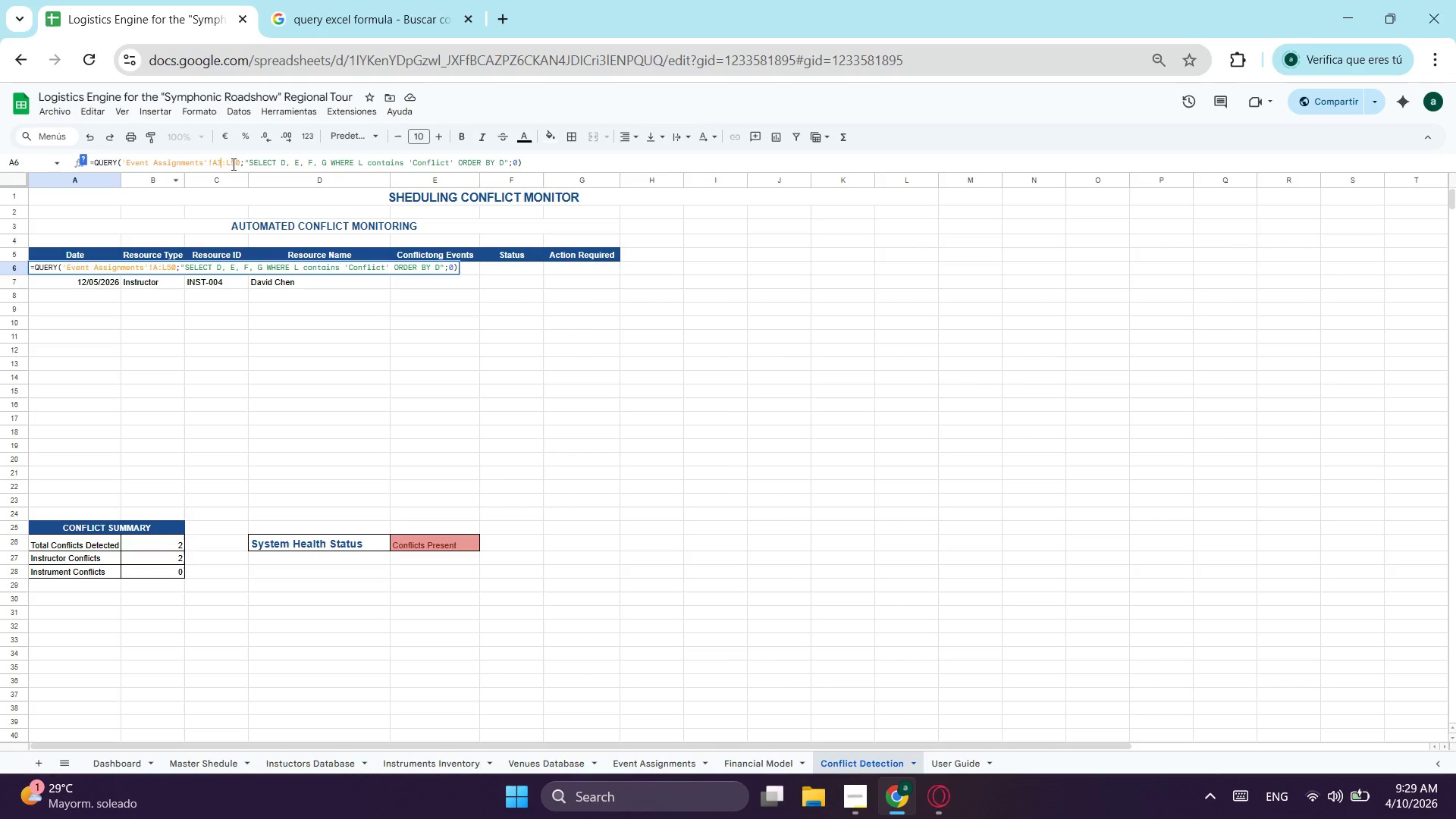 
key(3)
 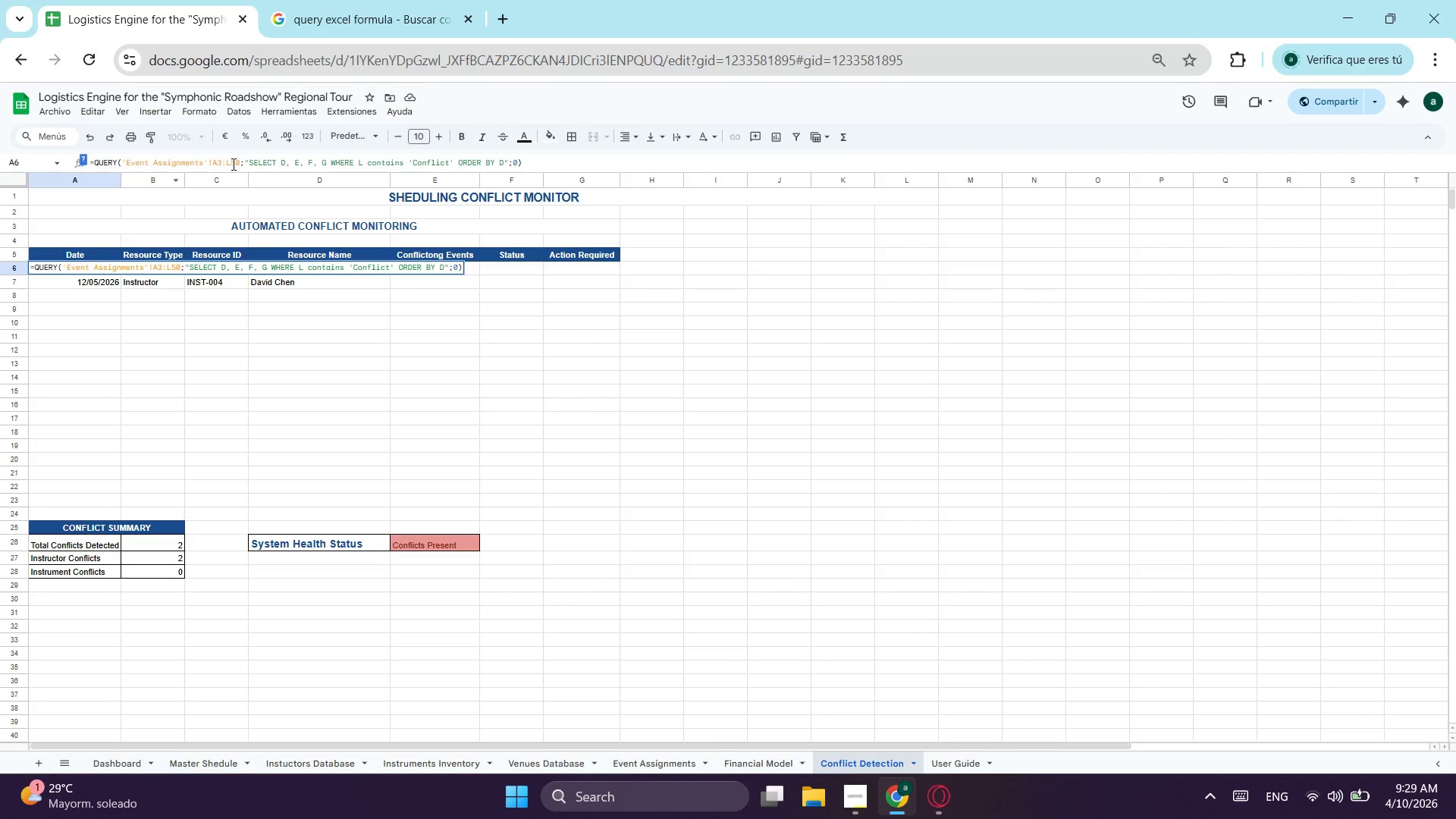 
key(Enter)
 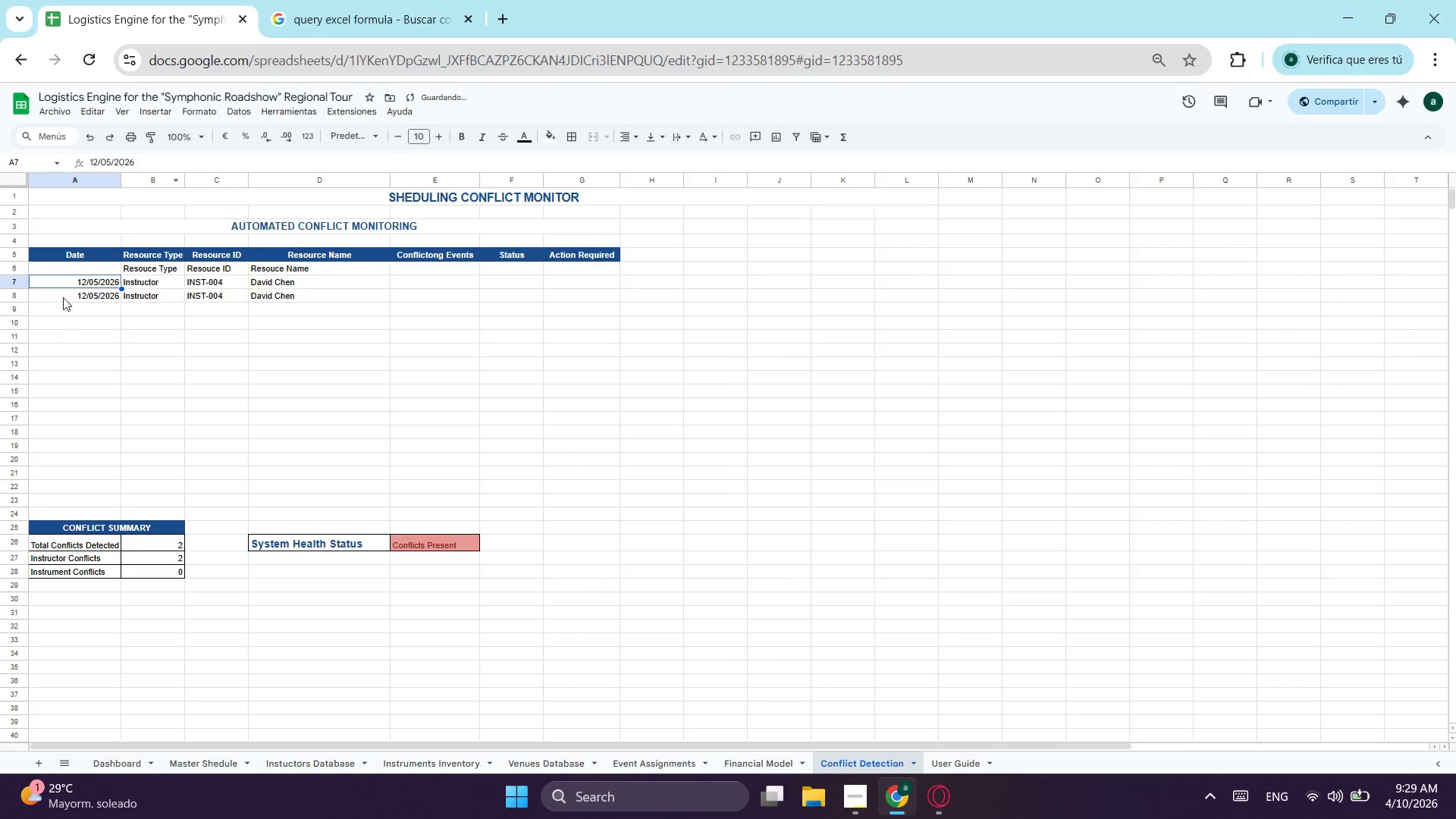 
left_click([92, 271])
 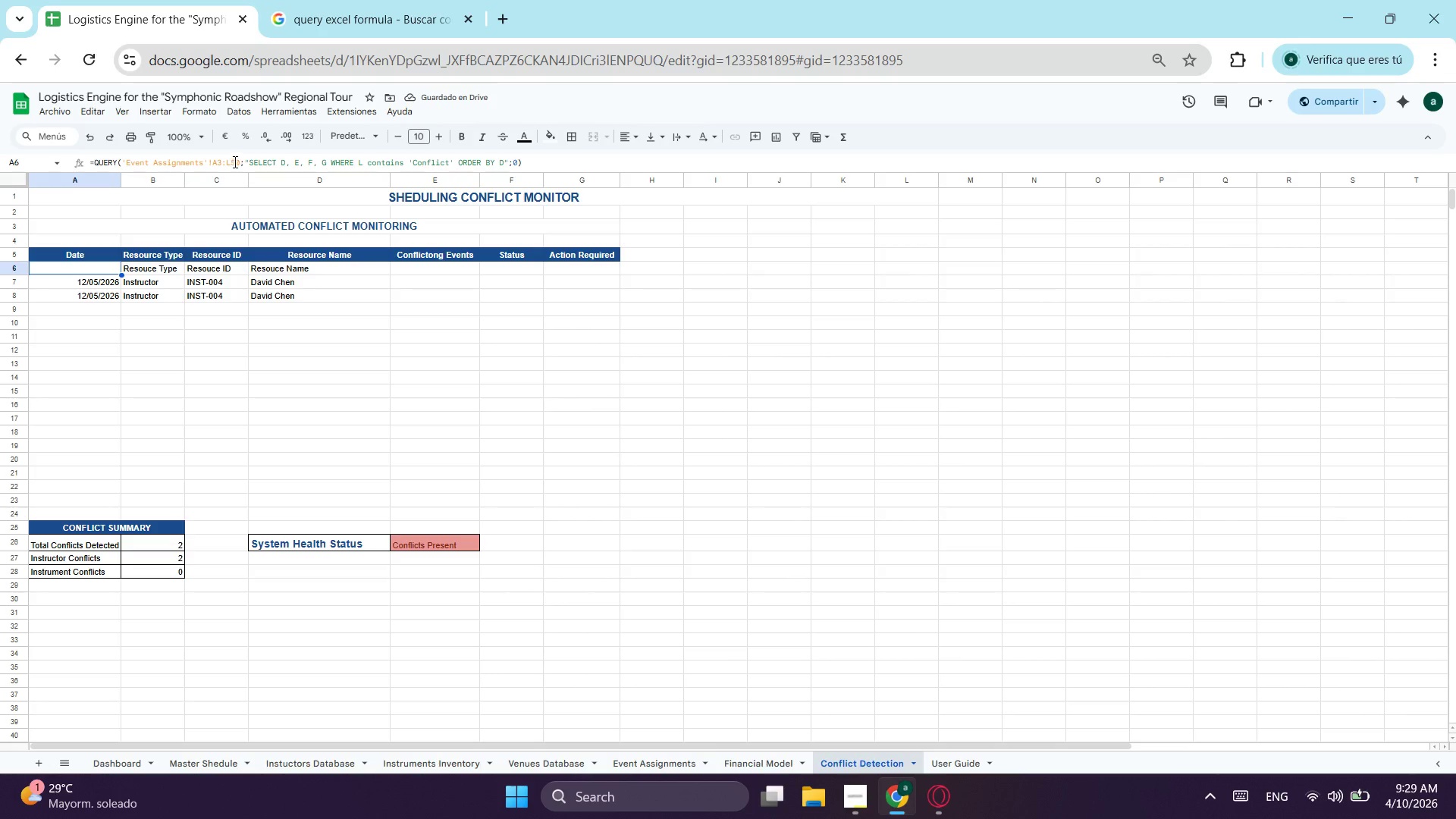 
left_click([221, 162])
 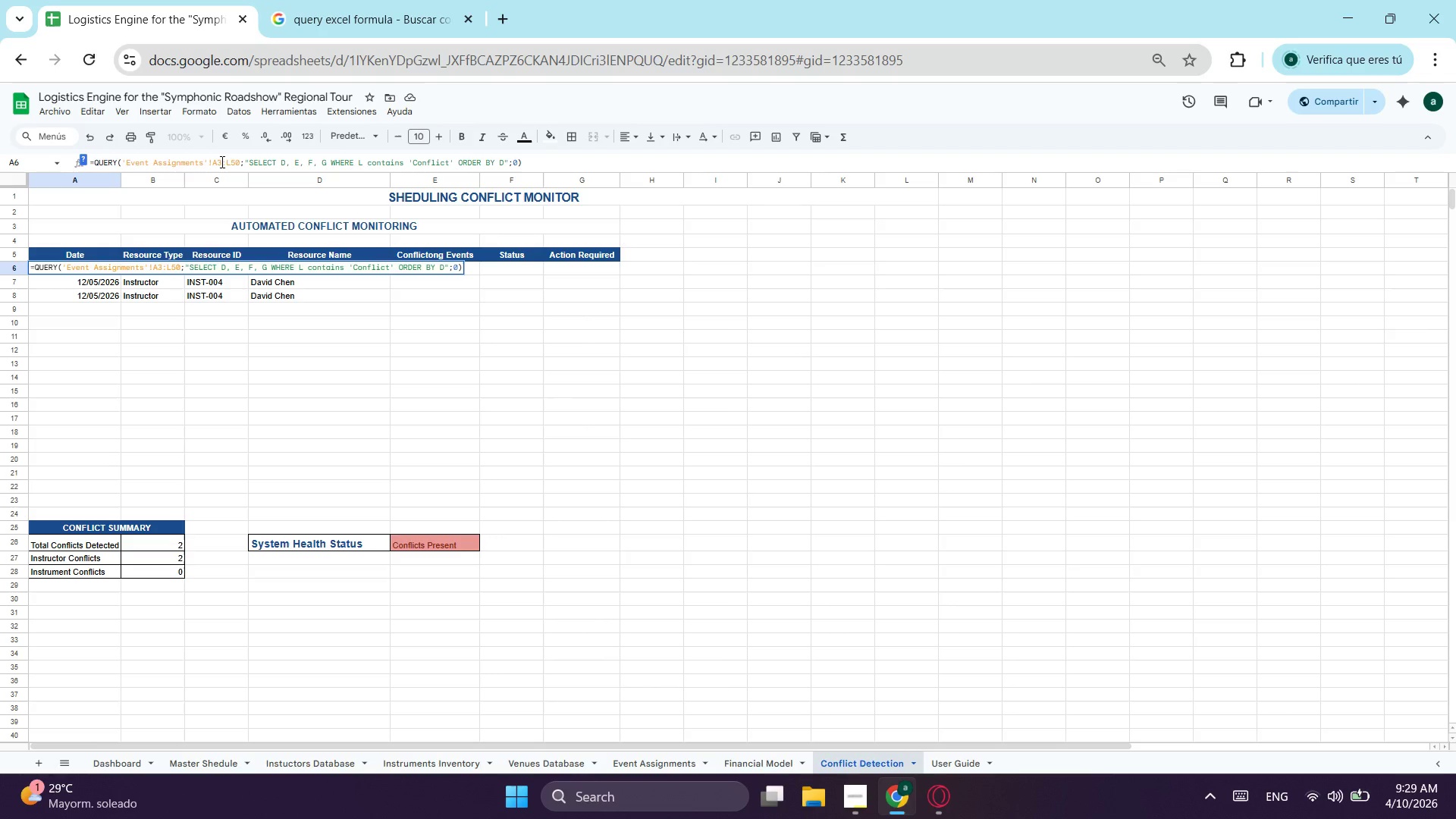 
key(Backspace)
 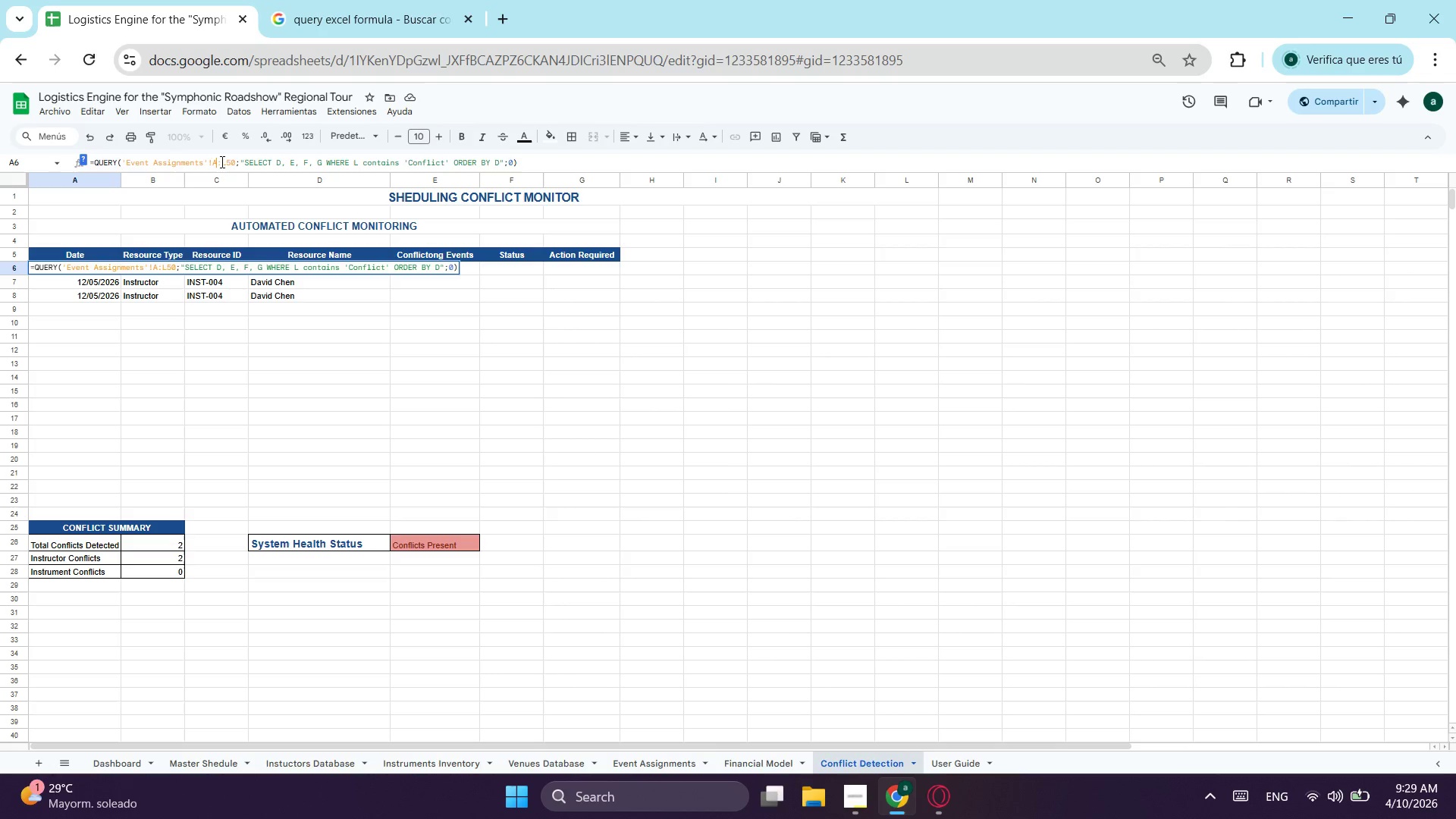 
key(4)
 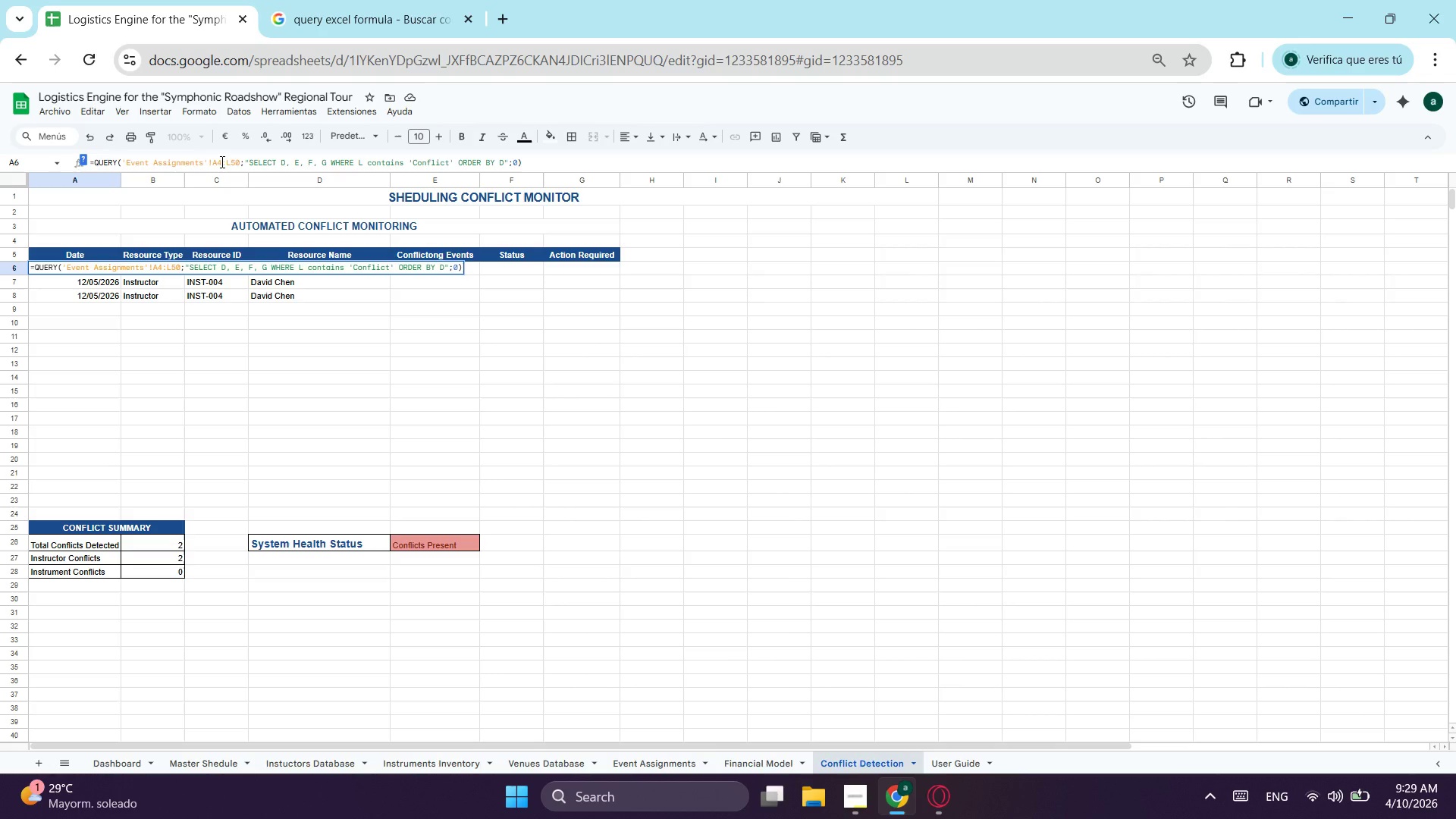 
key(Enter)
 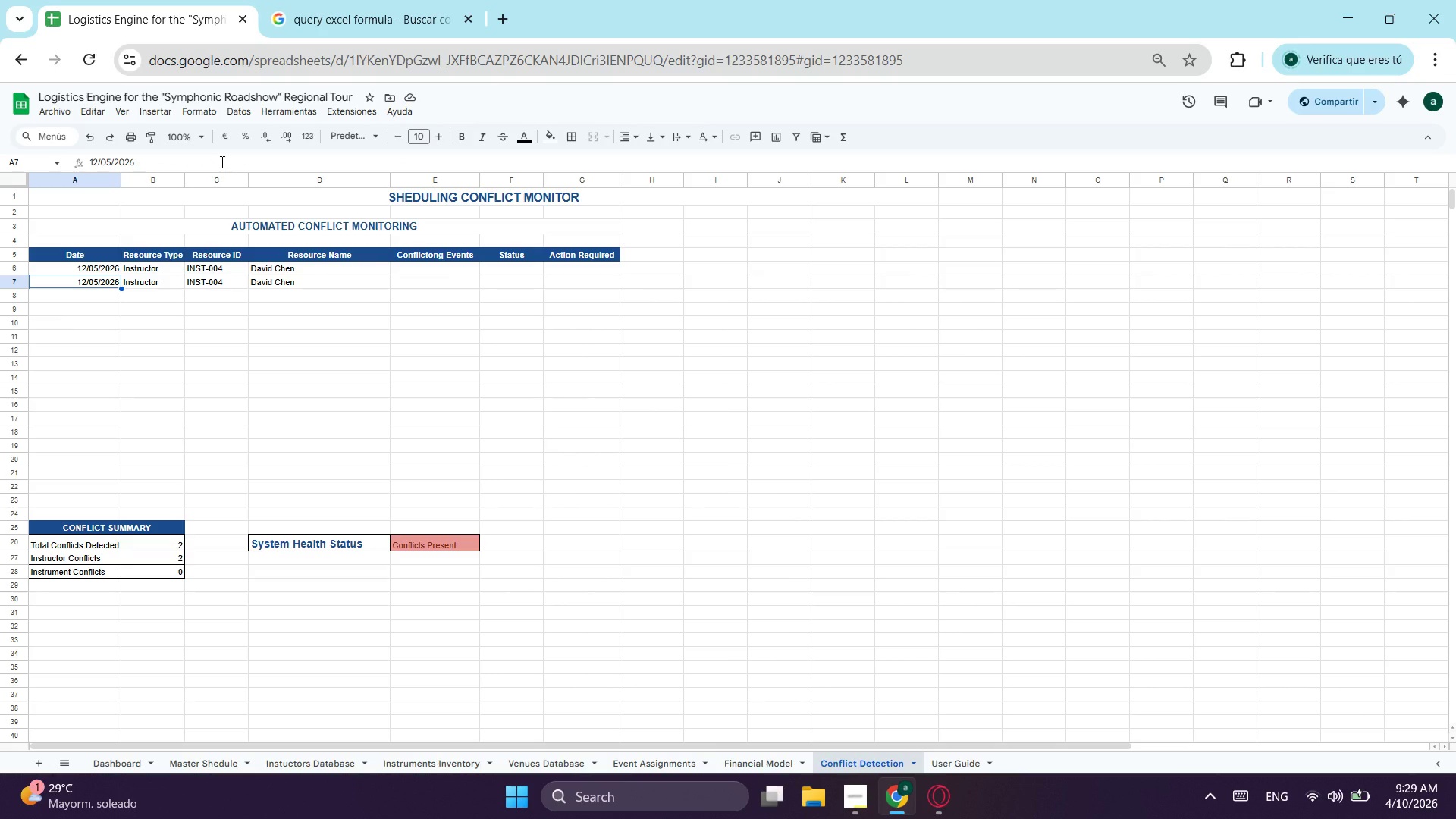 
wait(7.48)
 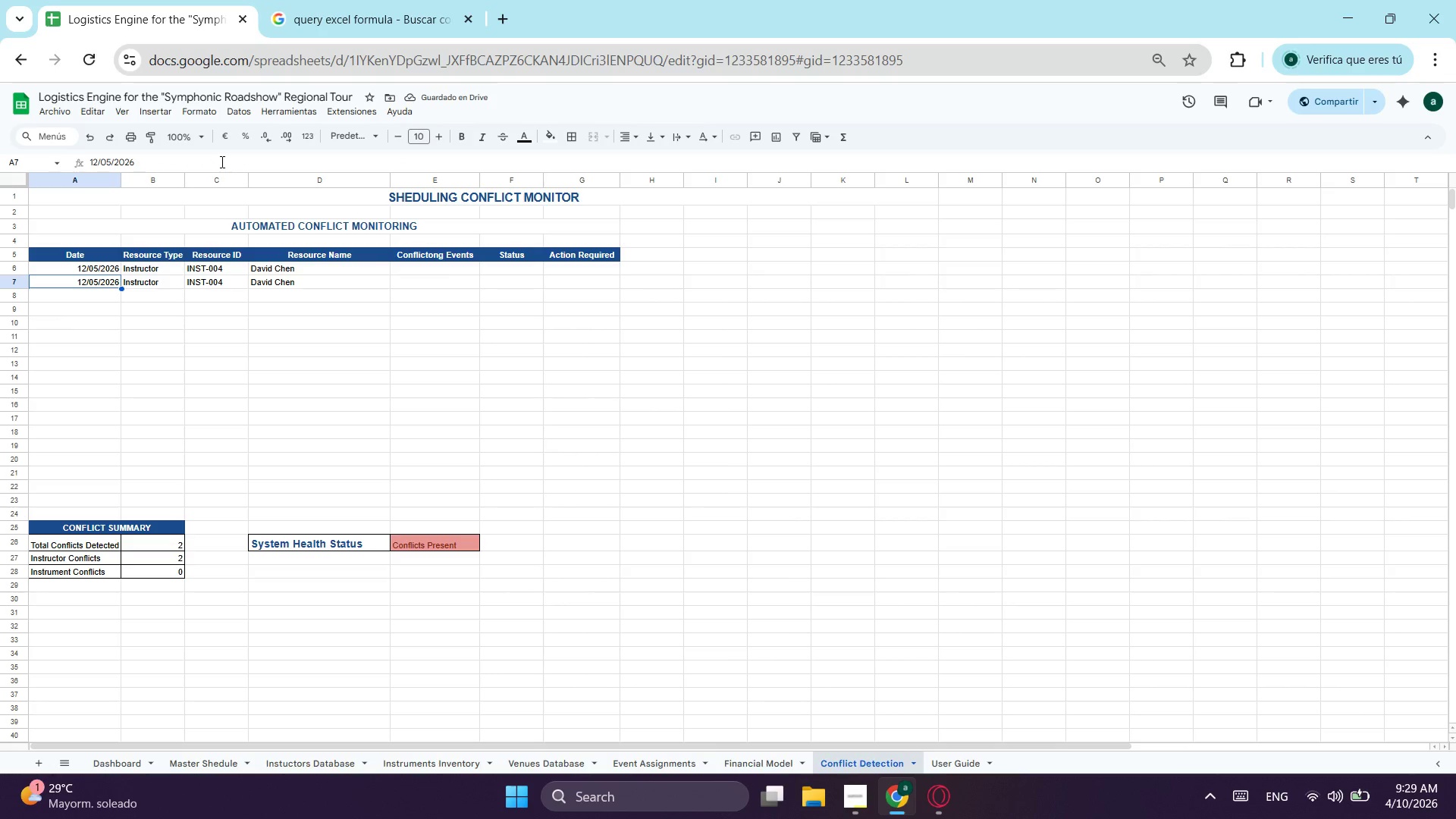 
left_click([103, 262])
 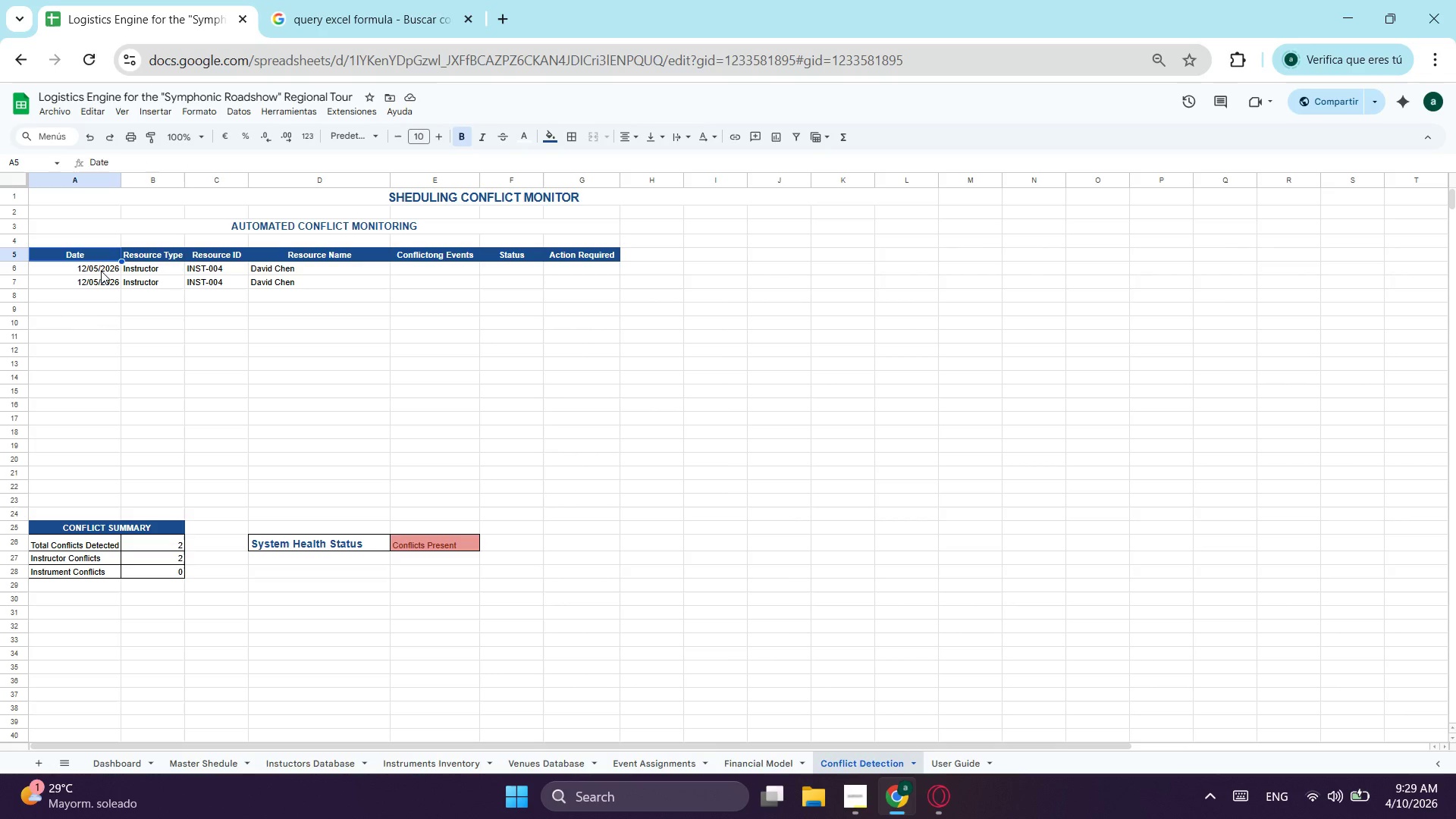 
left_click([101, 271])
 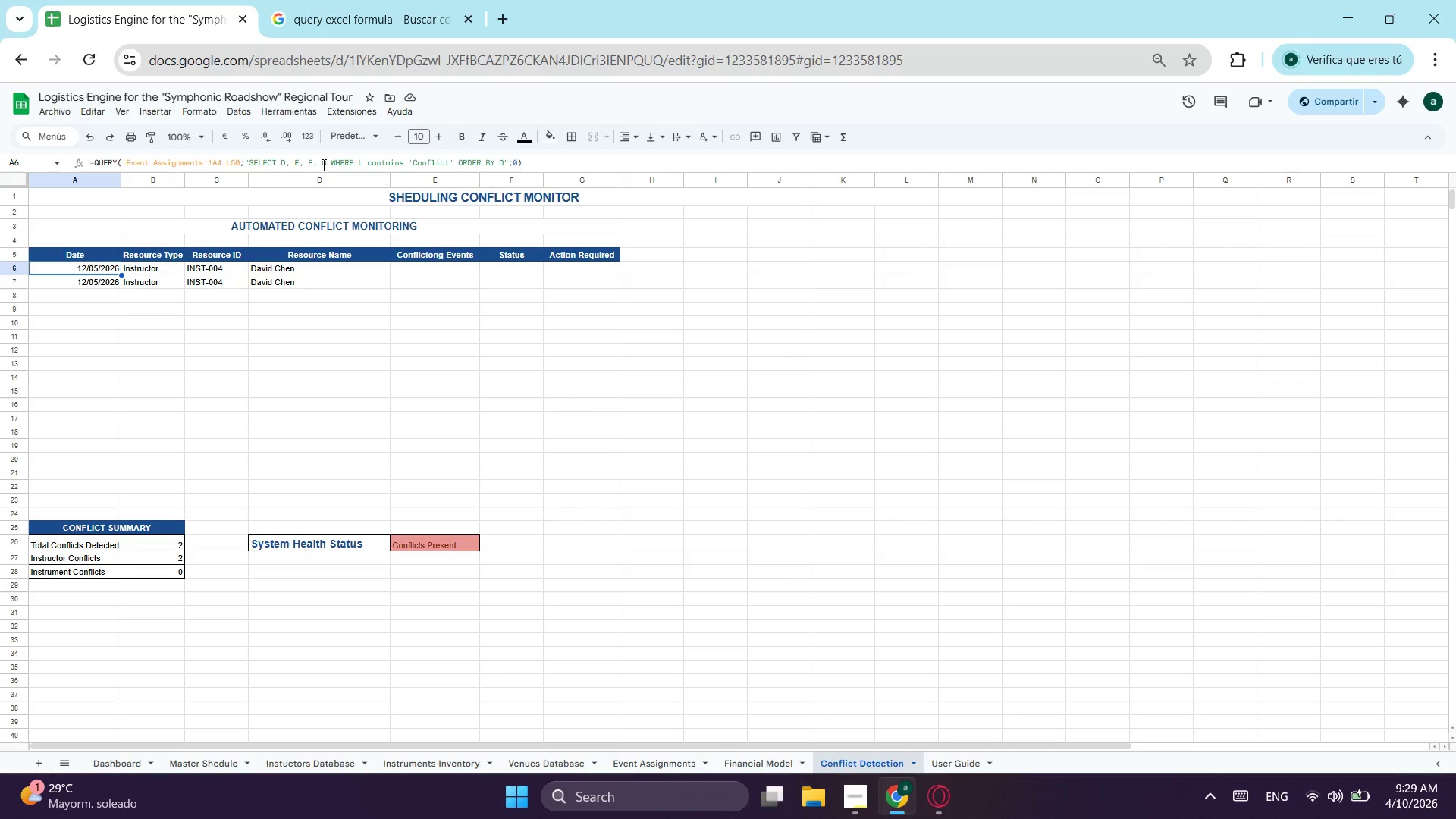 
left_click([326, 165])
 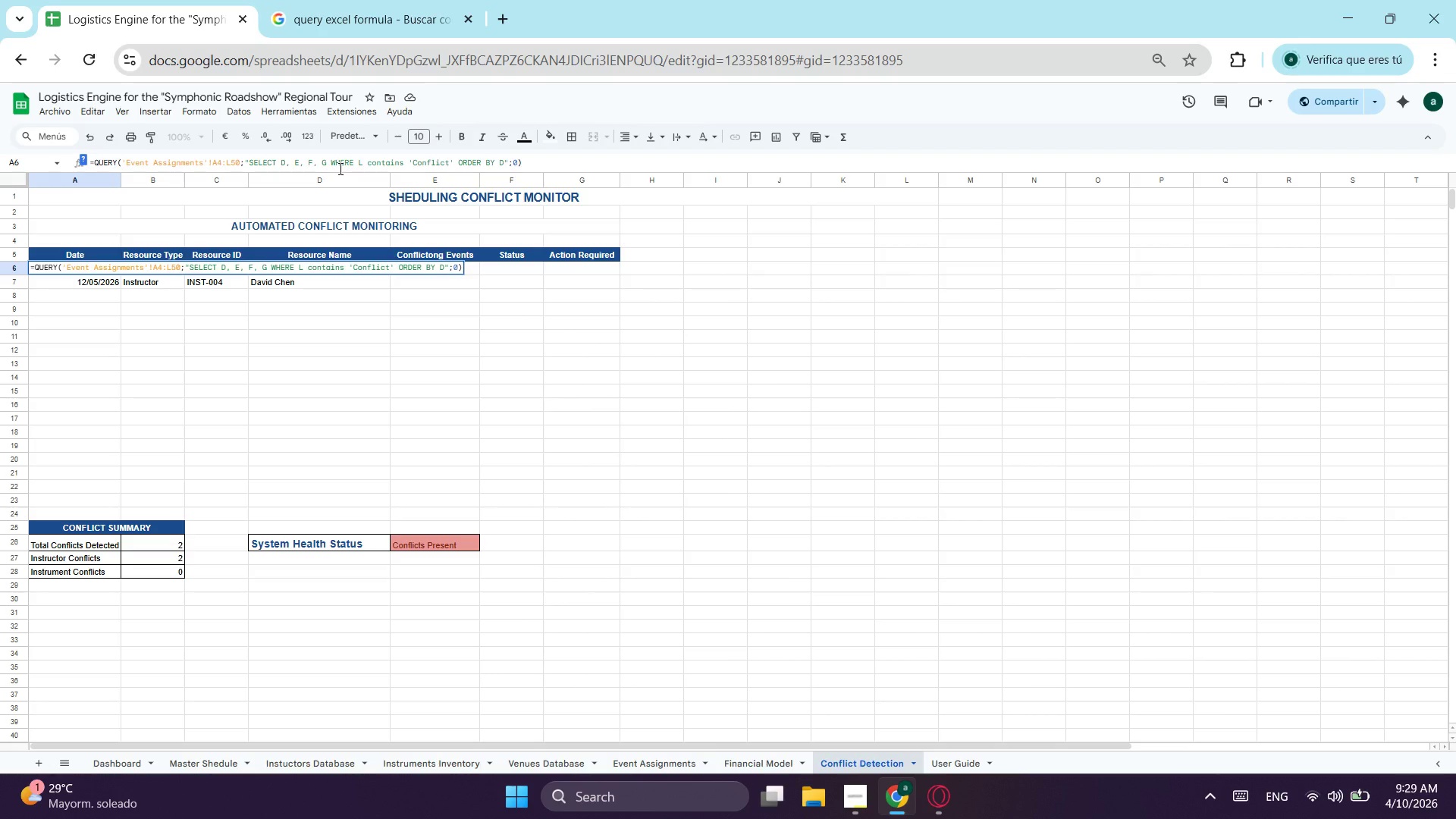 
key(Comma)
 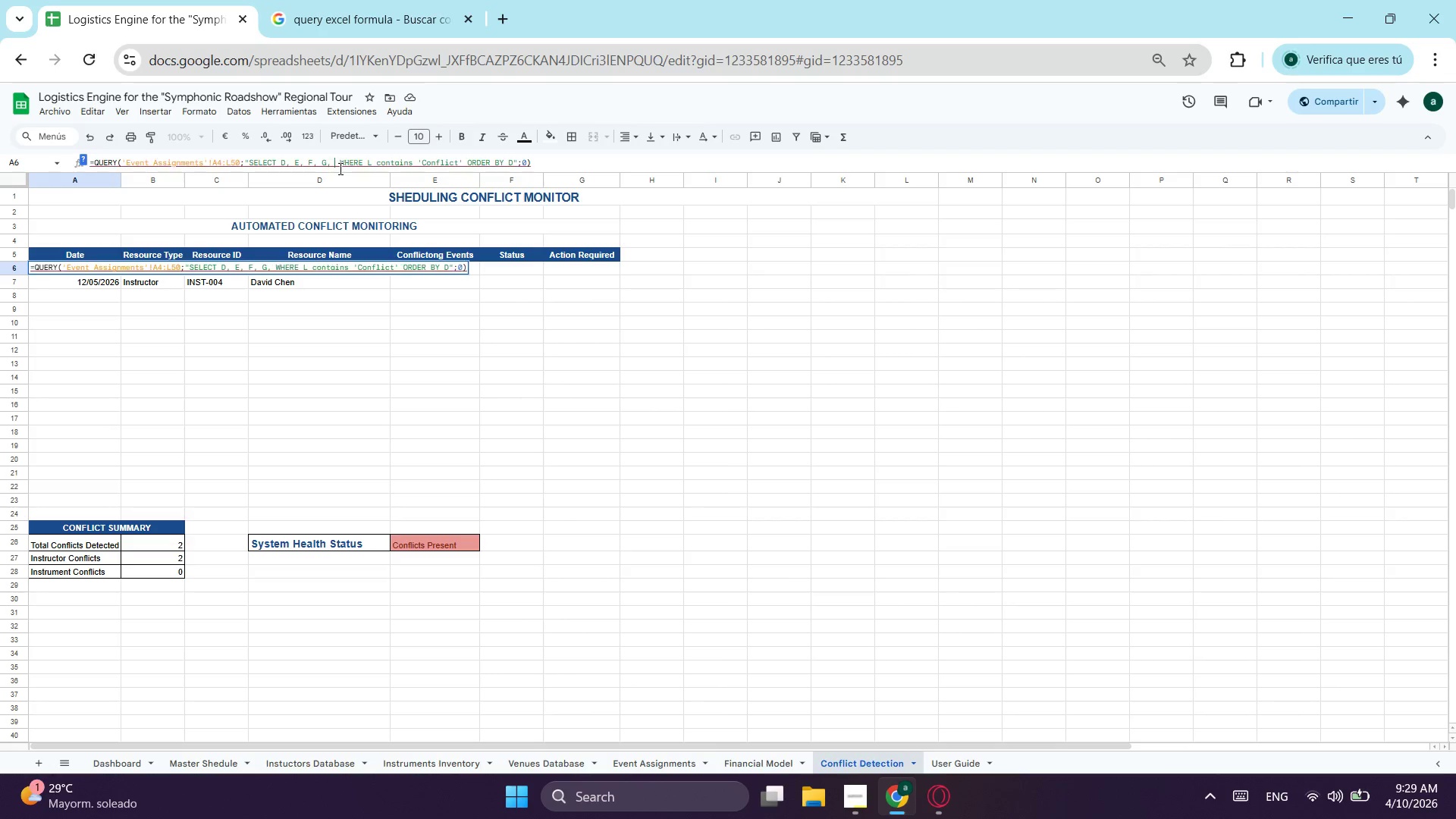 
key(Space)
 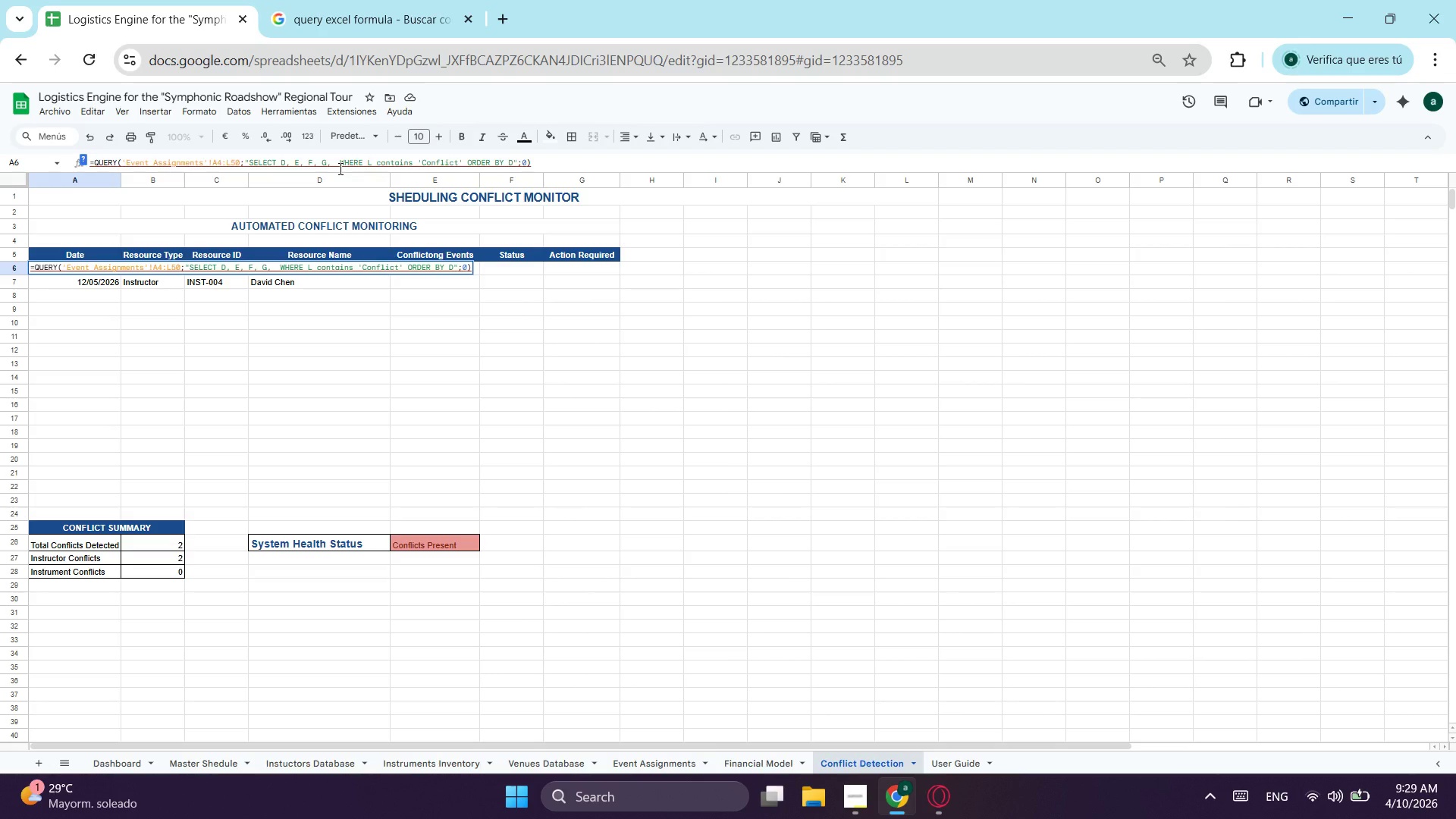 
wait(5.53)
 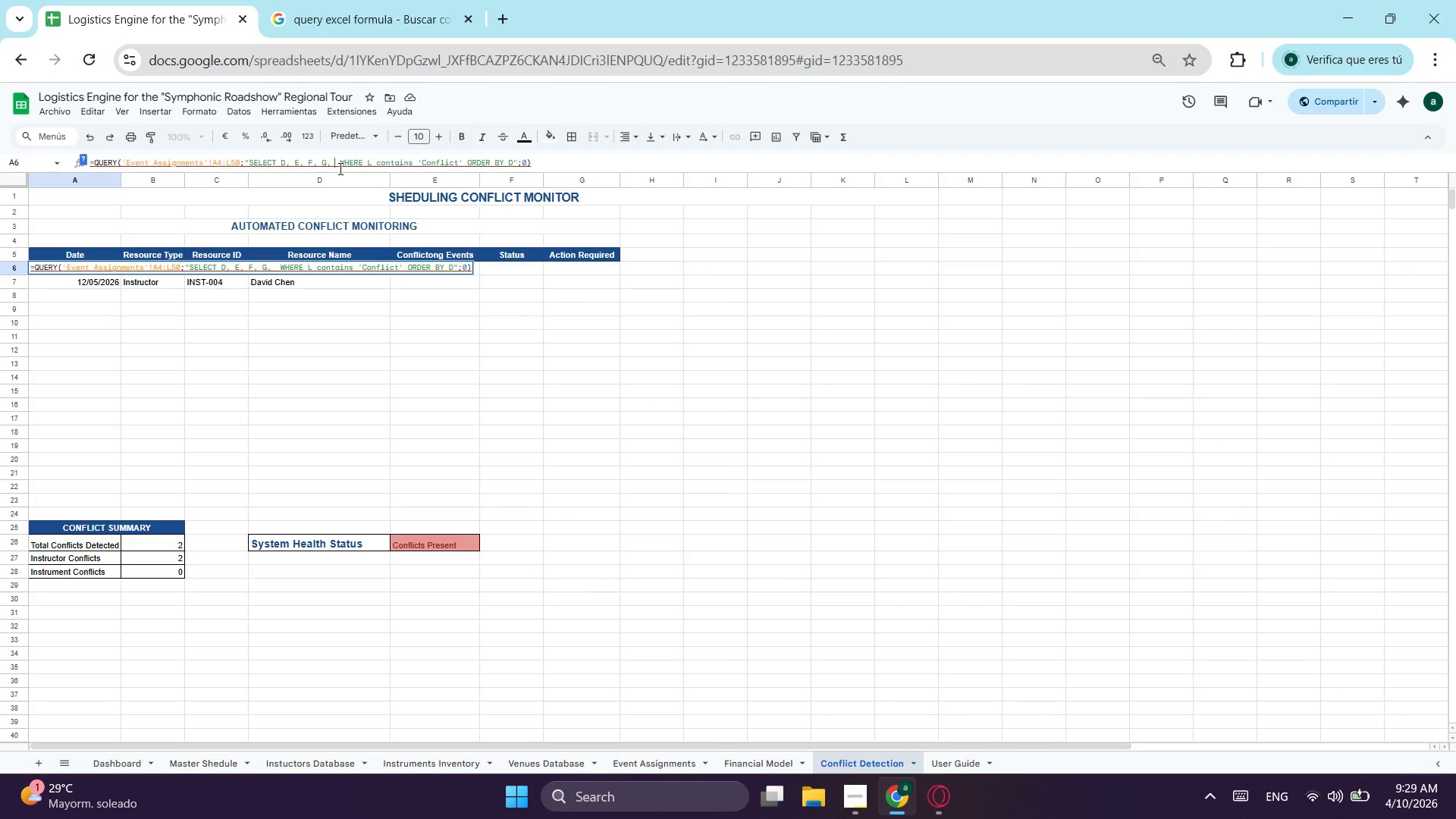 
key(B)
 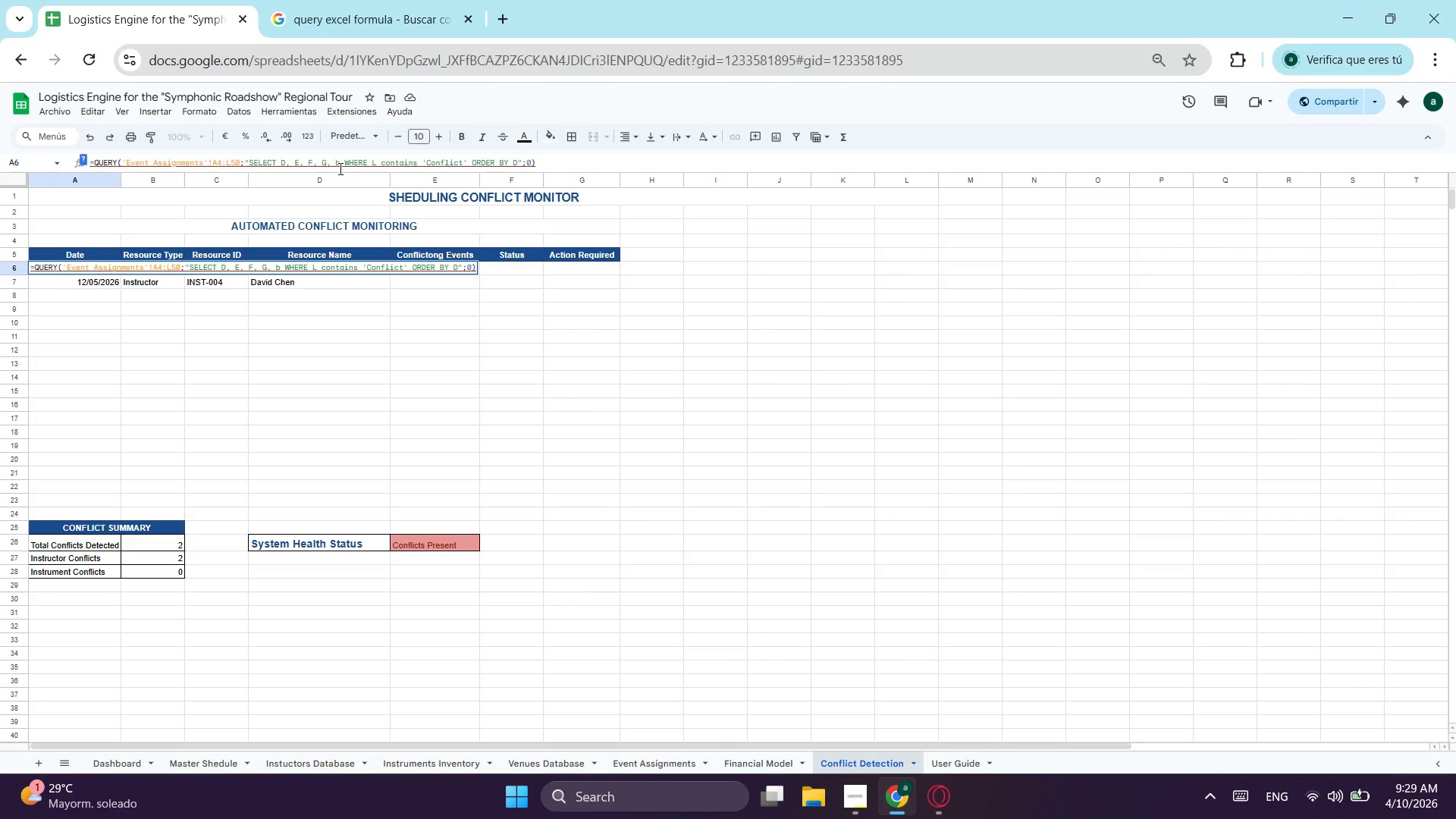 
key(Backspace)
 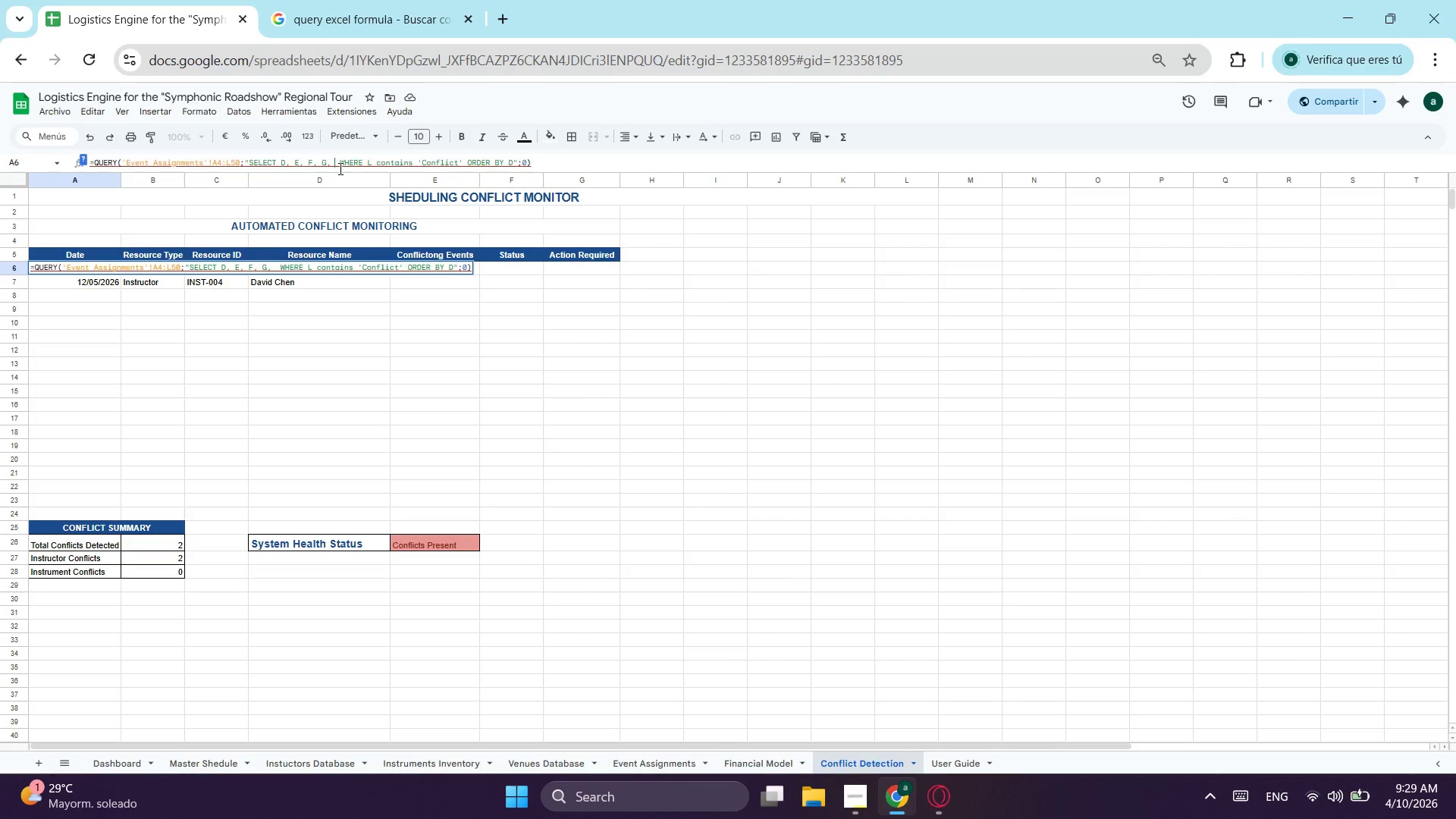 
key(Shift+B)
 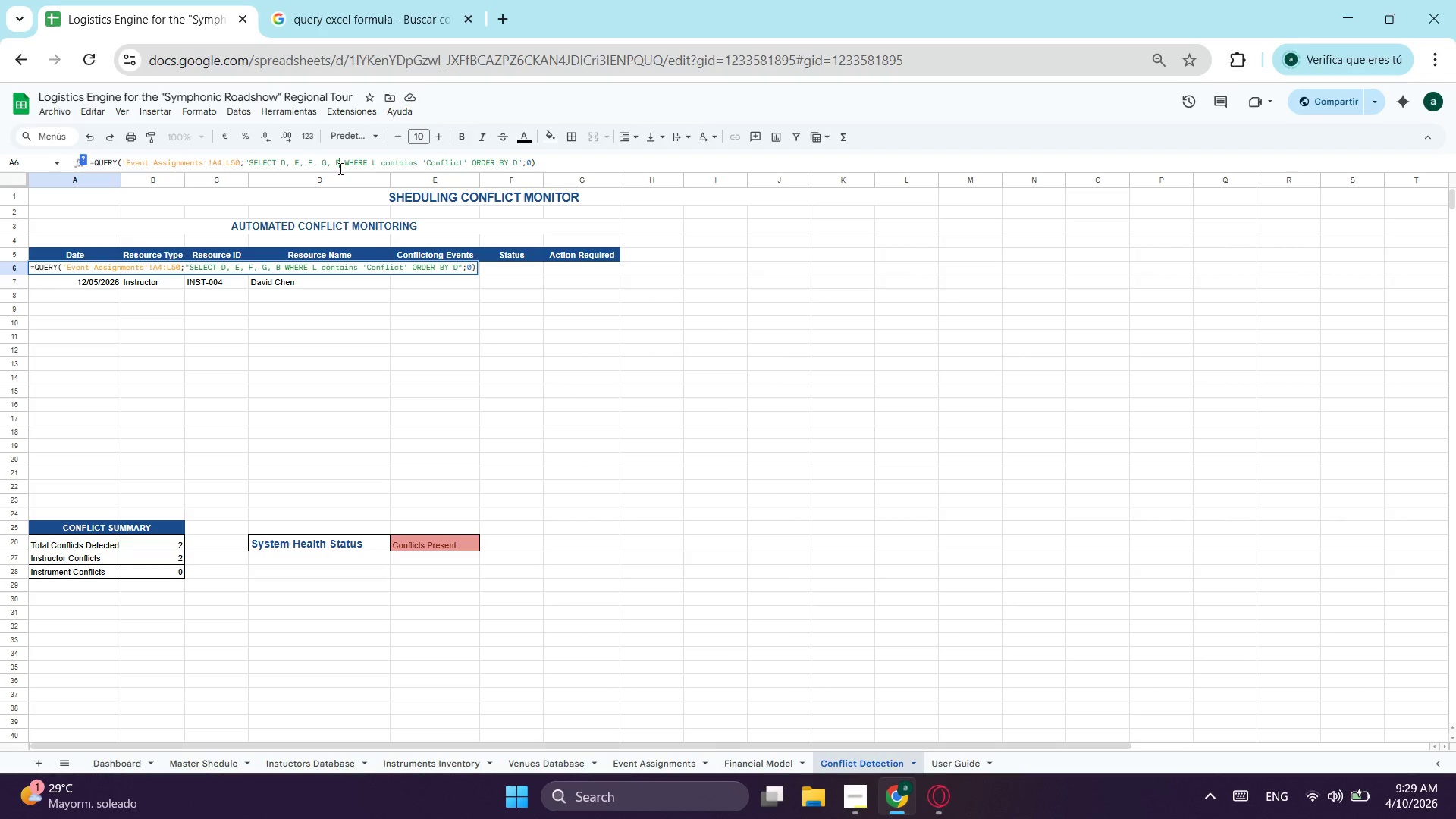 
key(Comma)
 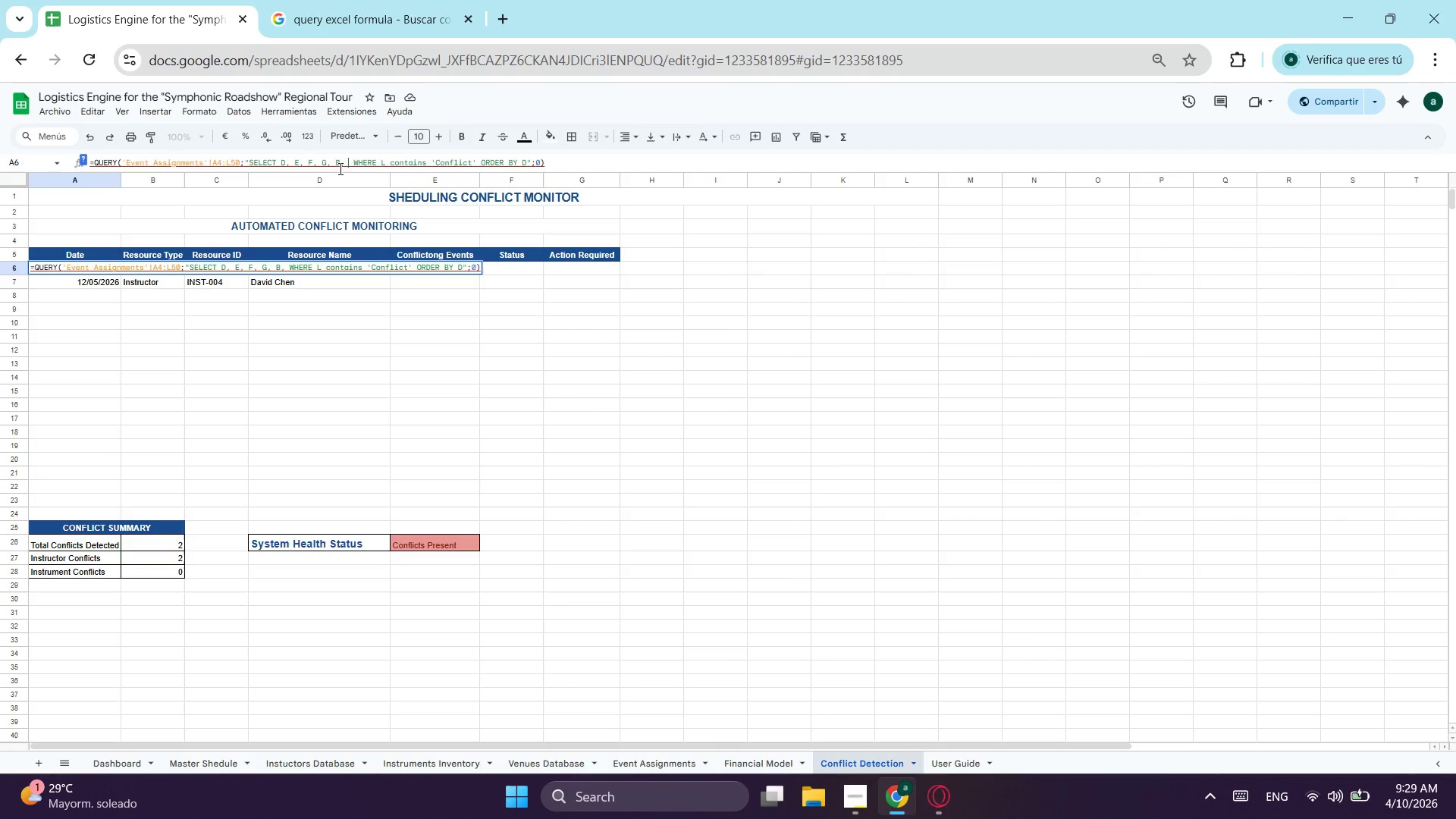 
key(Space)
 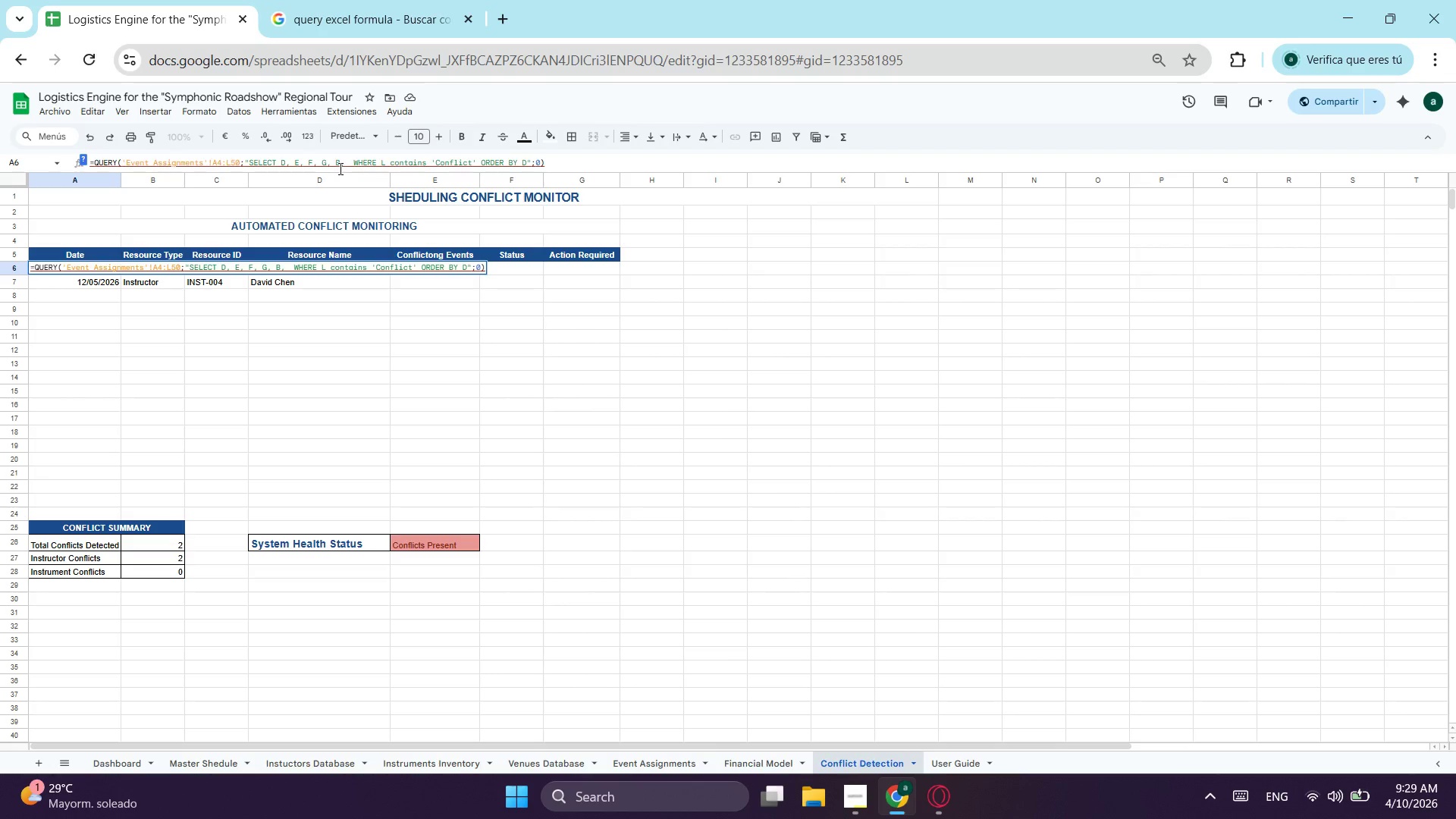 
key(Shift+L)
 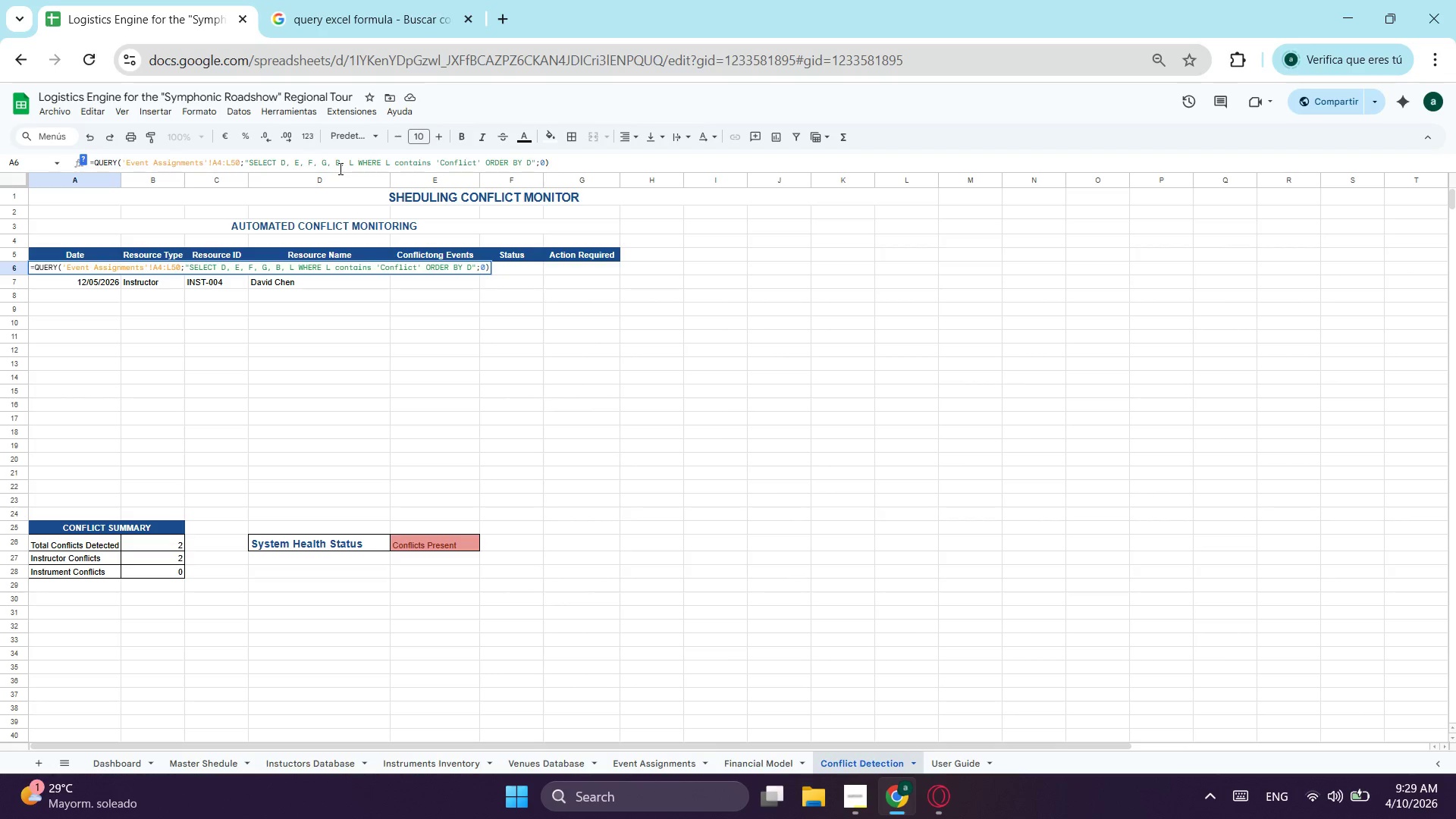 
key(Enter)
 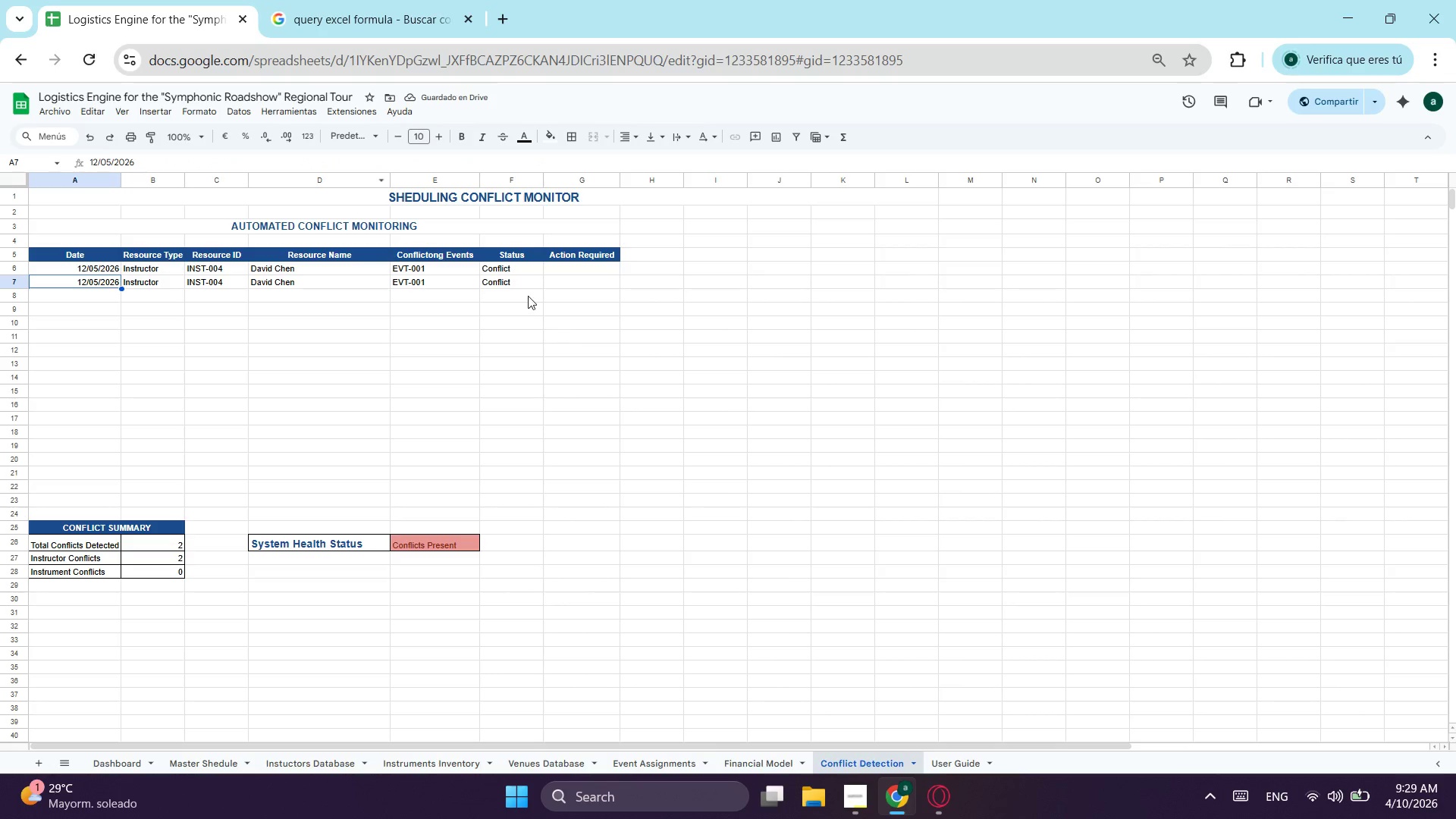 
wait(5.25)
 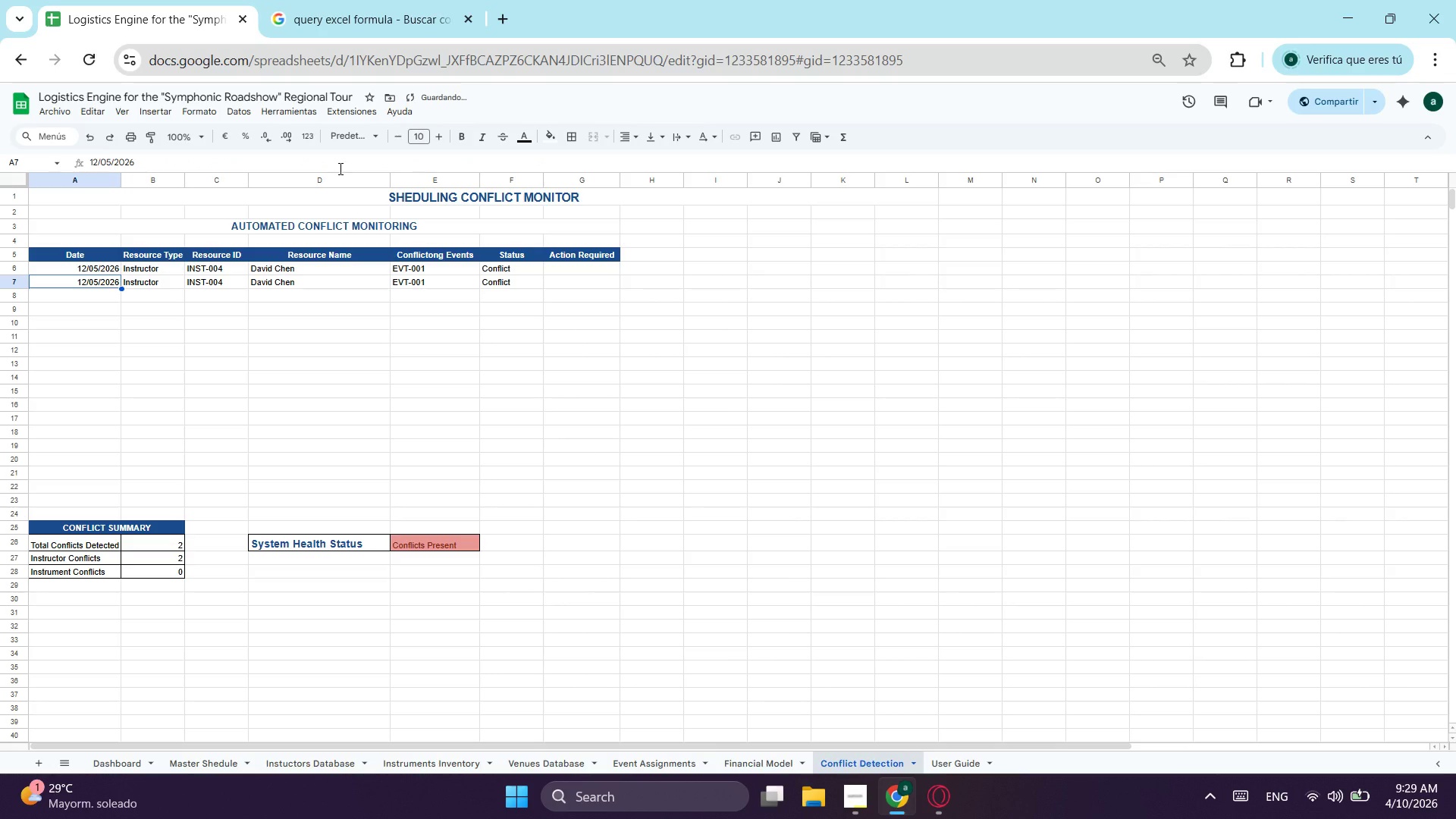 
left_click([528, 272])
 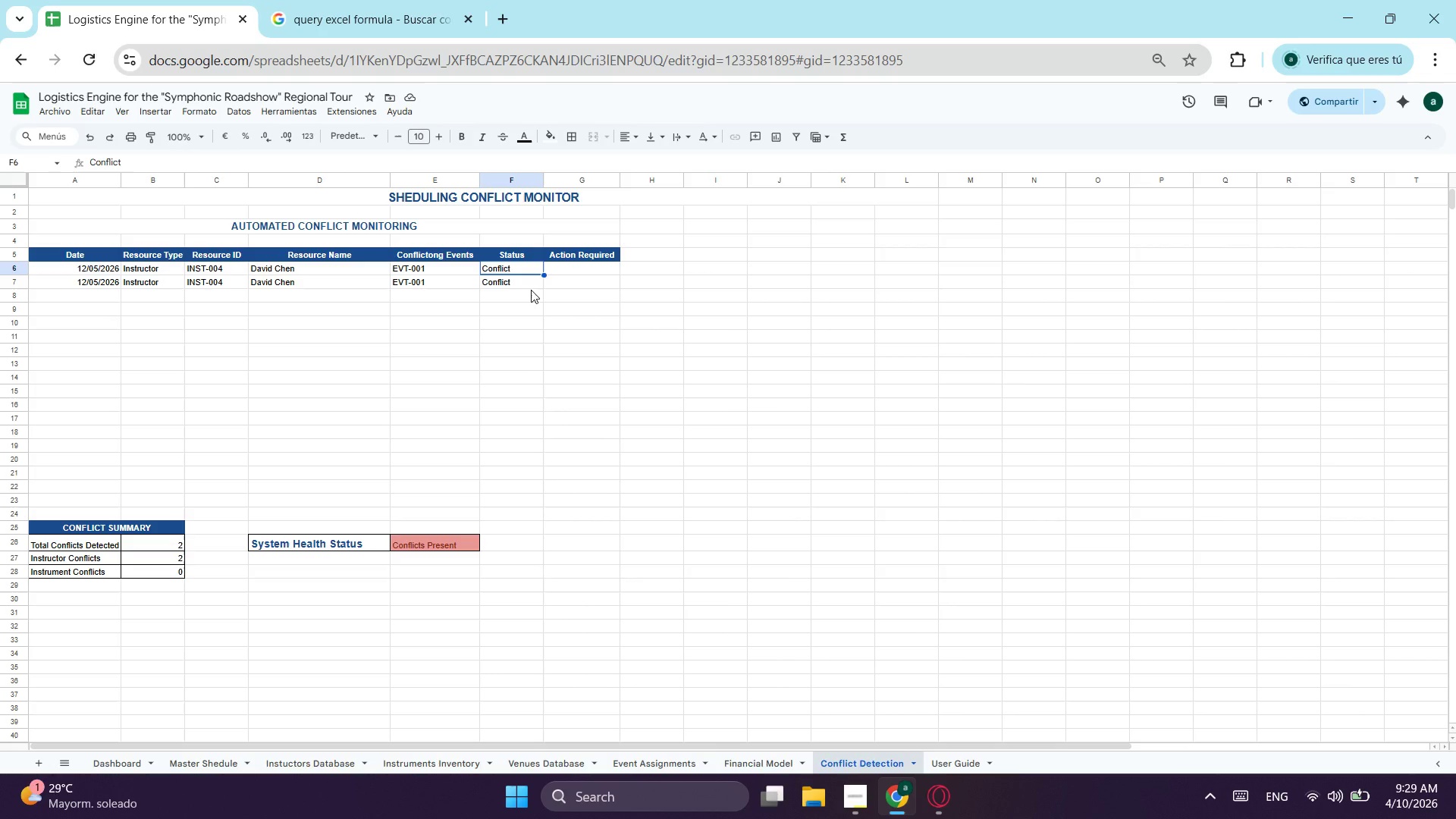 
left_click_drag(start_coordinate=[532, 288], to_coordinate=[529, 286])
 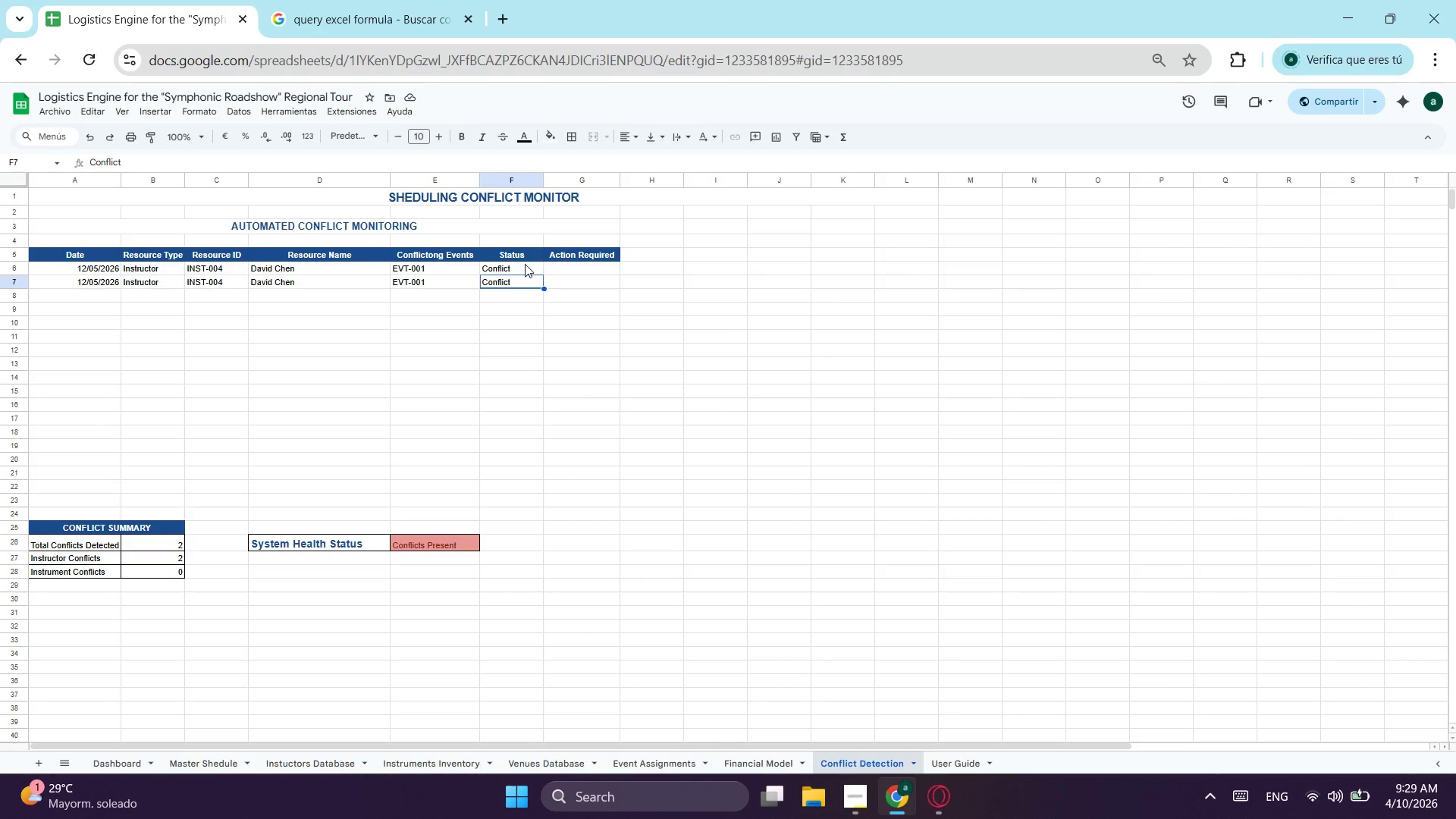 
left_click([525, 264])
 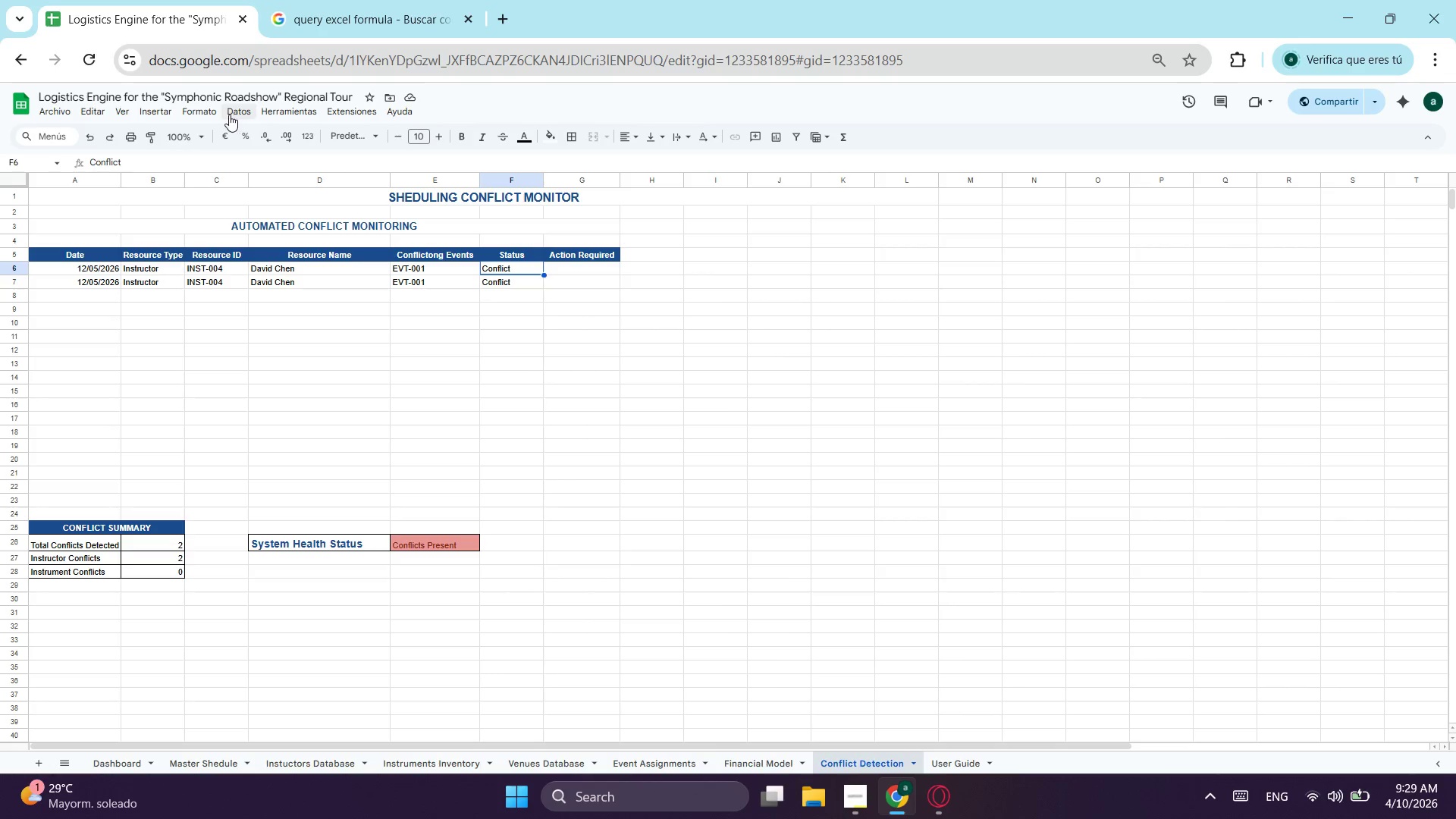 
left_click([203, 111])
 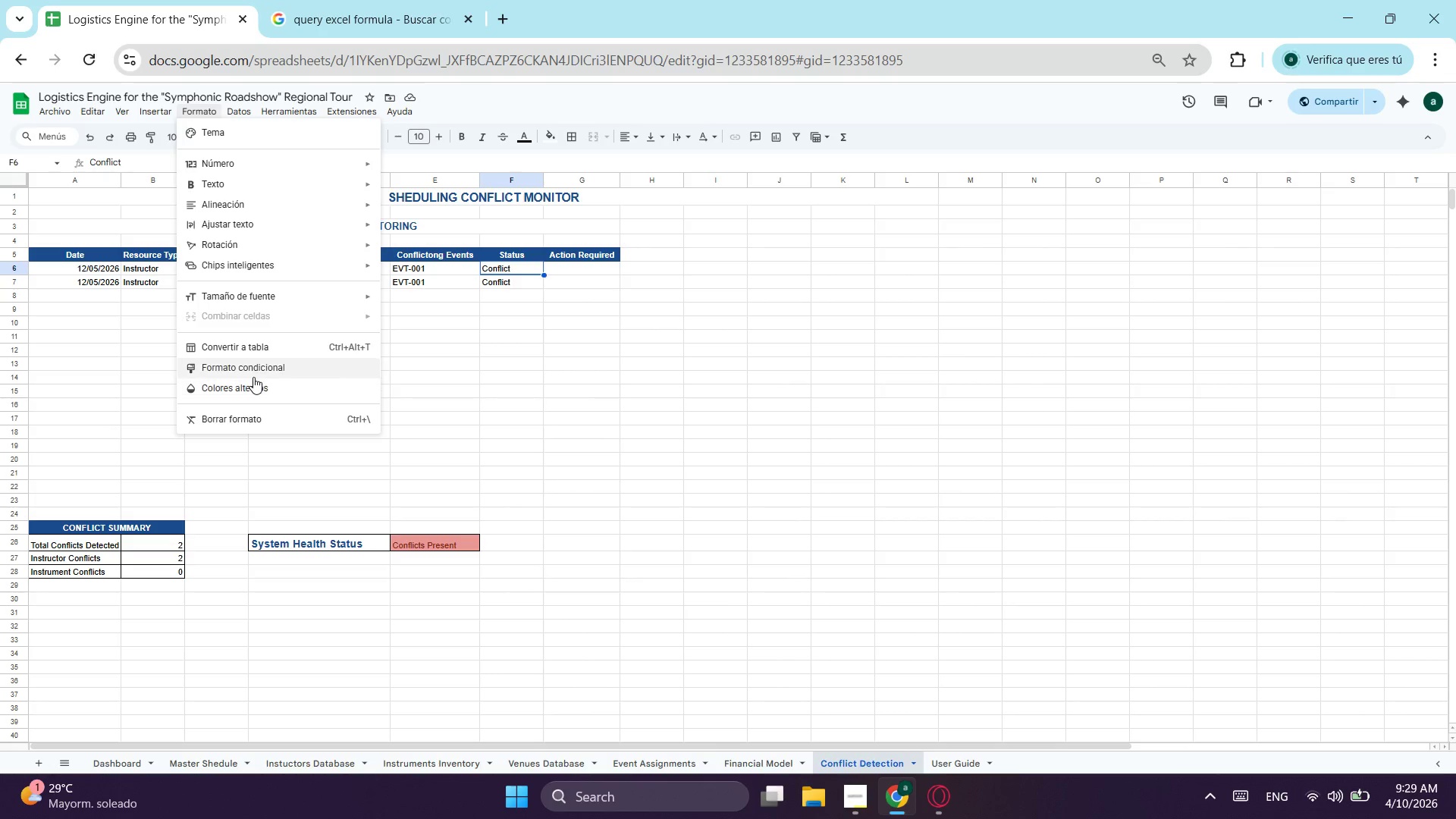 
left_click([253, 377])
 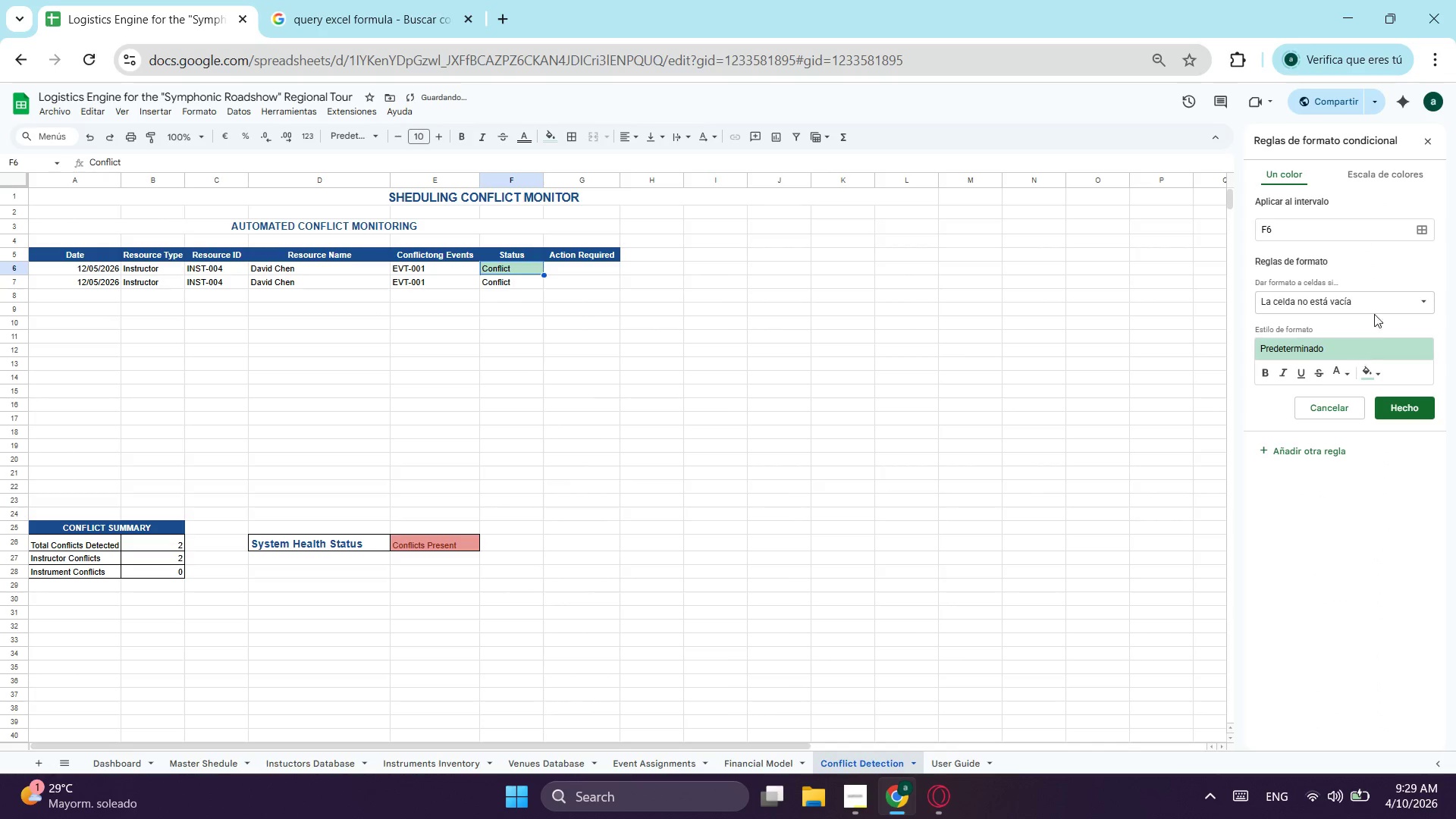 
left_click([1367, 309])
 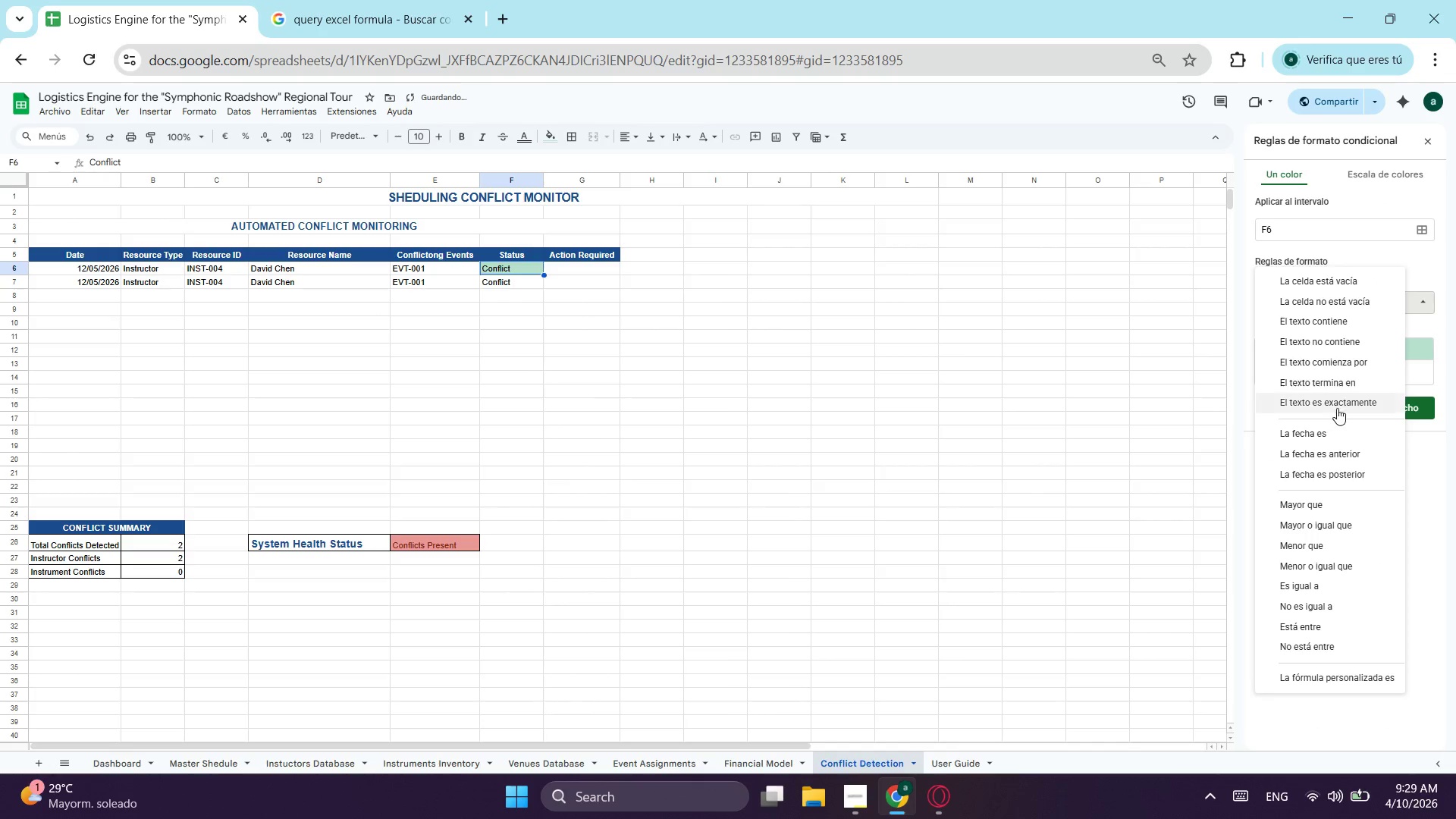 
left_click([1338, 403])
 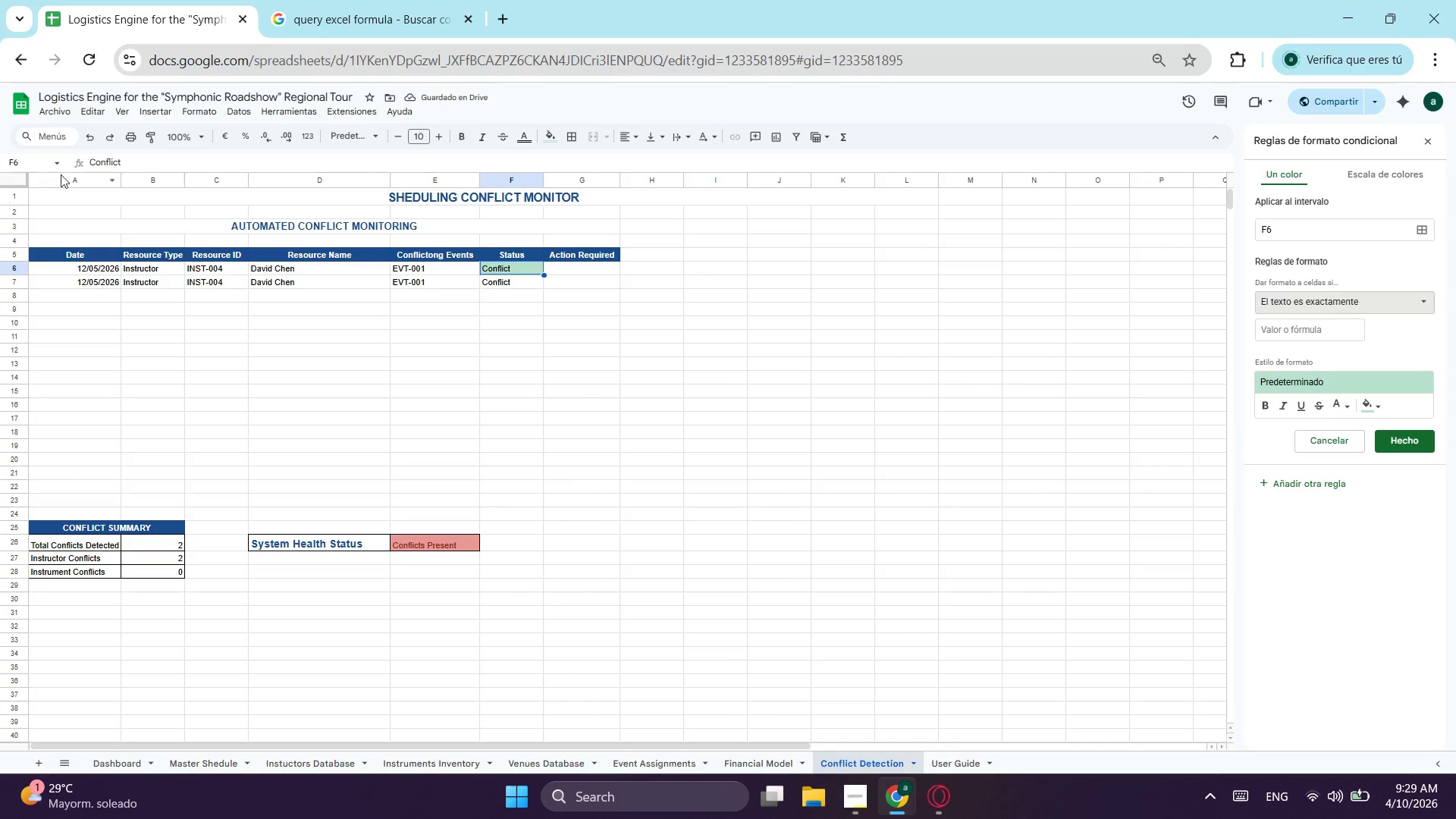 
left_click_drag(start_coordinate=[133, 163], to_coordinate=[98, 163])
 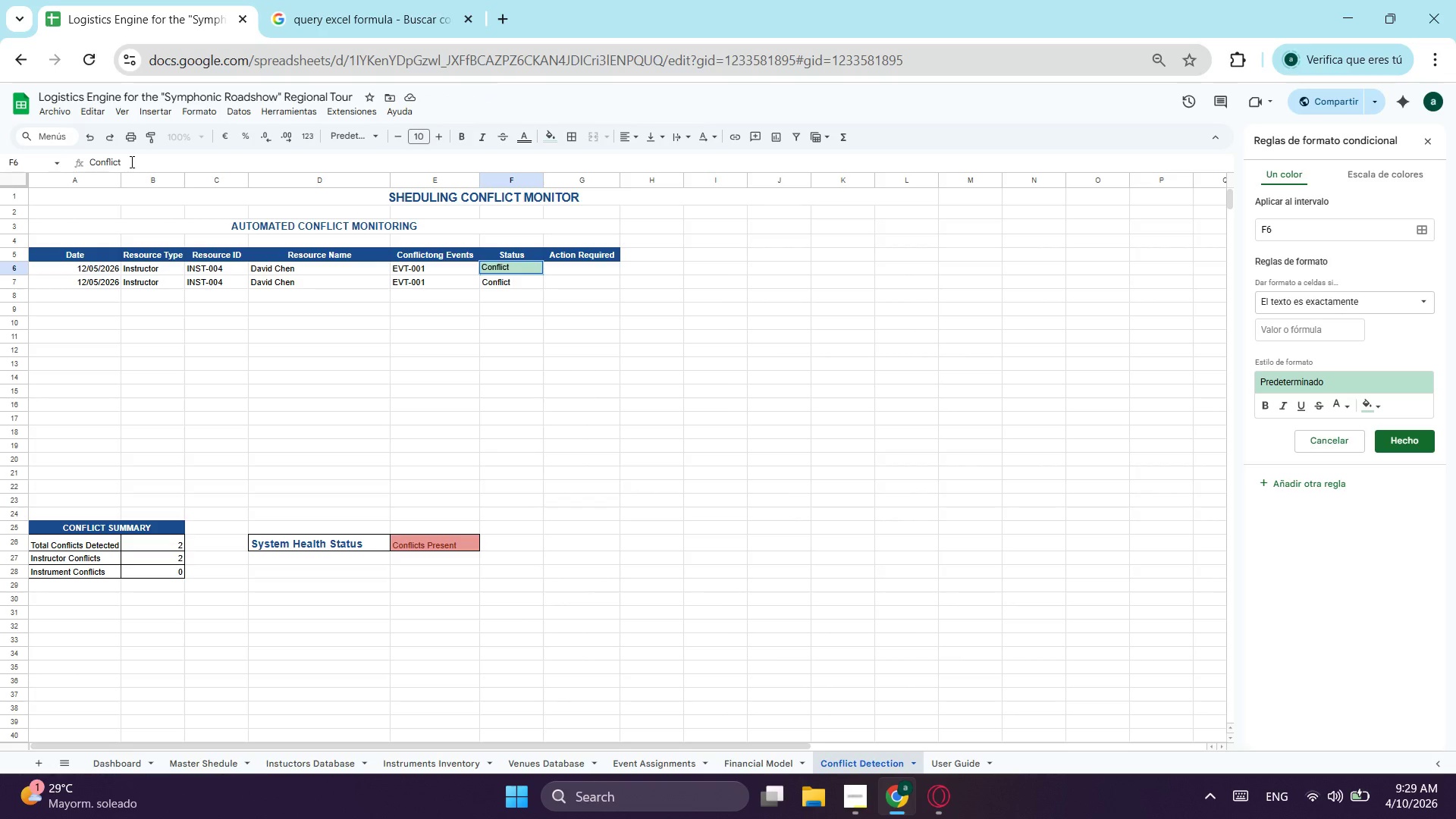 
left_click_drag(start_coordinate=[130, 162], to_coordinate=[89, 161])
 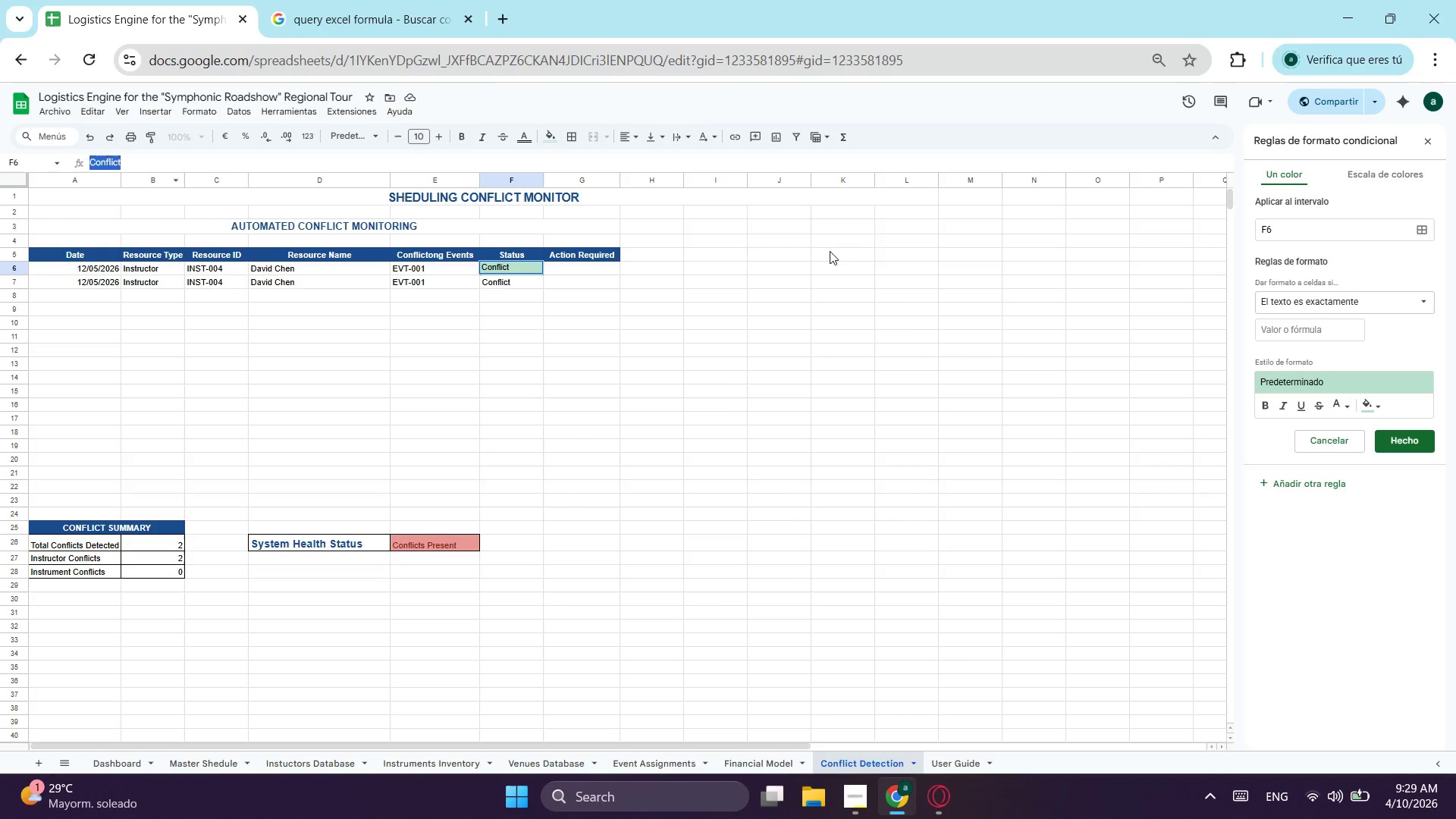 
key(Control+ControlLeft)
 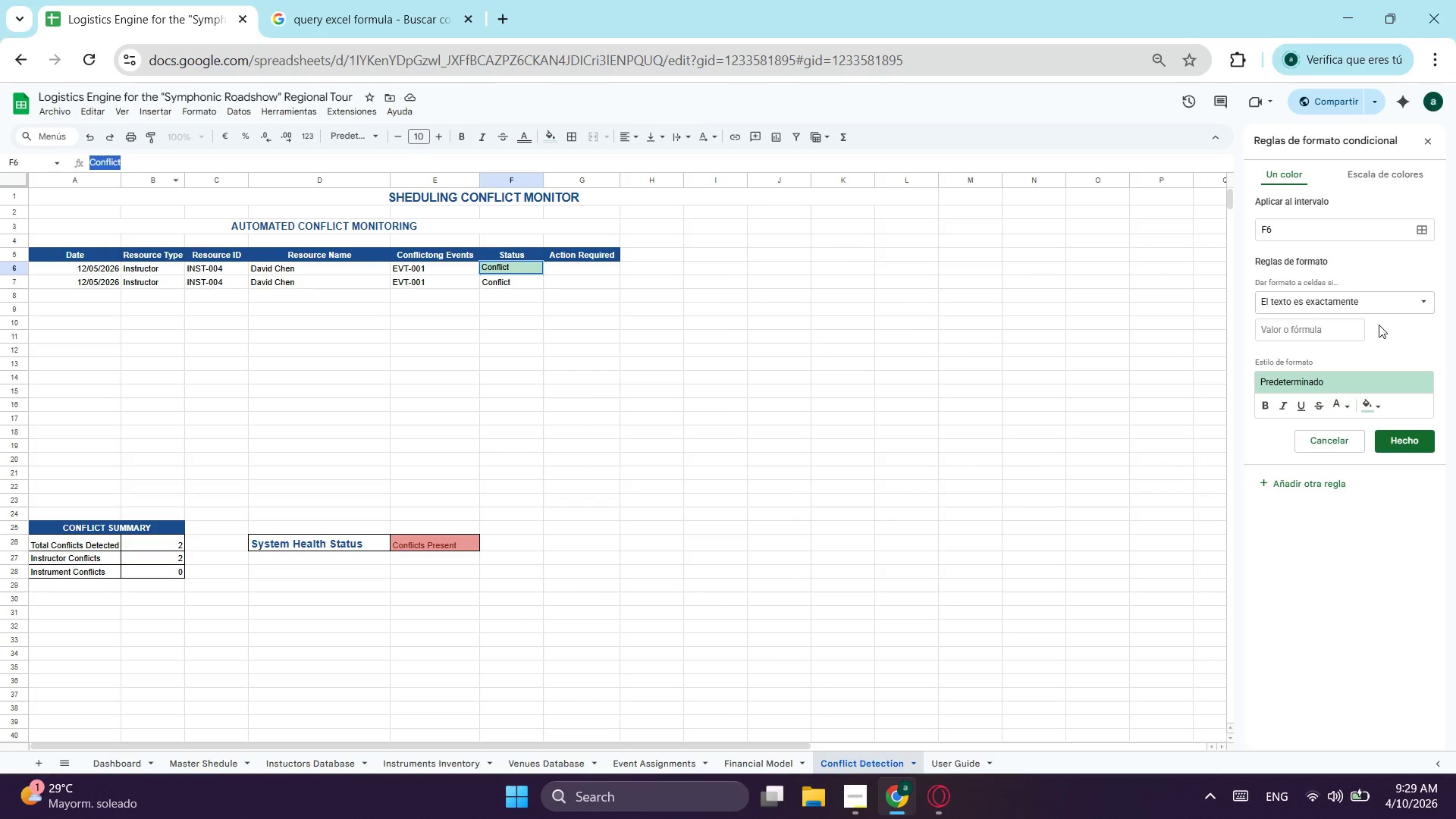 
key(Control+C)
 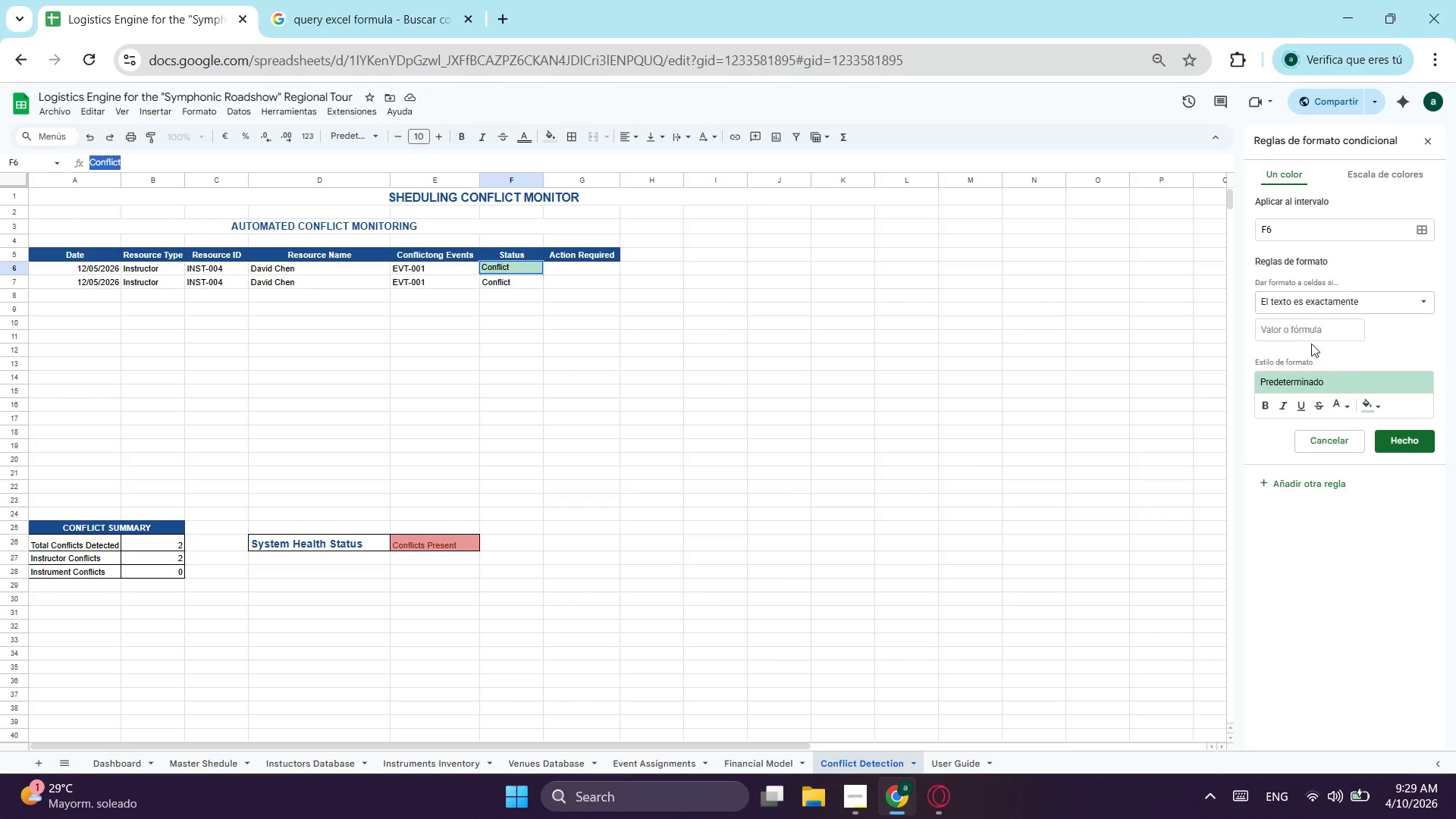 
left_click([1310, 343])
 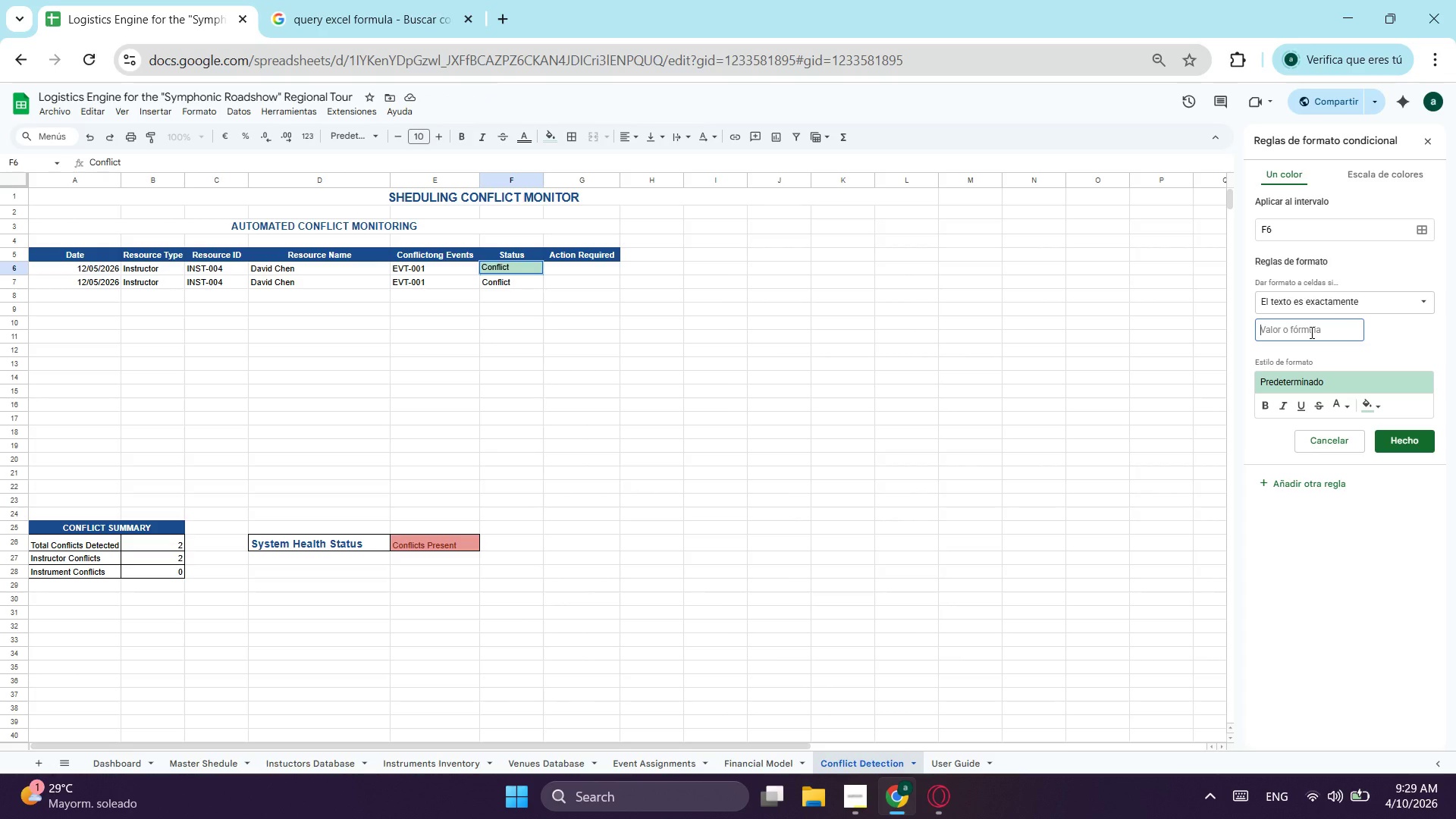 
key(Control+ControlLeft)
 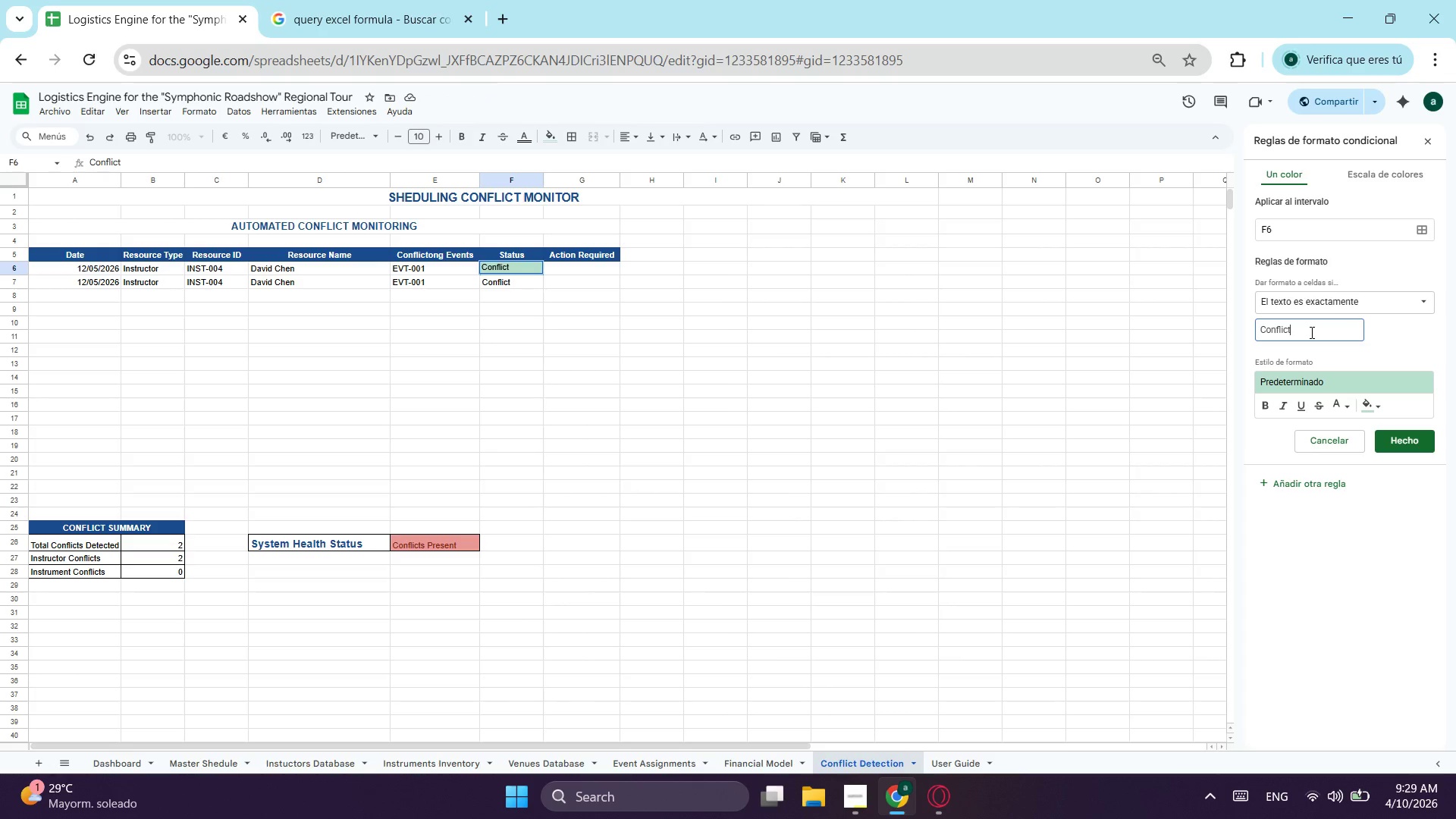 
key(Control+V)
 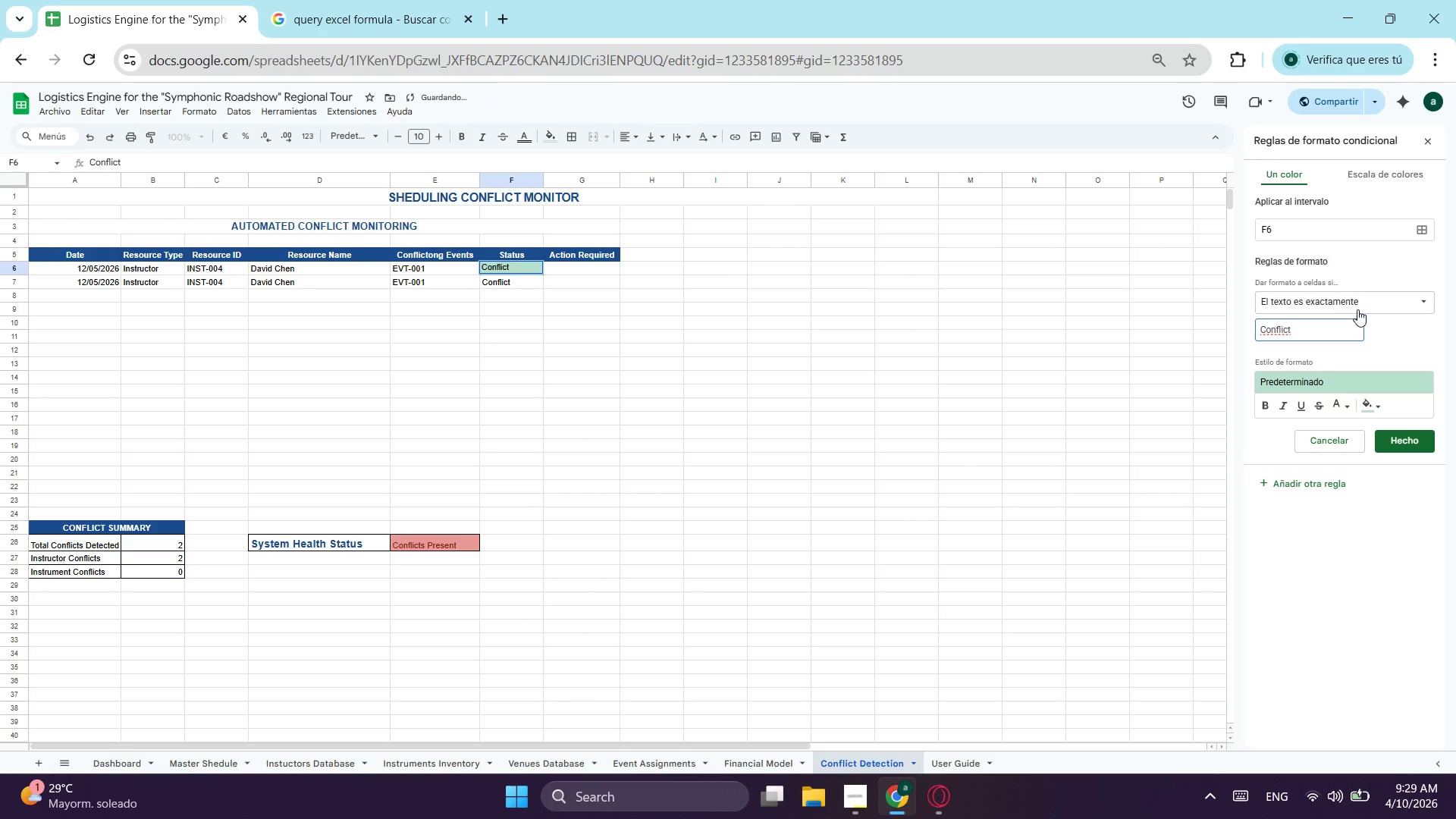 
left_click([1359, 309])
 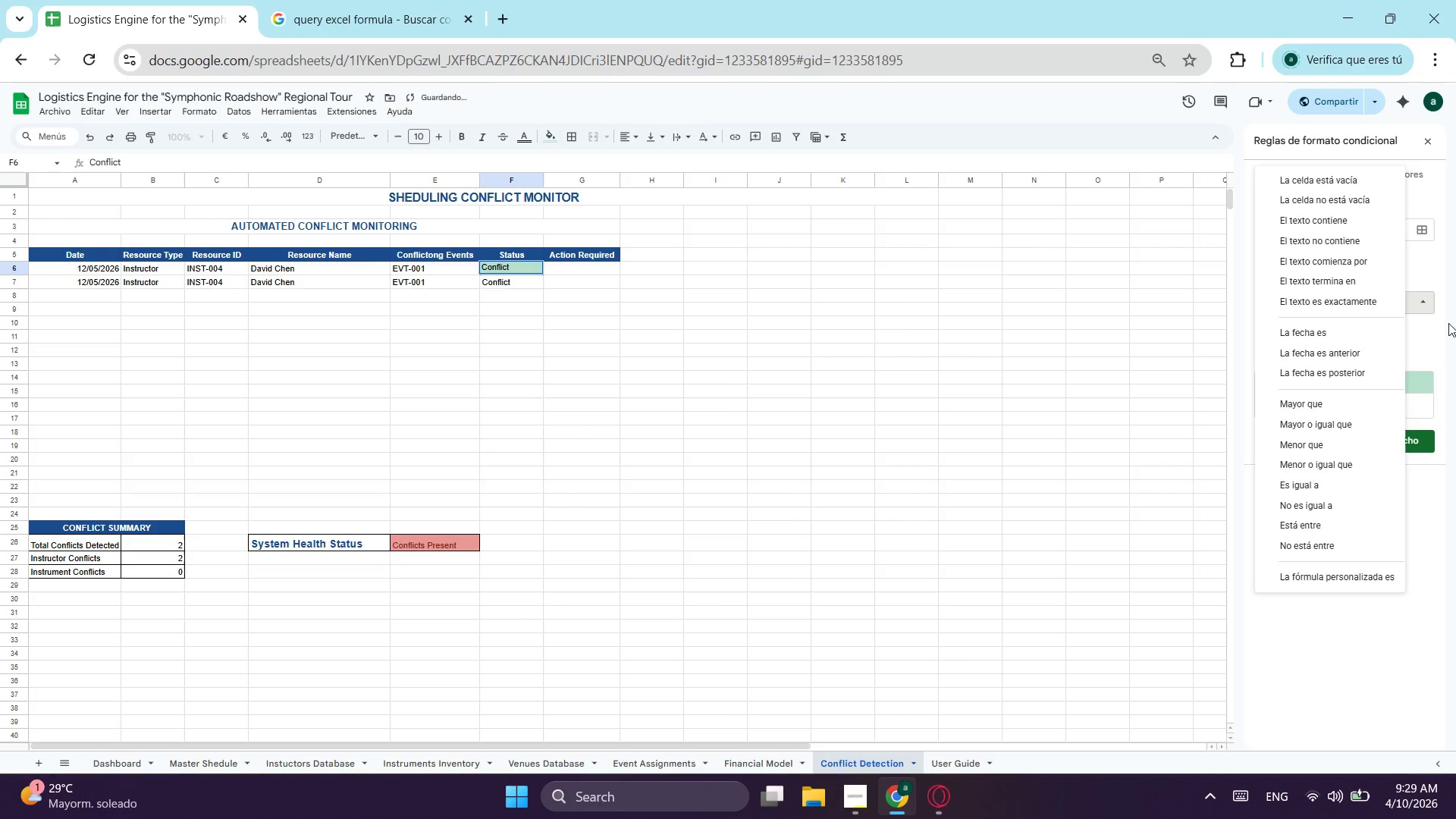 
key(Escape)
 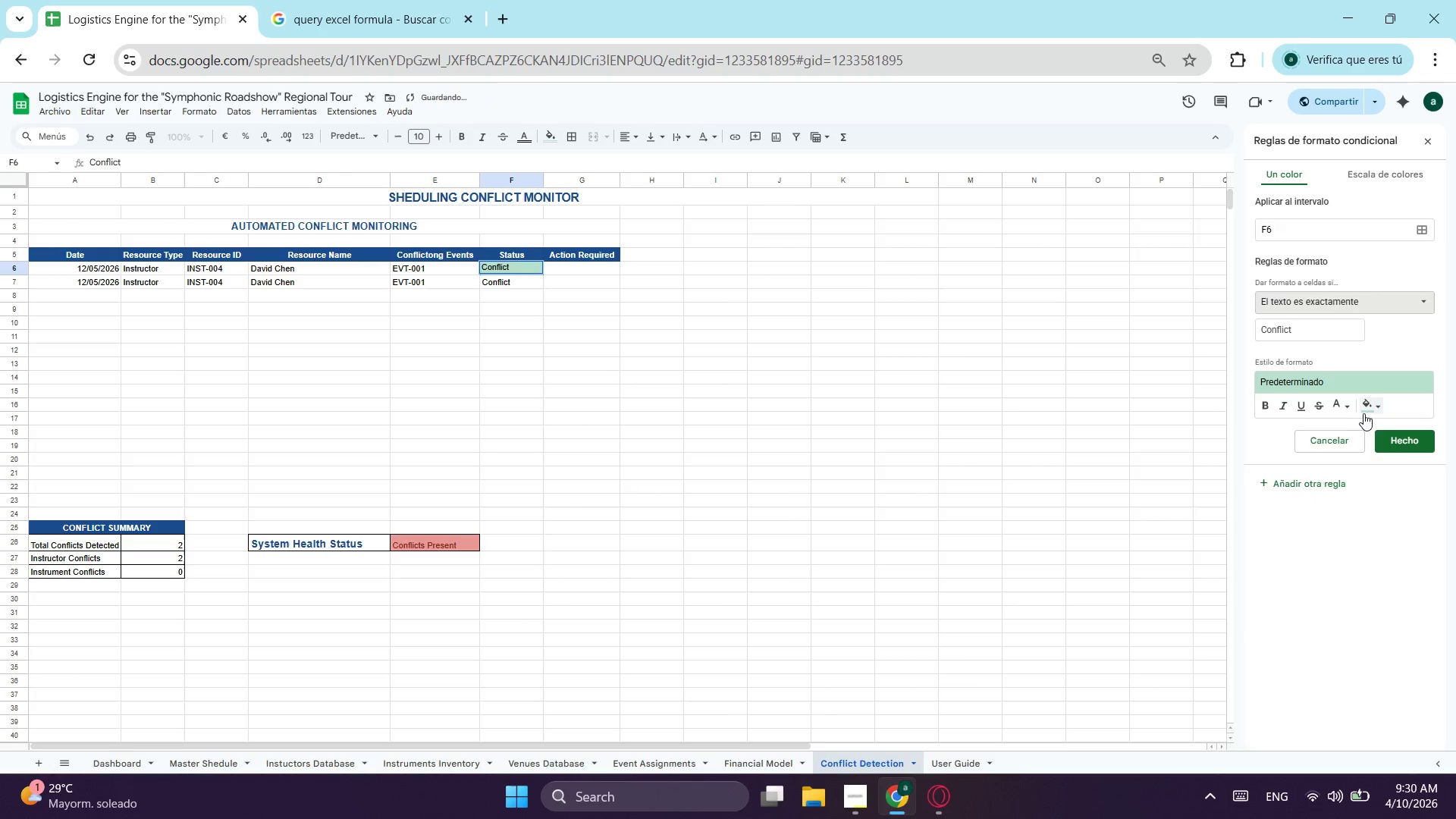 
left_click([1369, 411])
 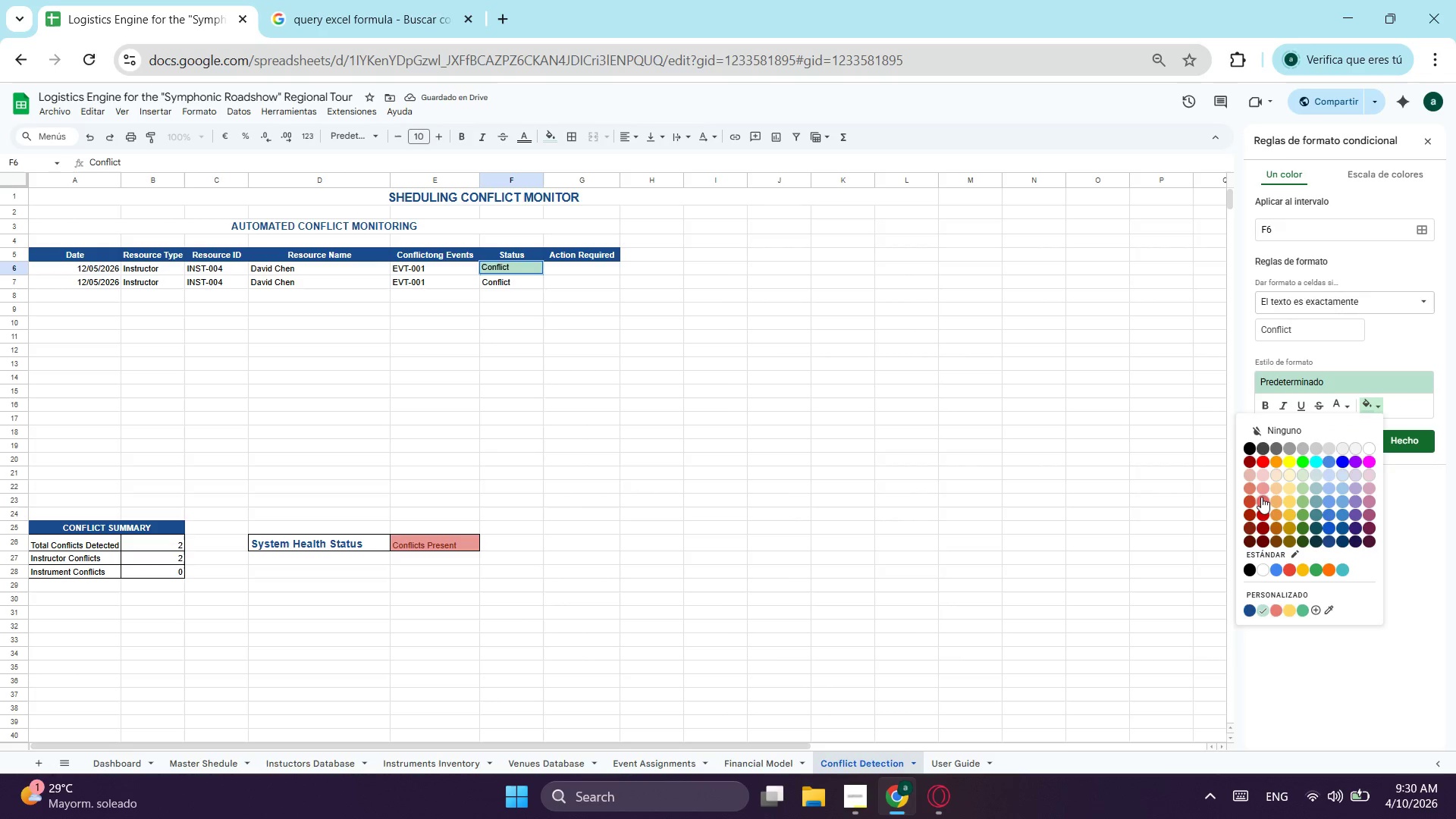 
left_click([1260, 503])
 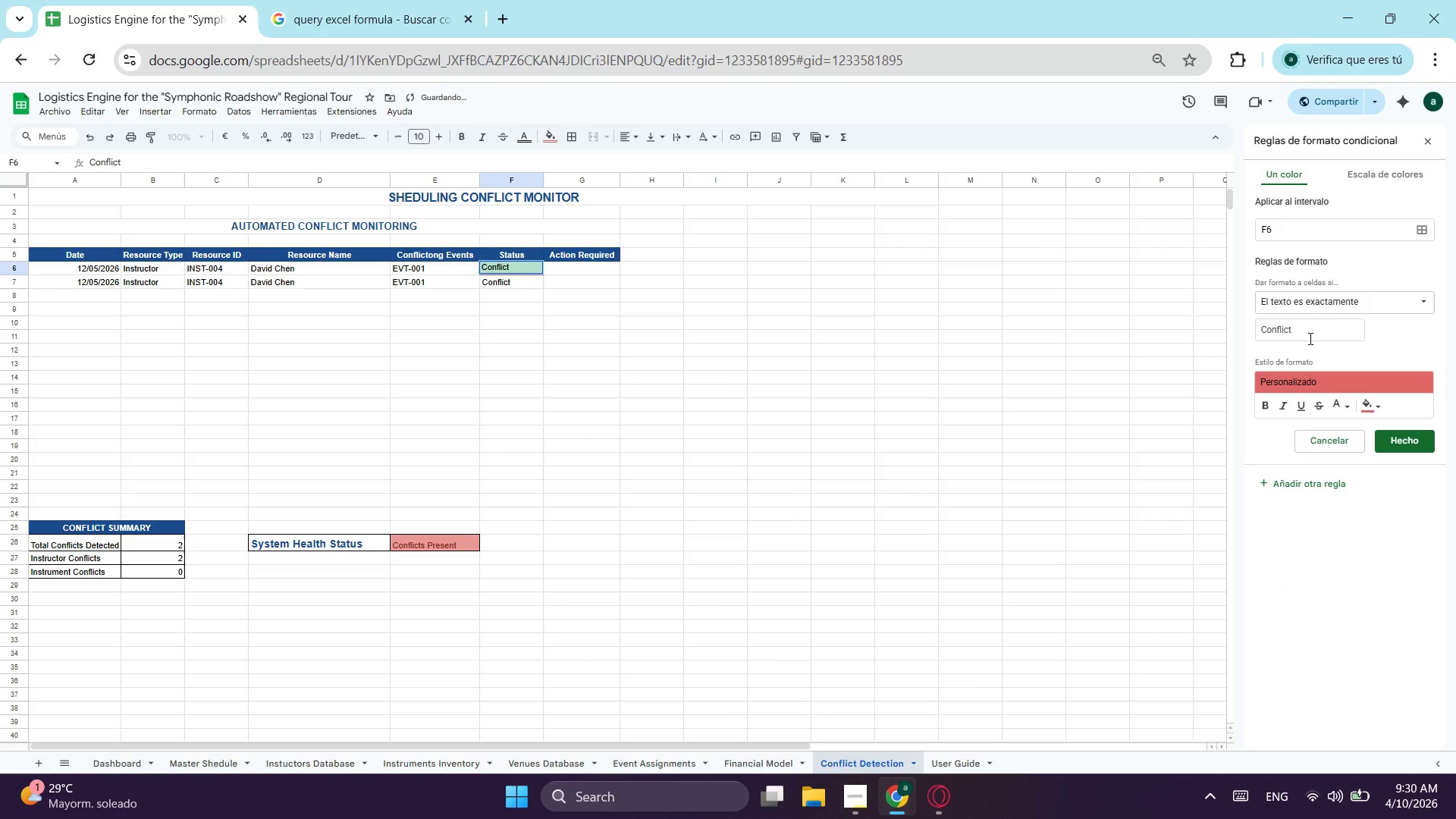 
mouse_move([1334, 435])
 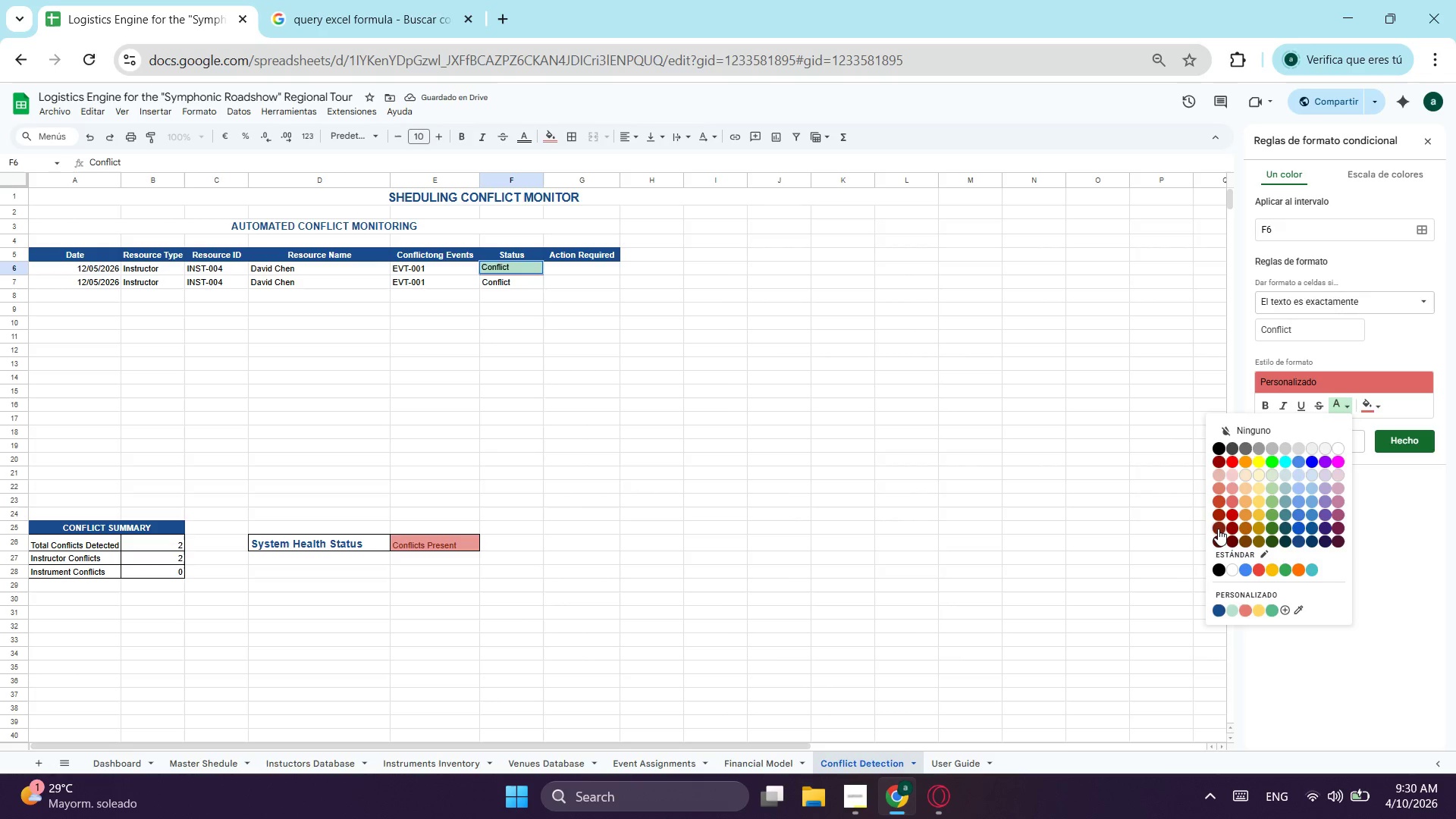 
left_click([1218, 527])
 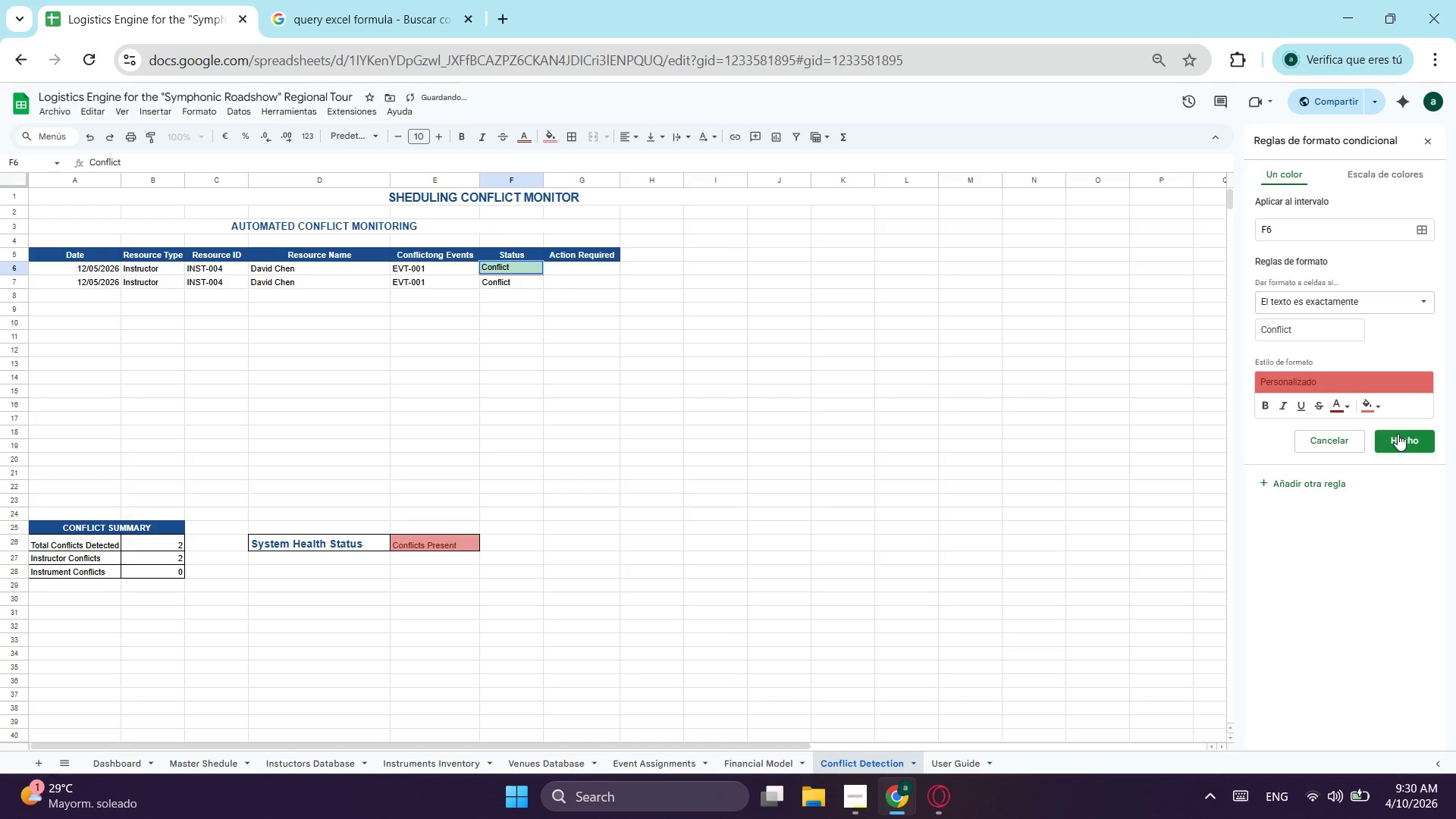 
left_click([1398, 434])
 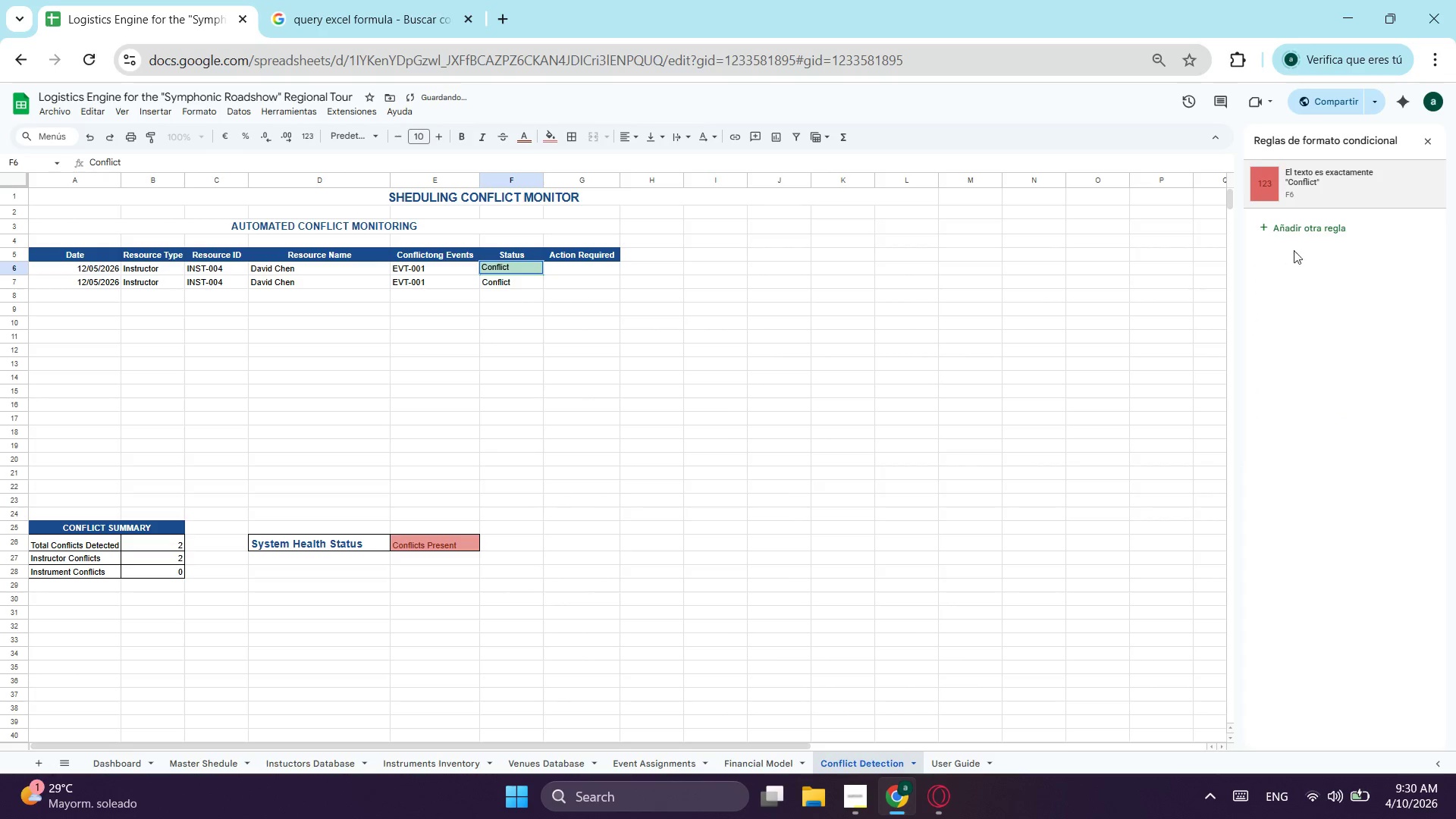 
left_click([1307, 205])
 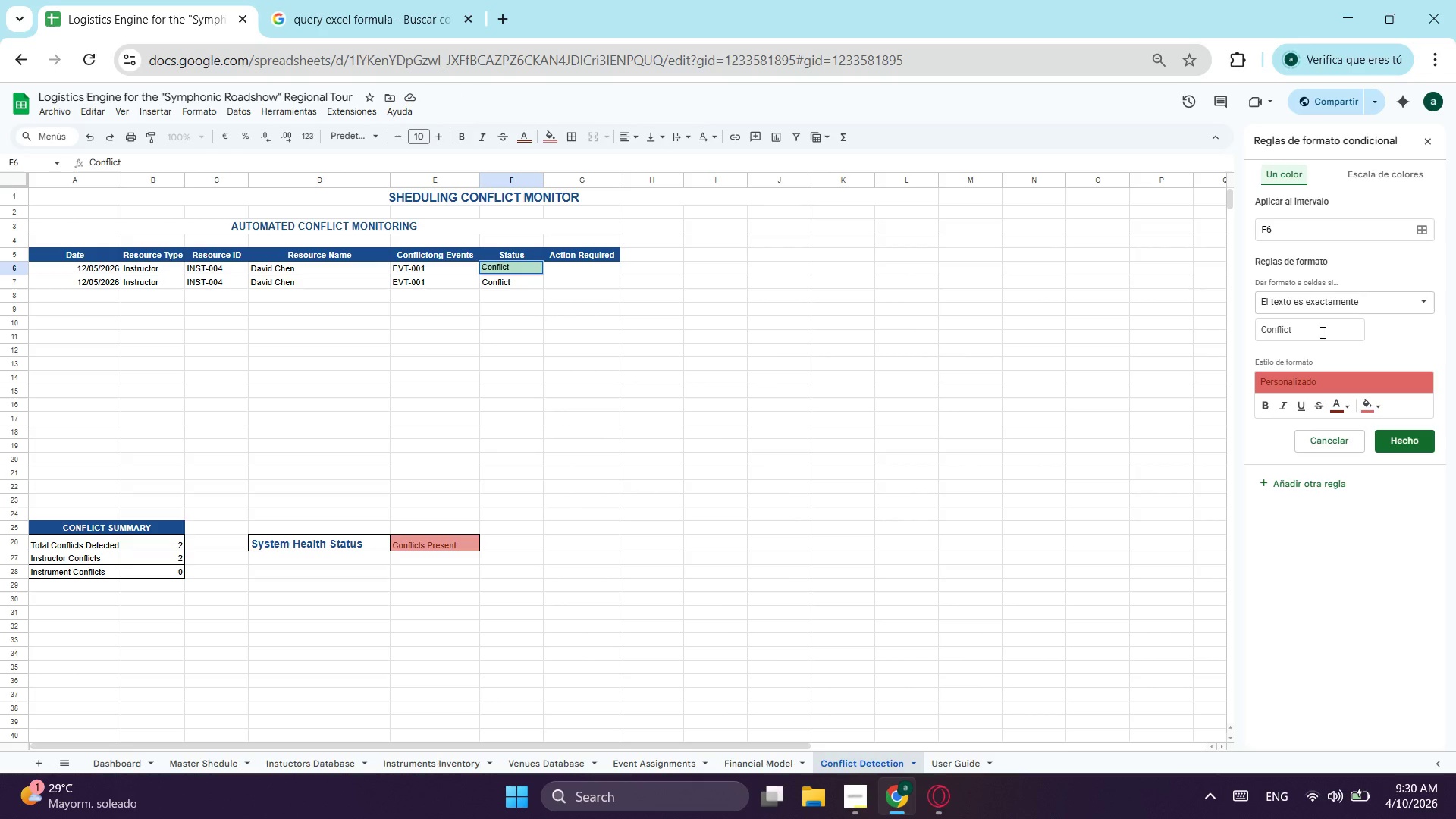 
wait(6.56)
 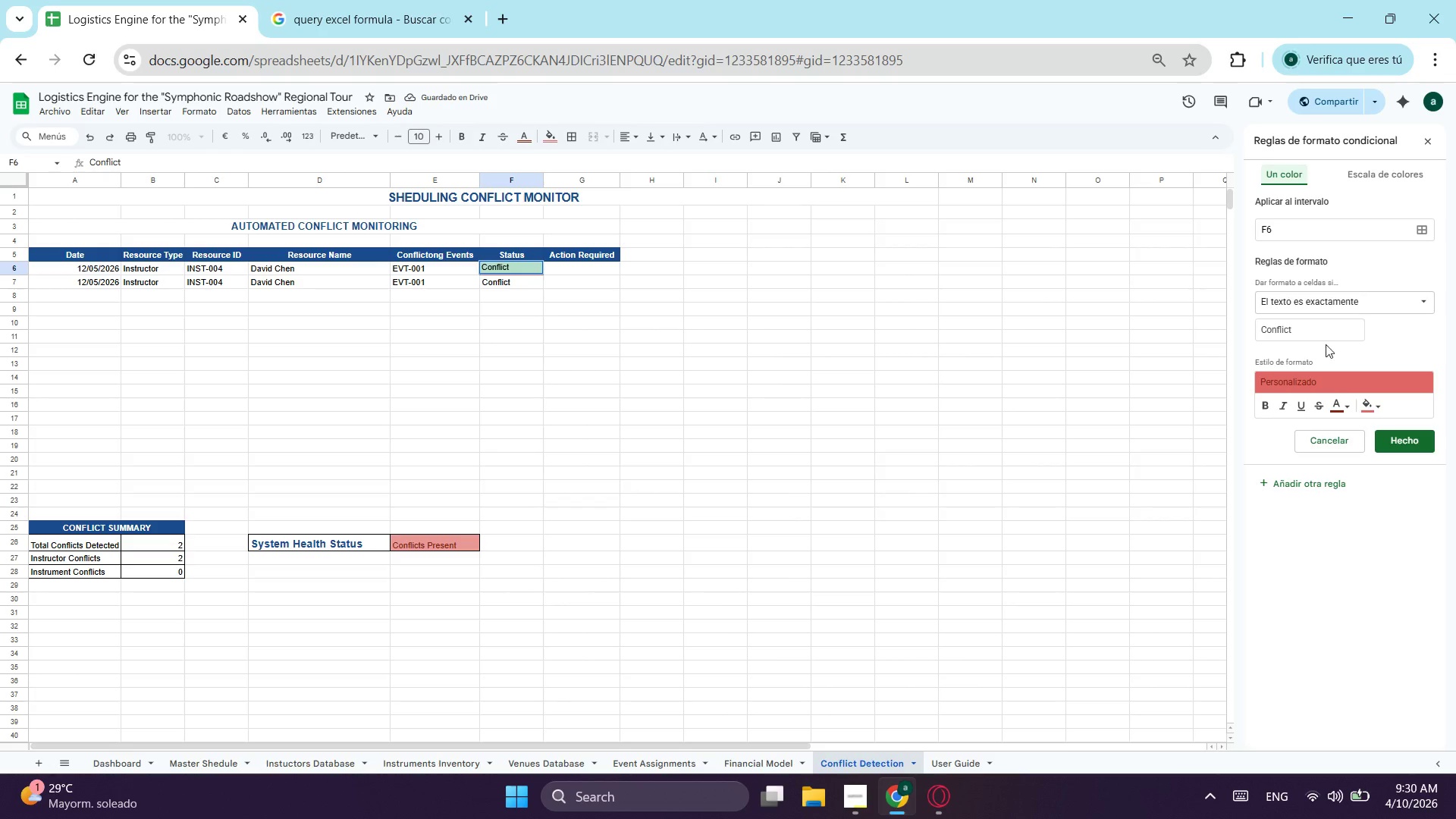 
left_click([1417, 229])
 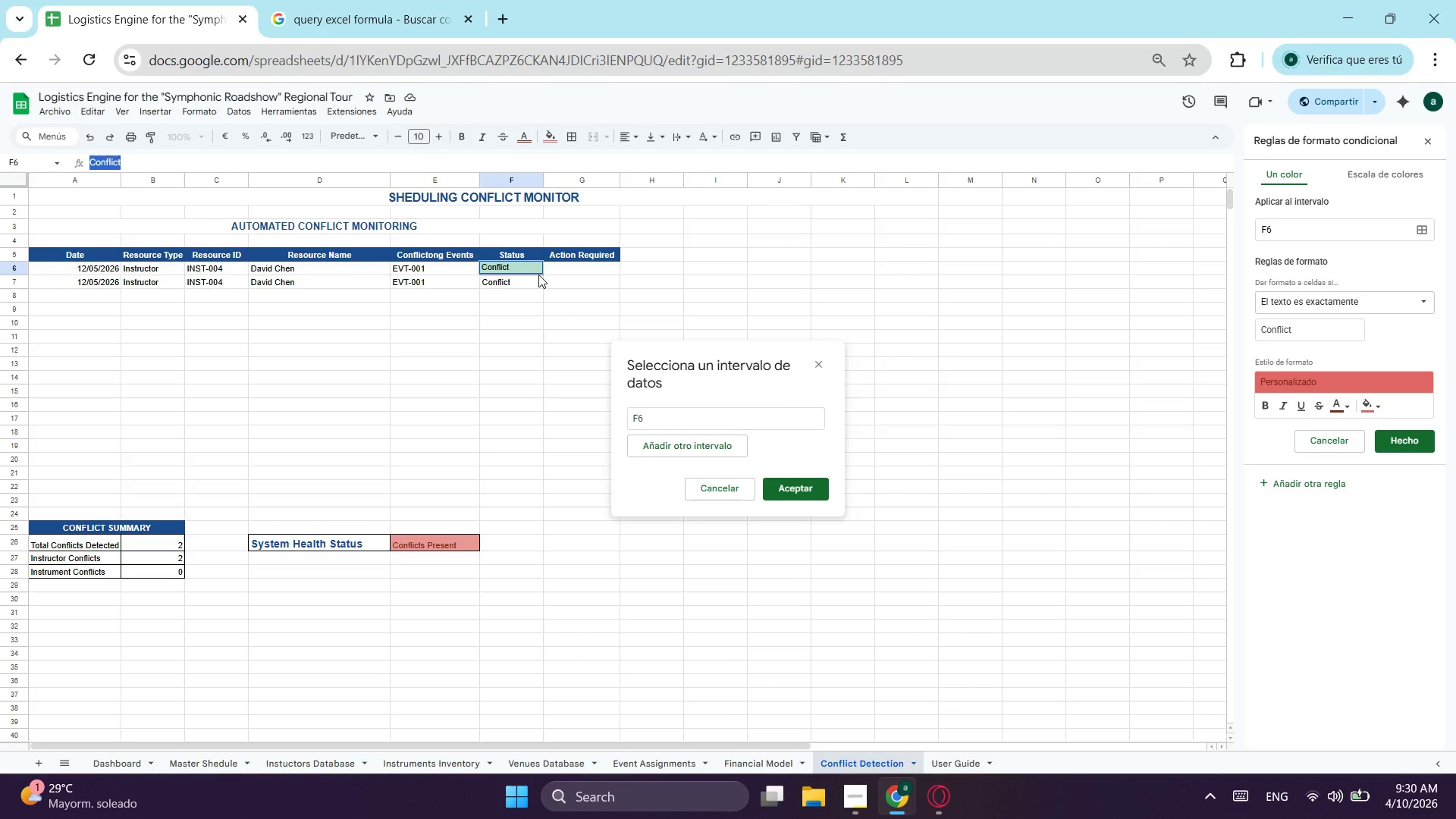 
left_click([684, 414])
 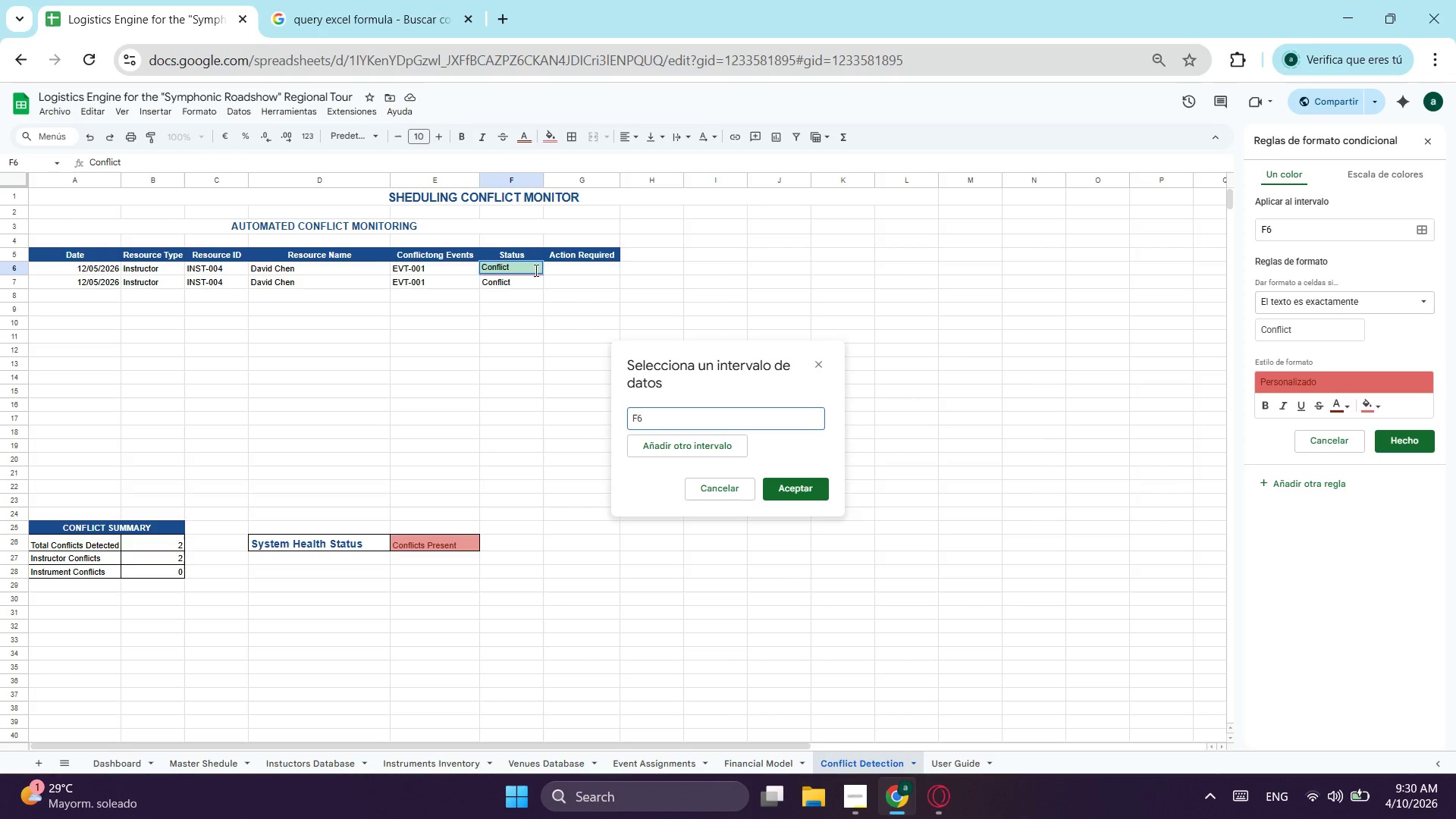 
left_click_drag(start_coordinate=[535, 270], to_coordinate=[533, 298])
 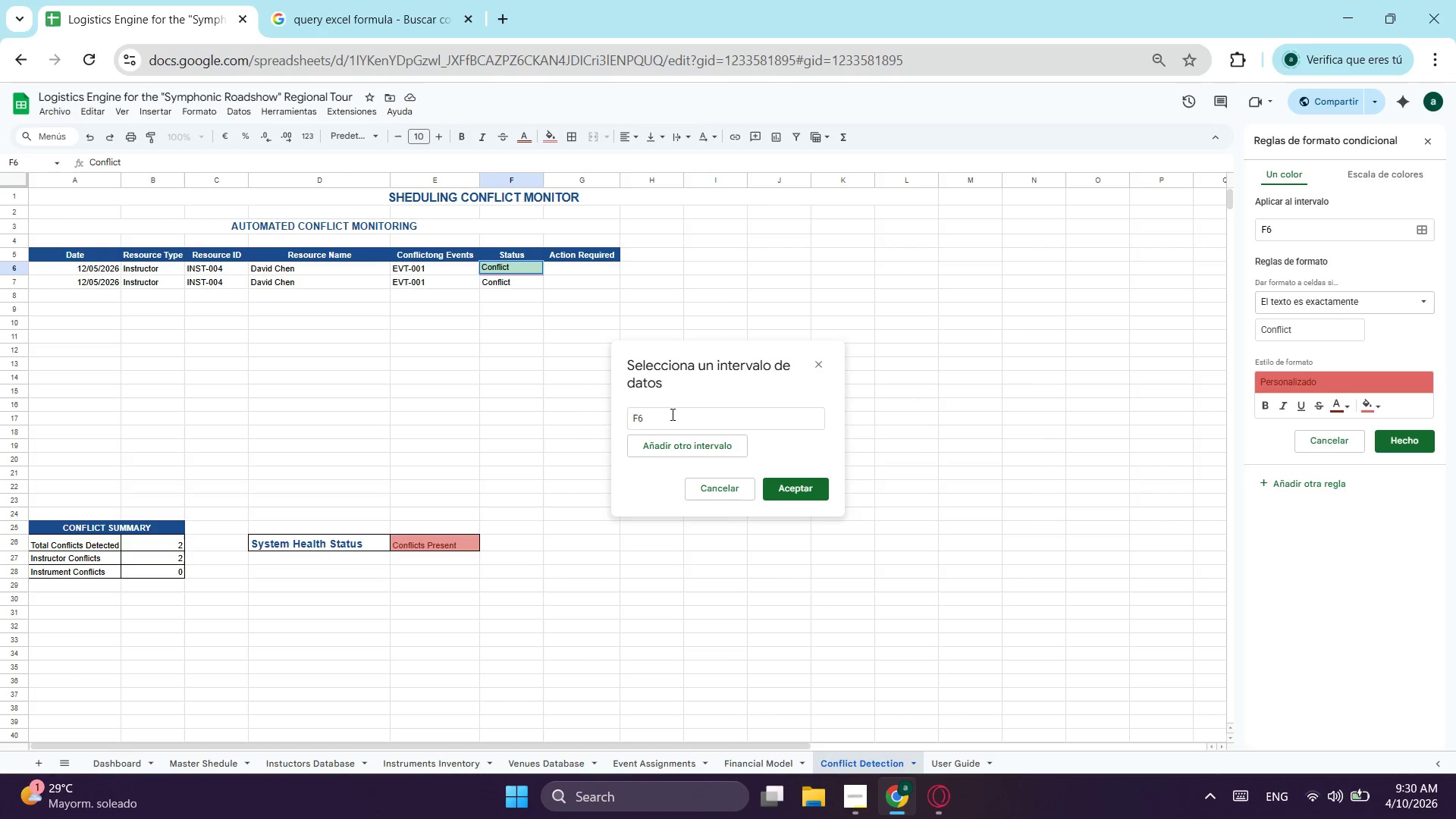 
left_click([670, 417])
 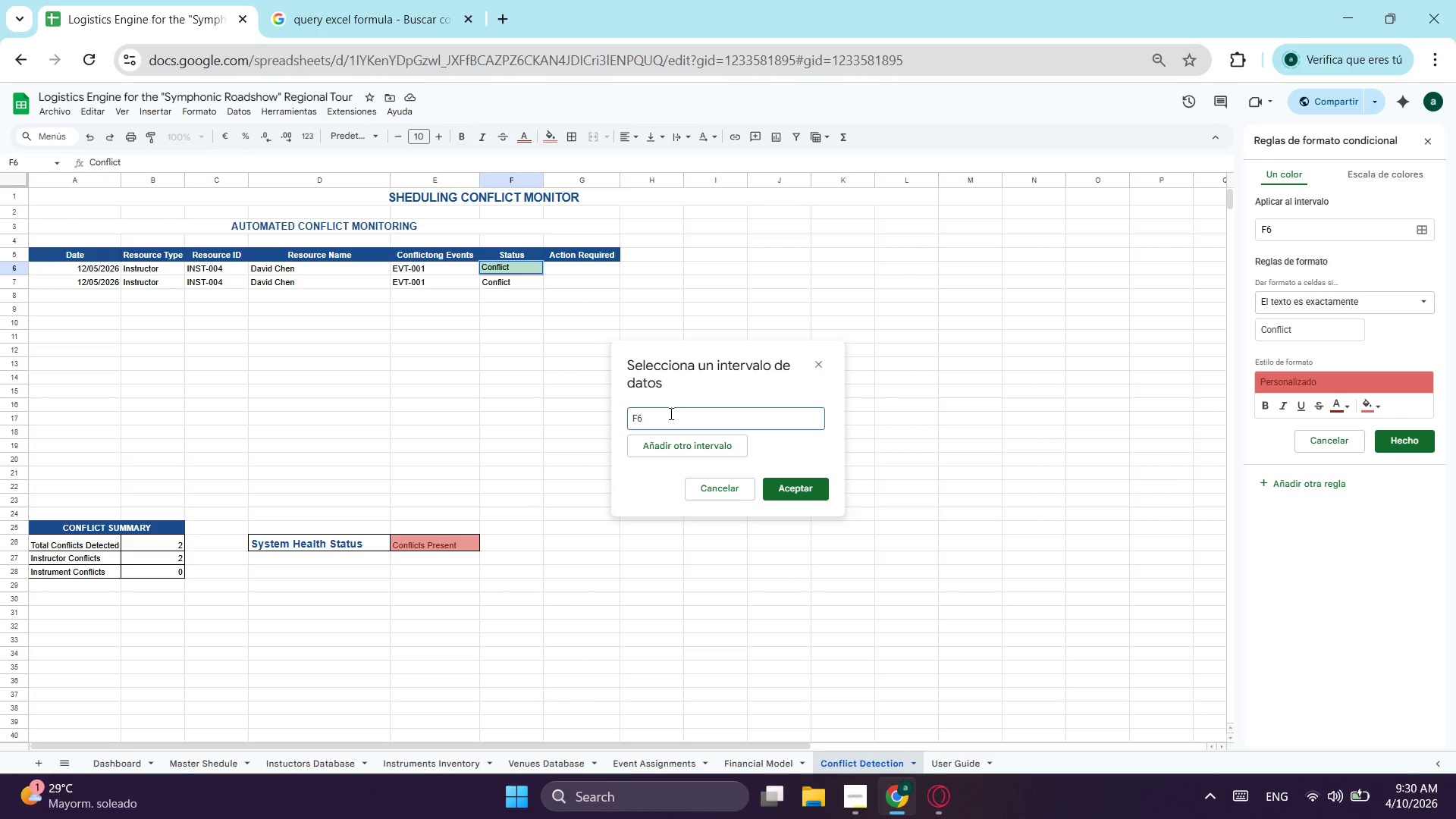 
key(Backspace)
 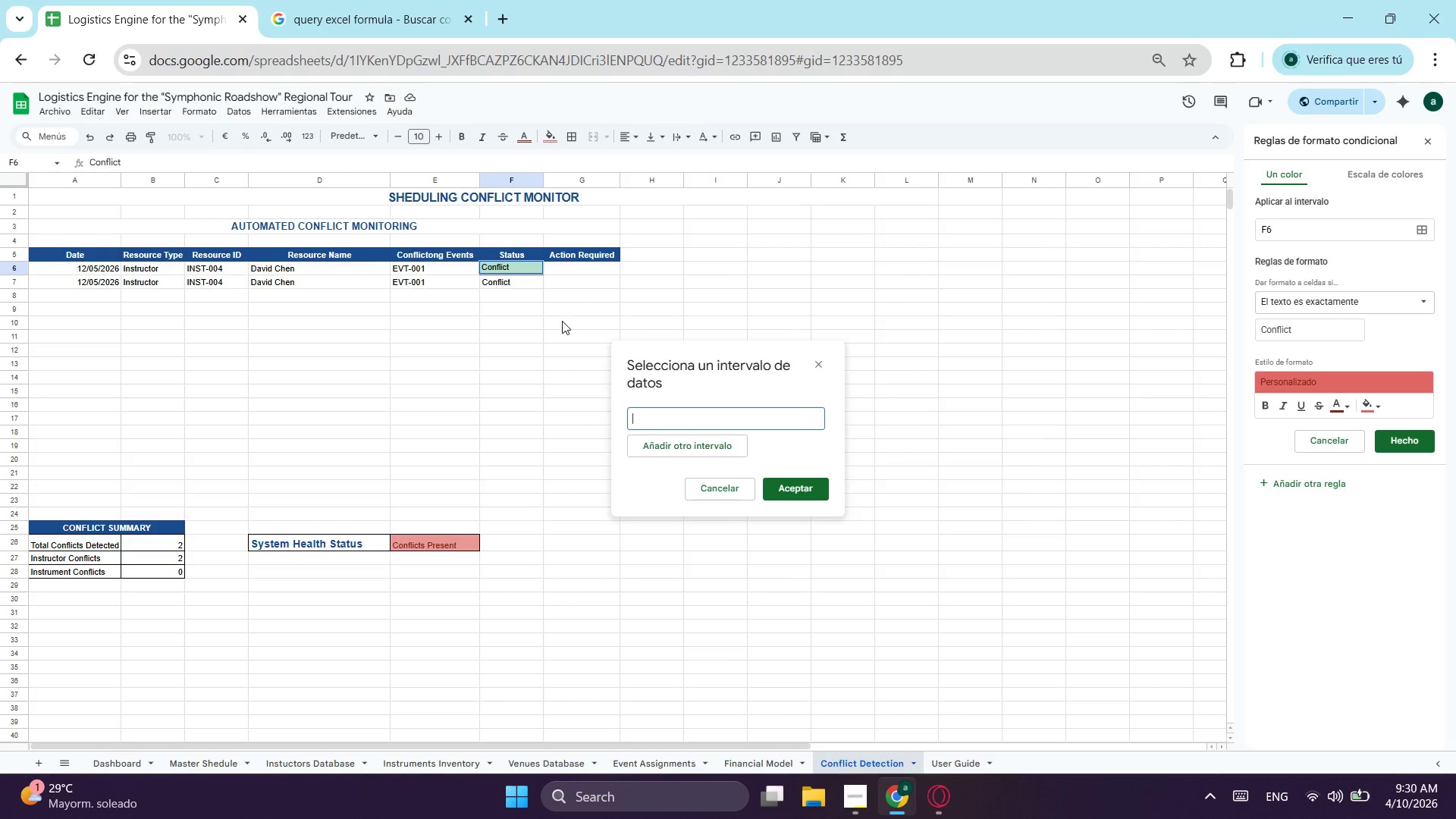 
key(Backspace)
 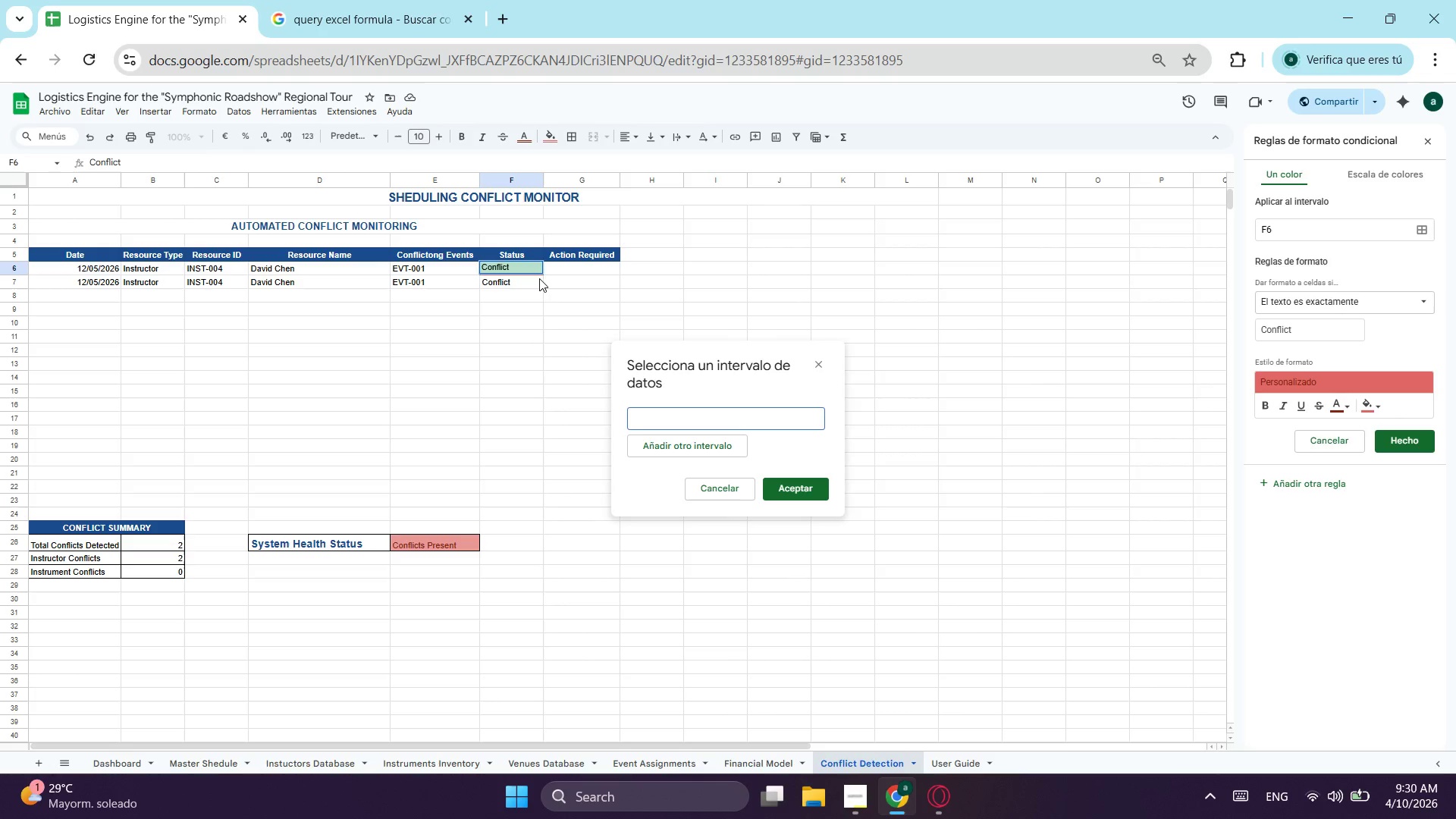 
left_click_drag(start_coordinate=[536, 270], to_coordinate=[545, 321])
 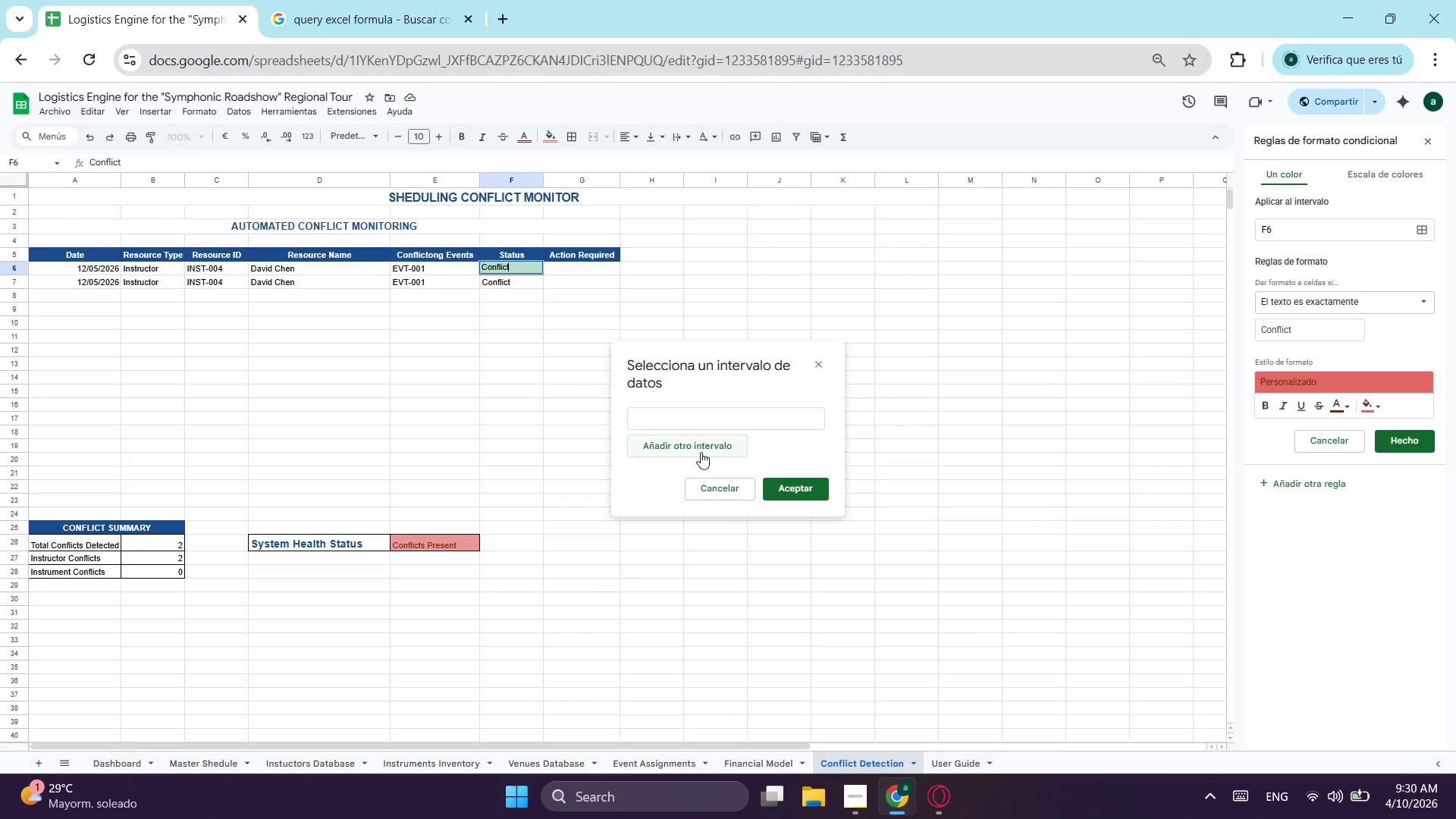 
left_click([702, 447])
 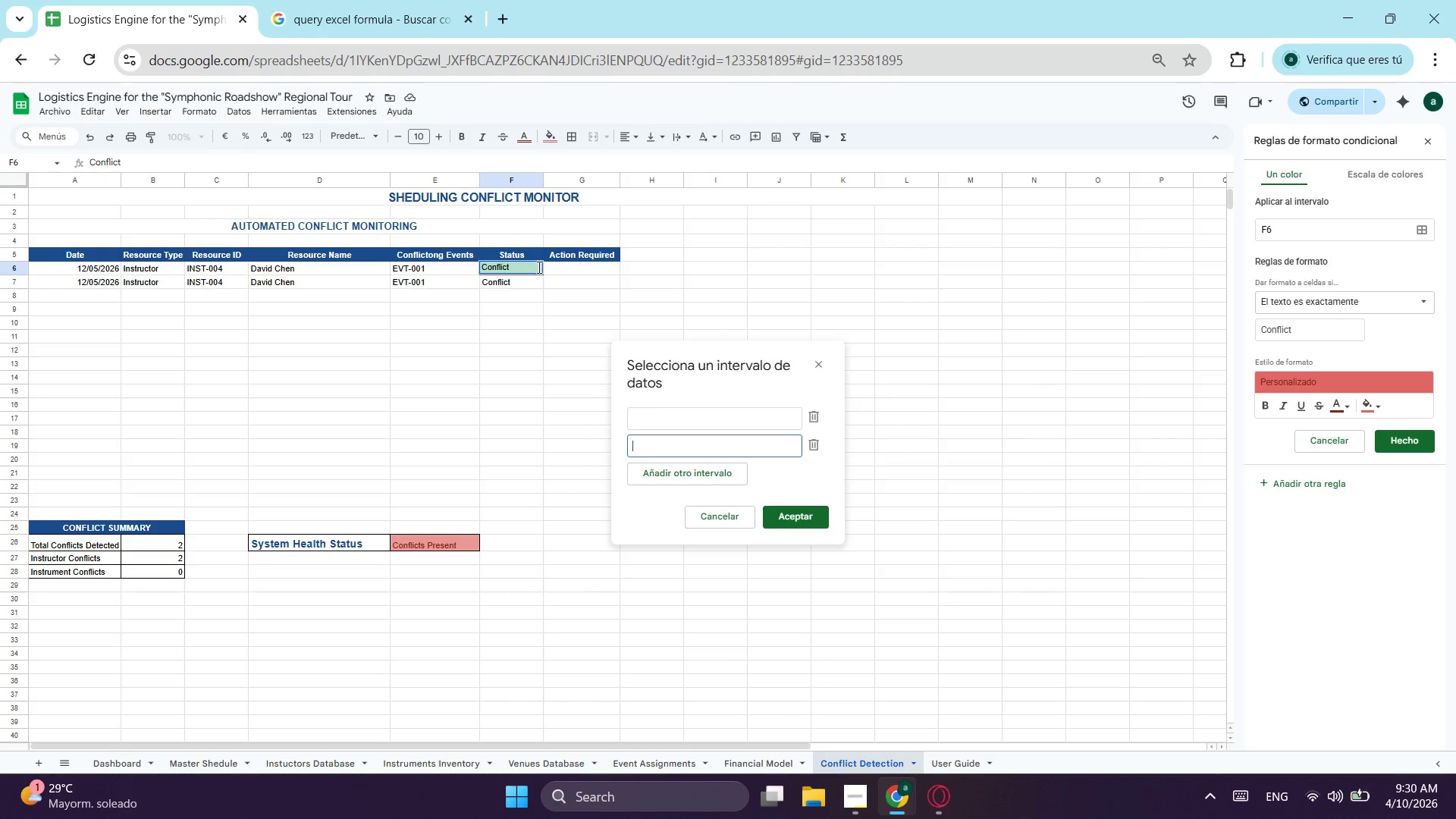 
left_click_drag(start_coordinate=[538, 267], to_coordinate=[533, 329])
 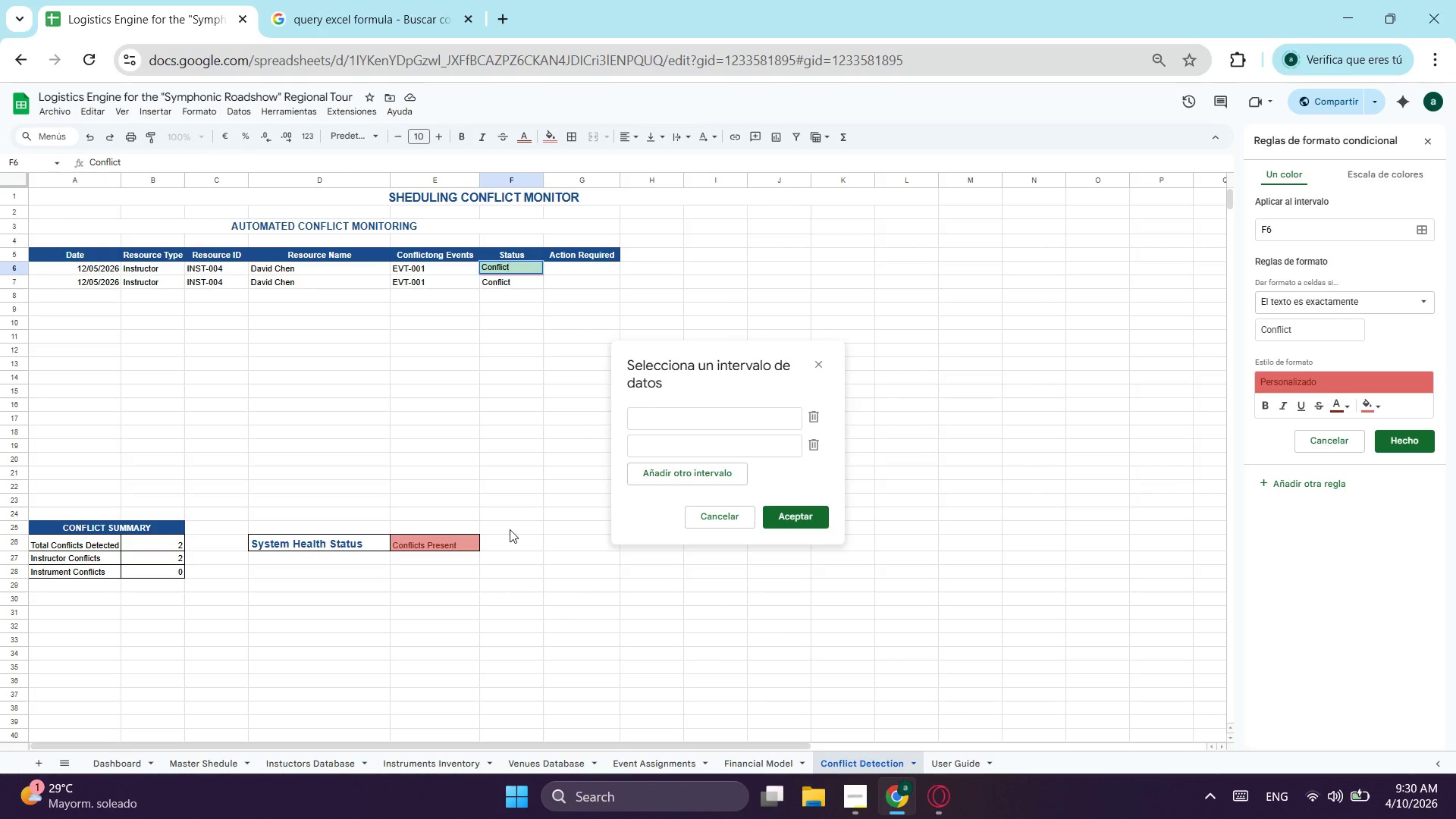 
left_click_drag(start_coordinate=[510, 529], to_coordinate=[501, 270])
 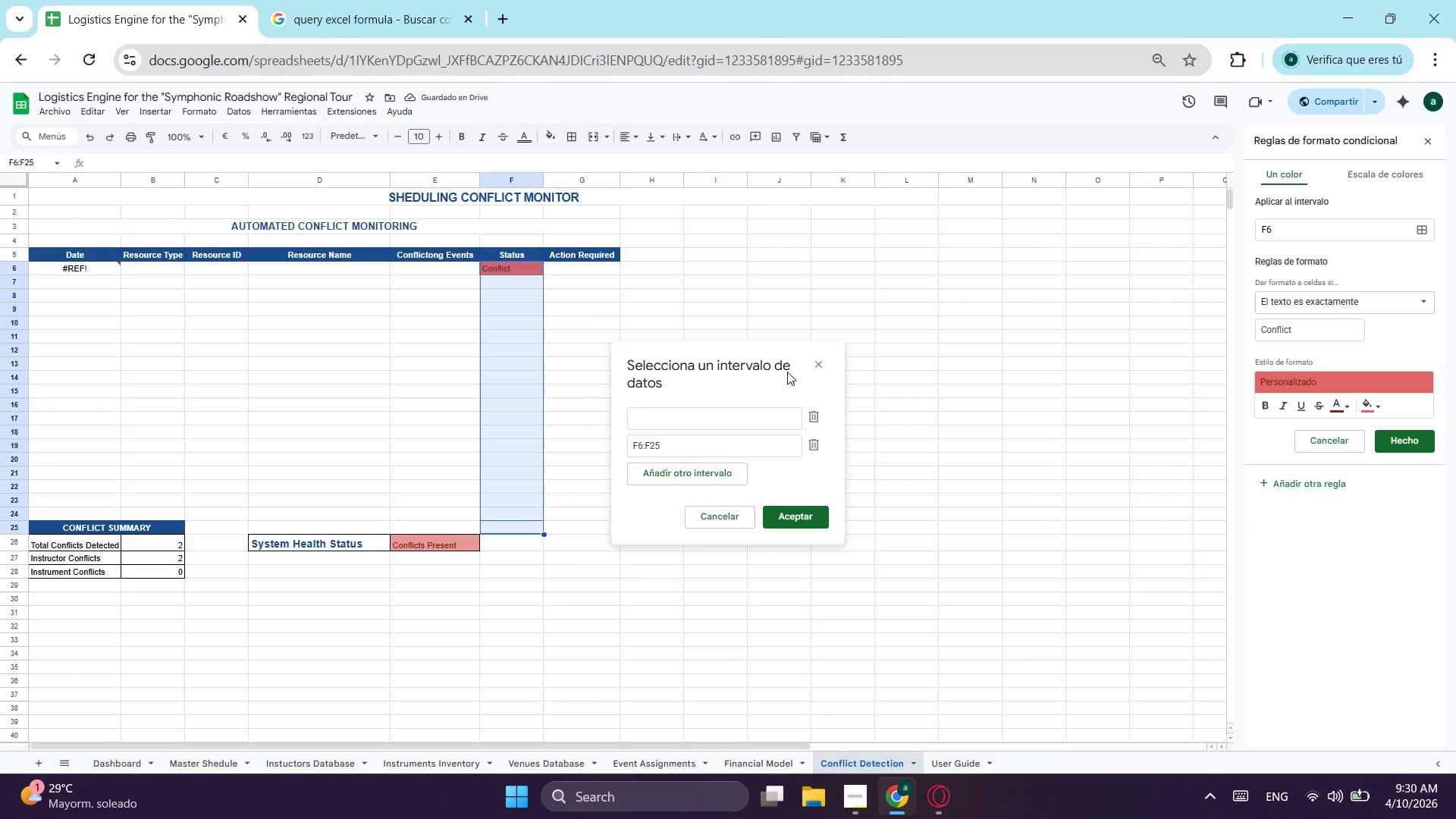 
key(Enter)
 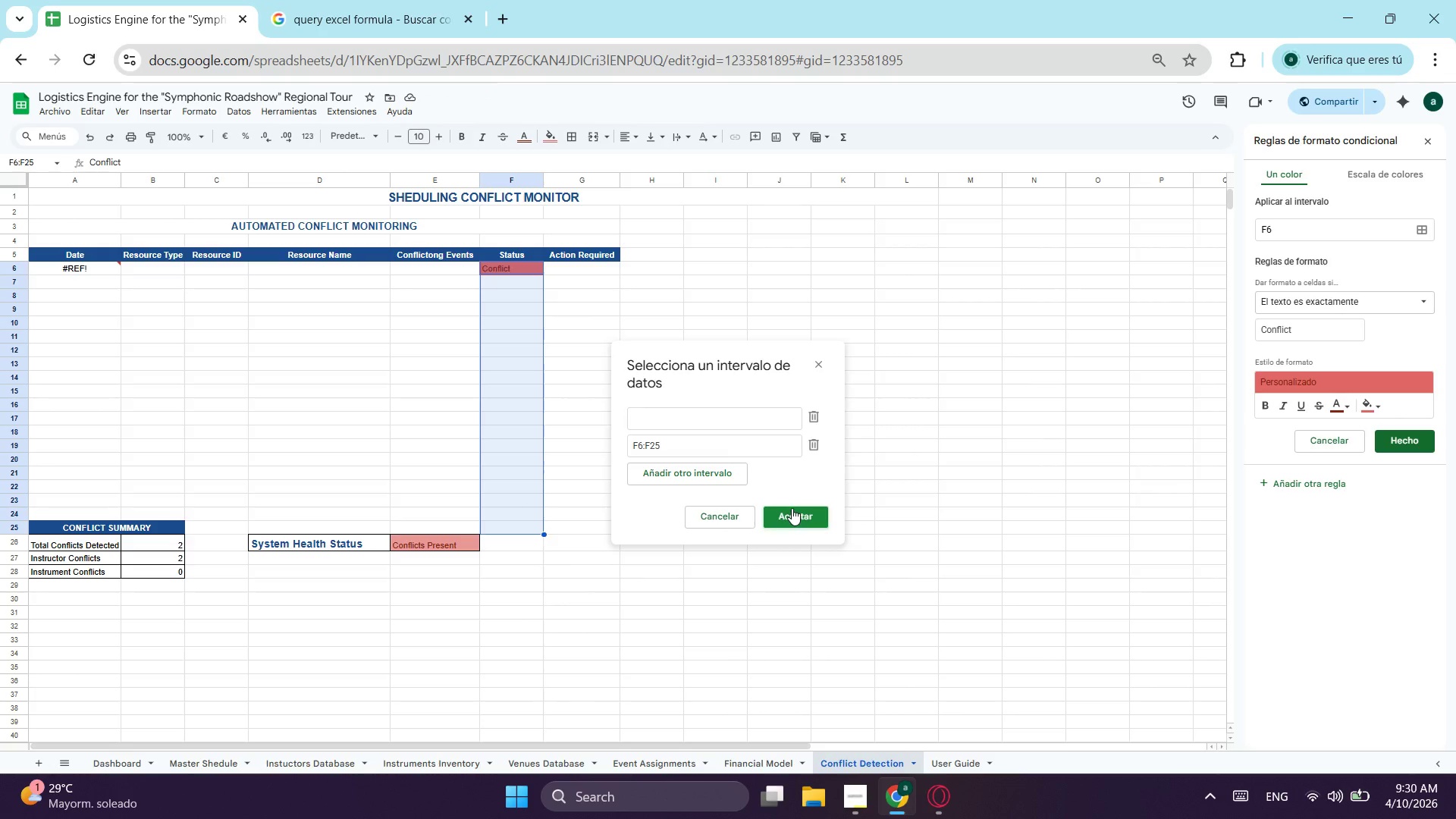 
left_click([814, 425])
 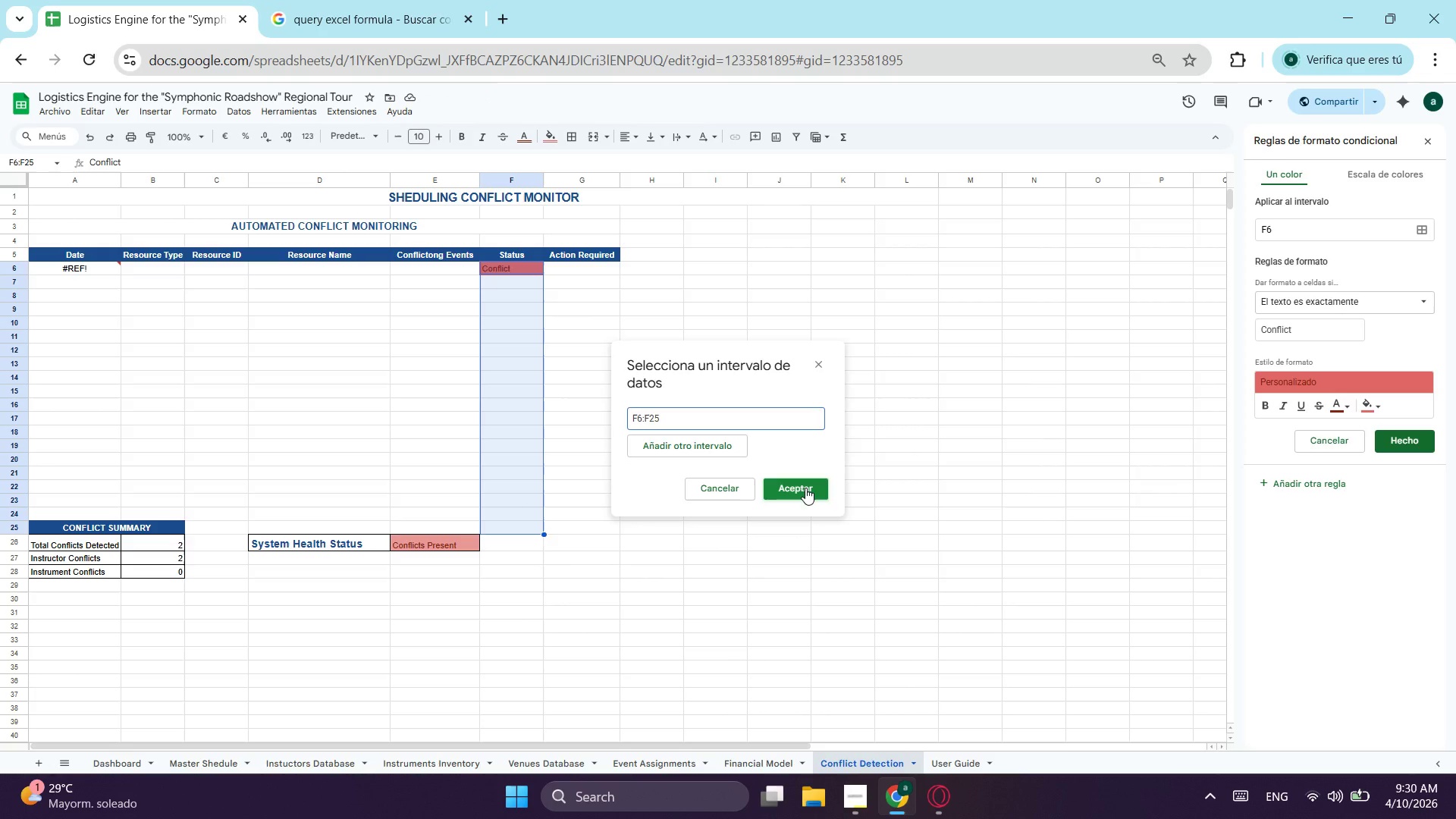 
left_click([805, 488])
 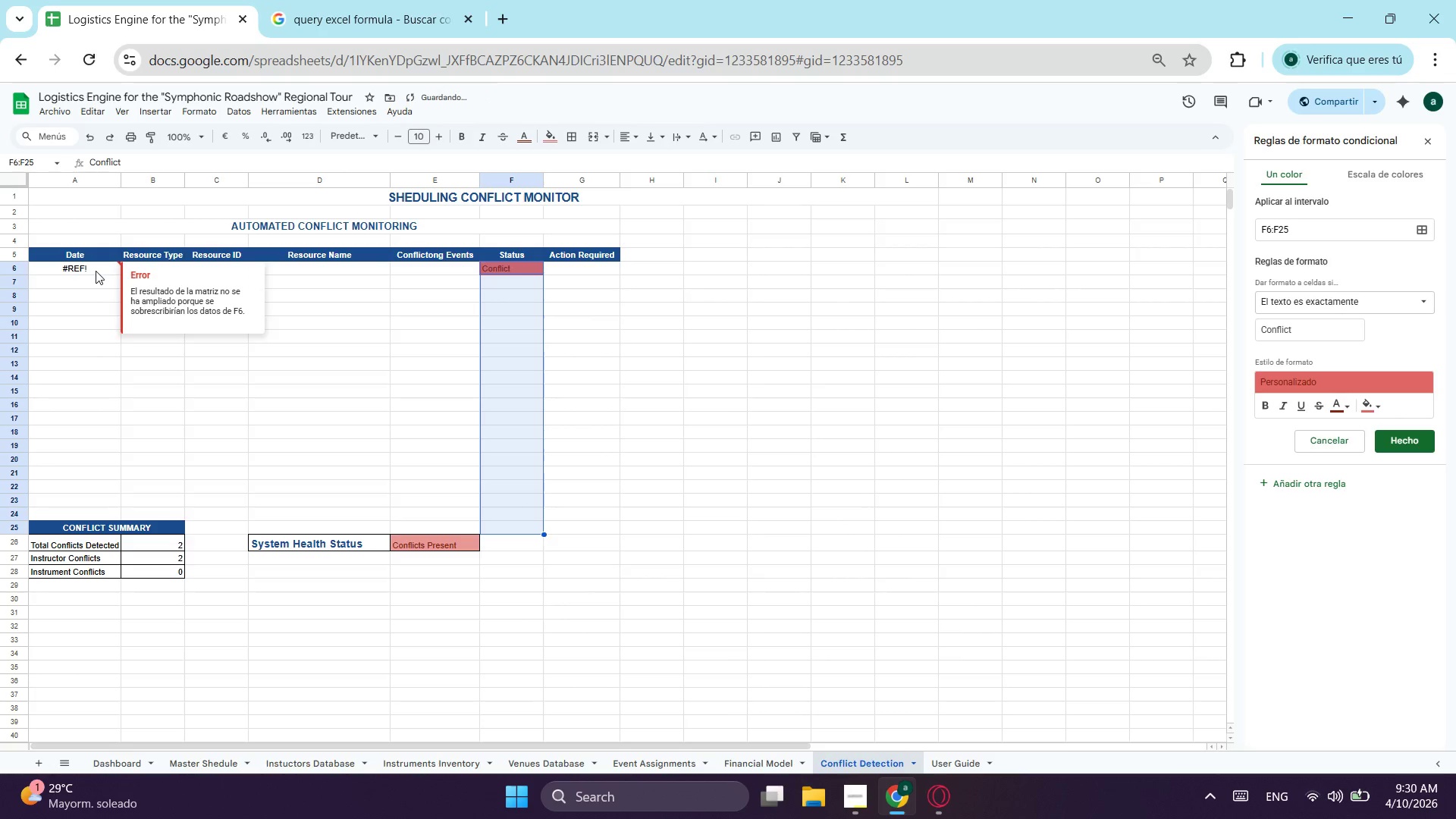 
left_click([76, 270])
 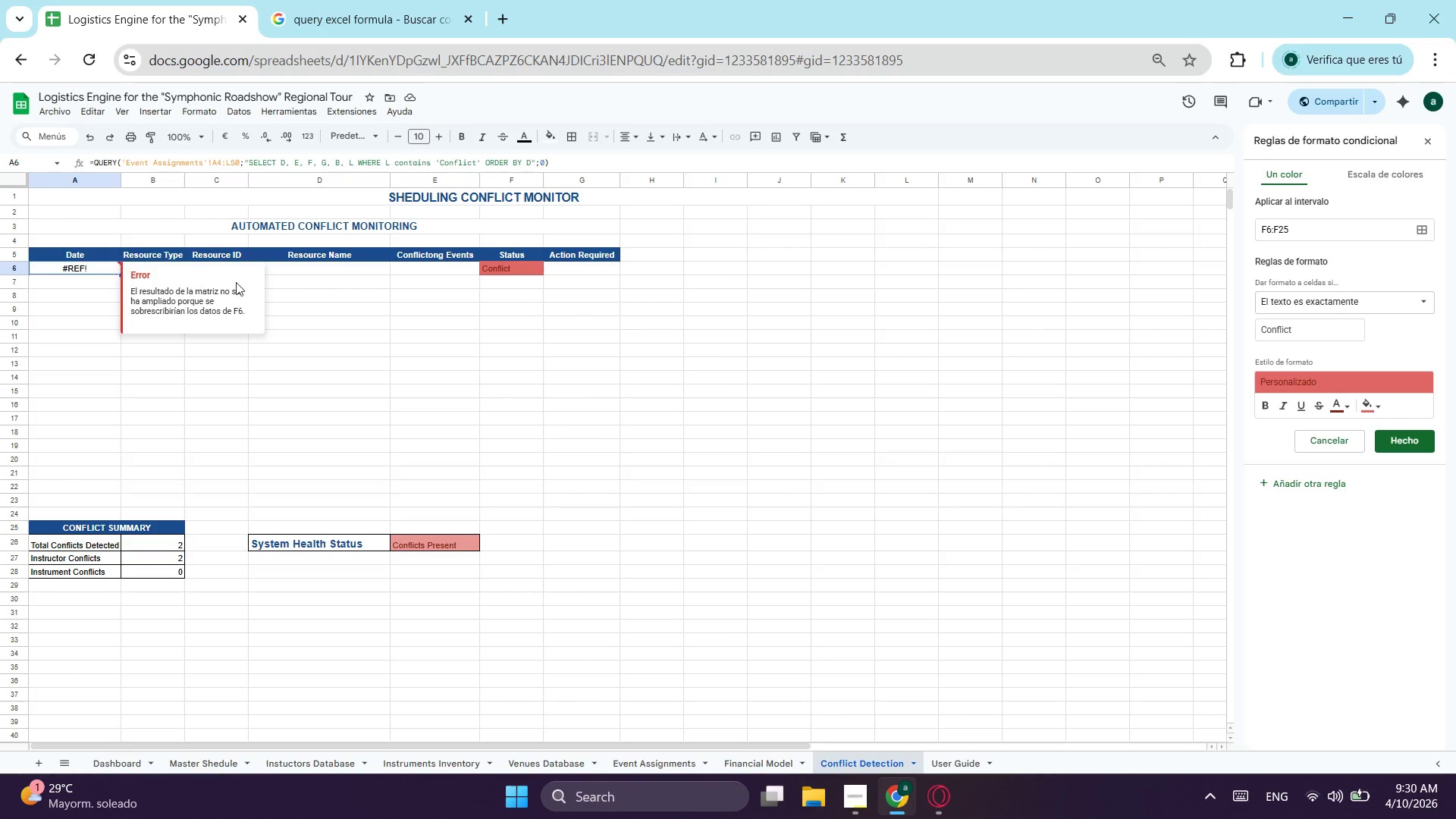 
wait(7.02)
 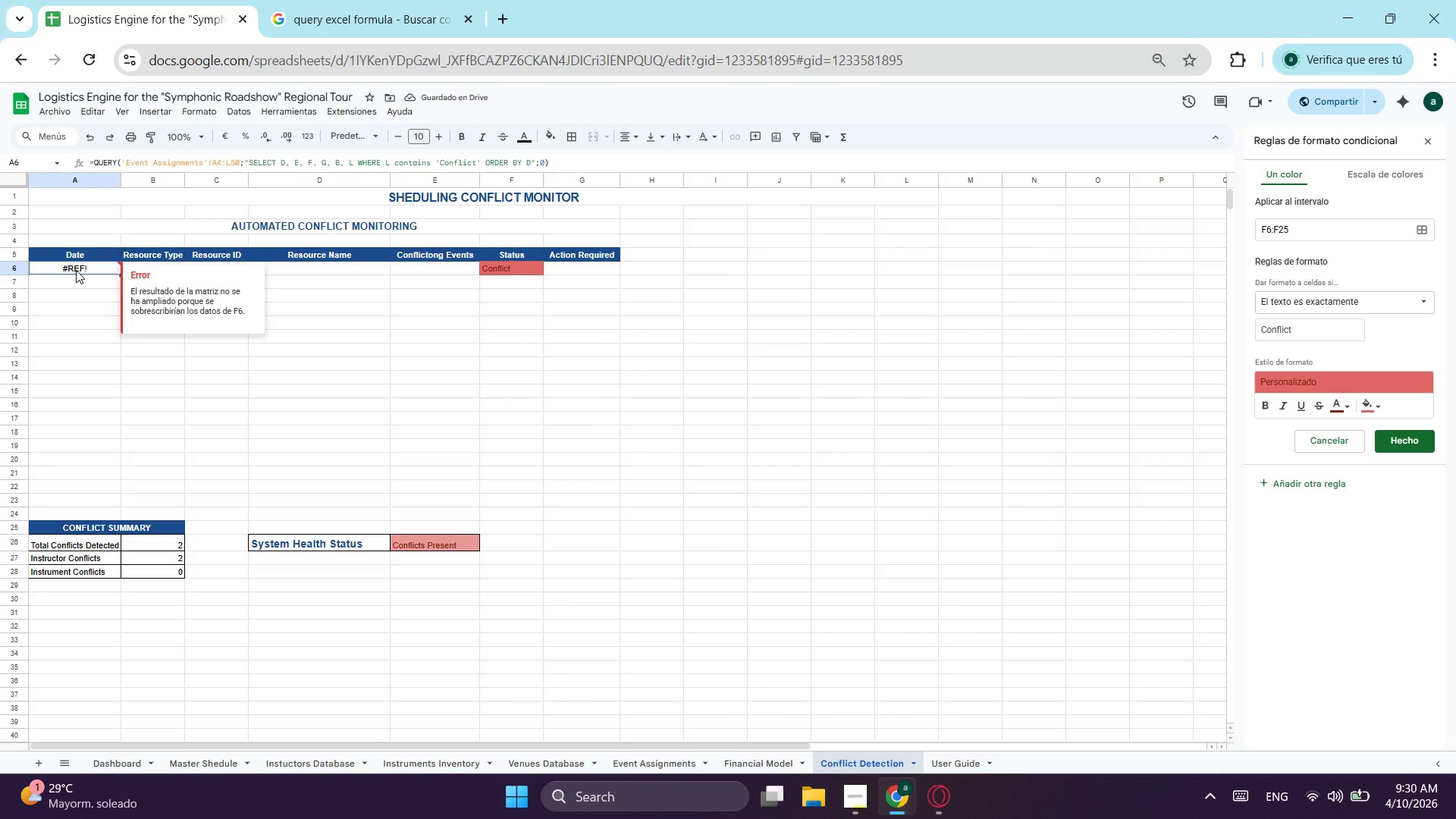 
left_click([1335, 446])
 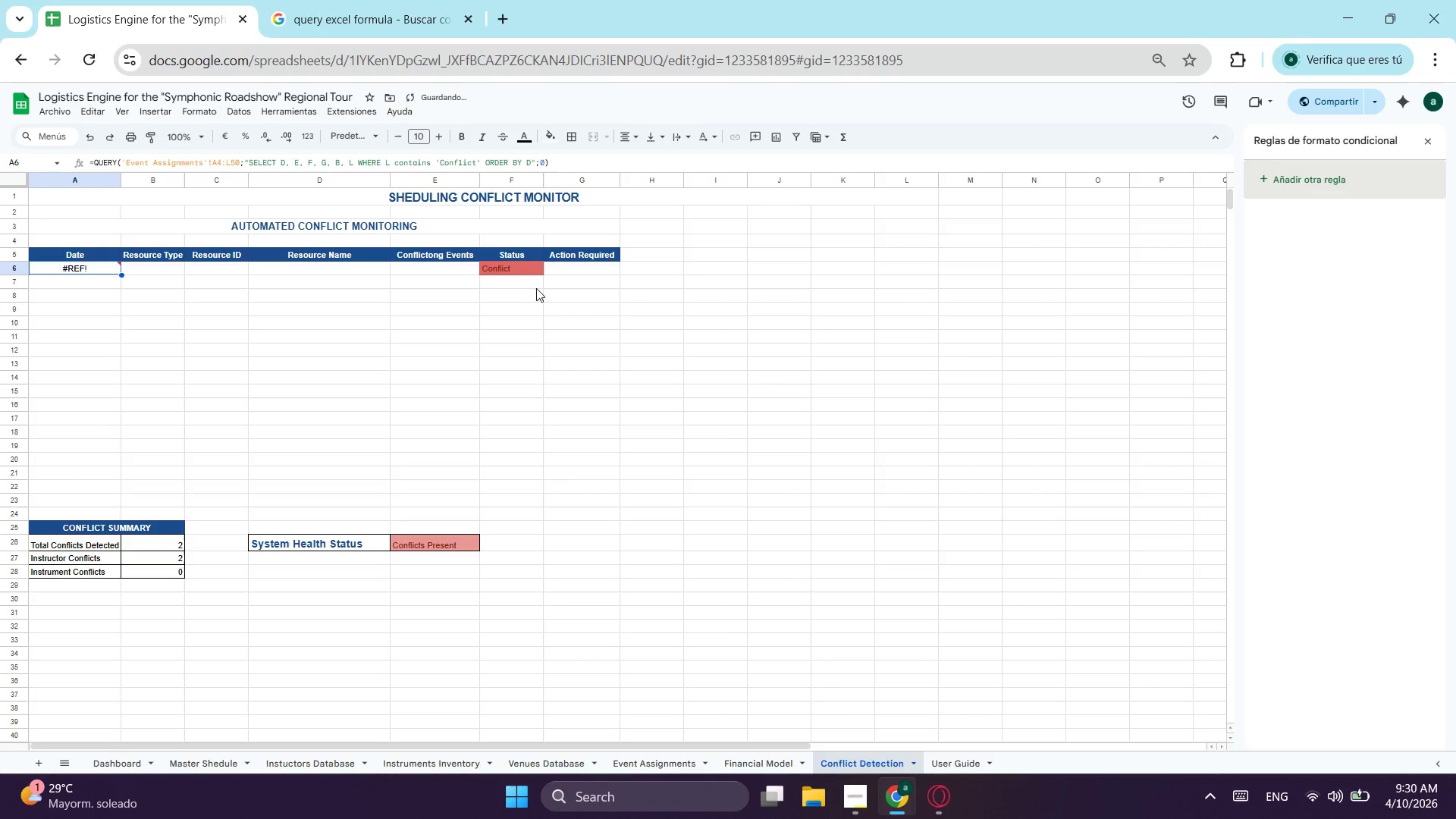 
left_click([522, 275])
 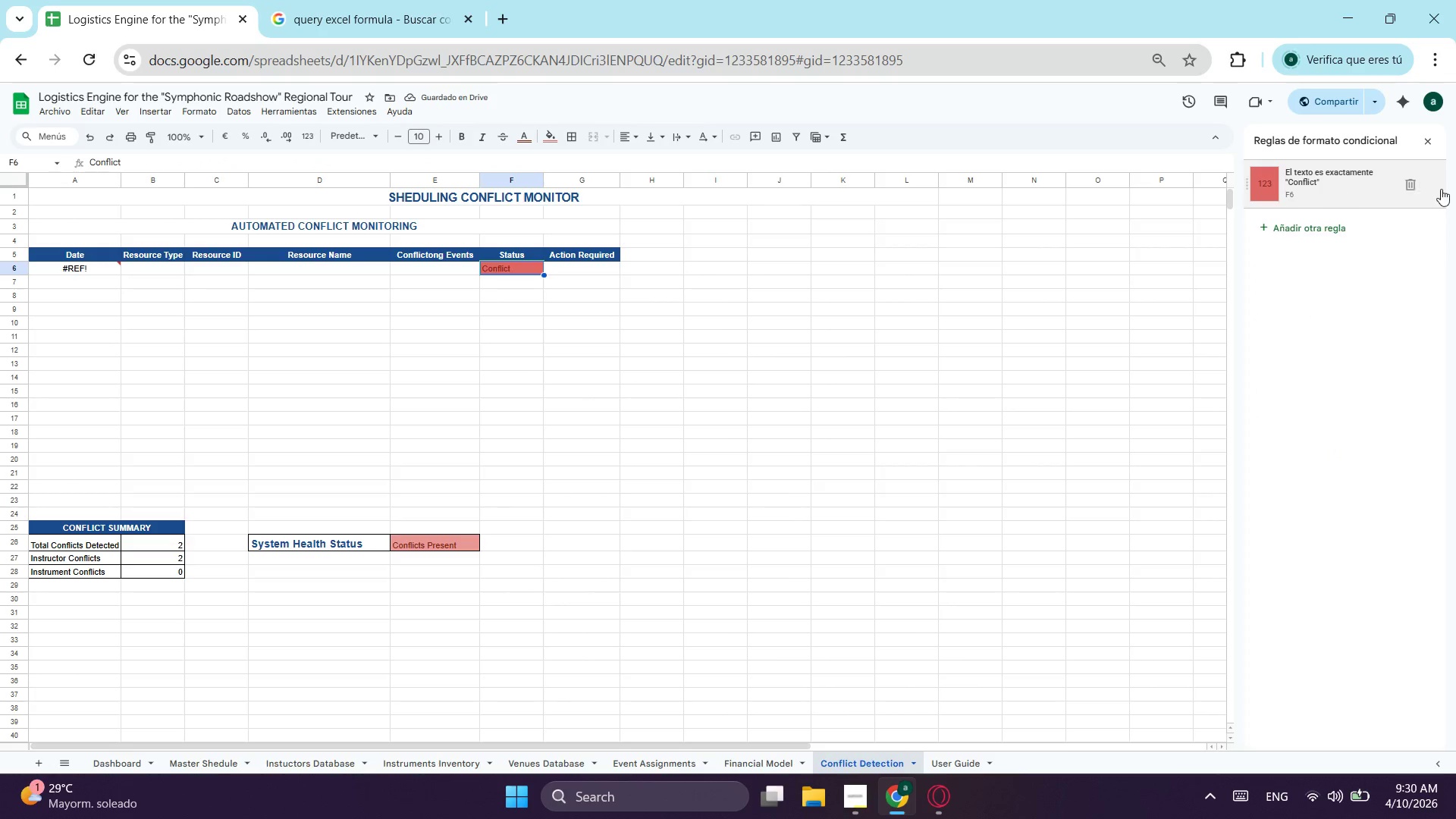 
left_click([1419, 184])
 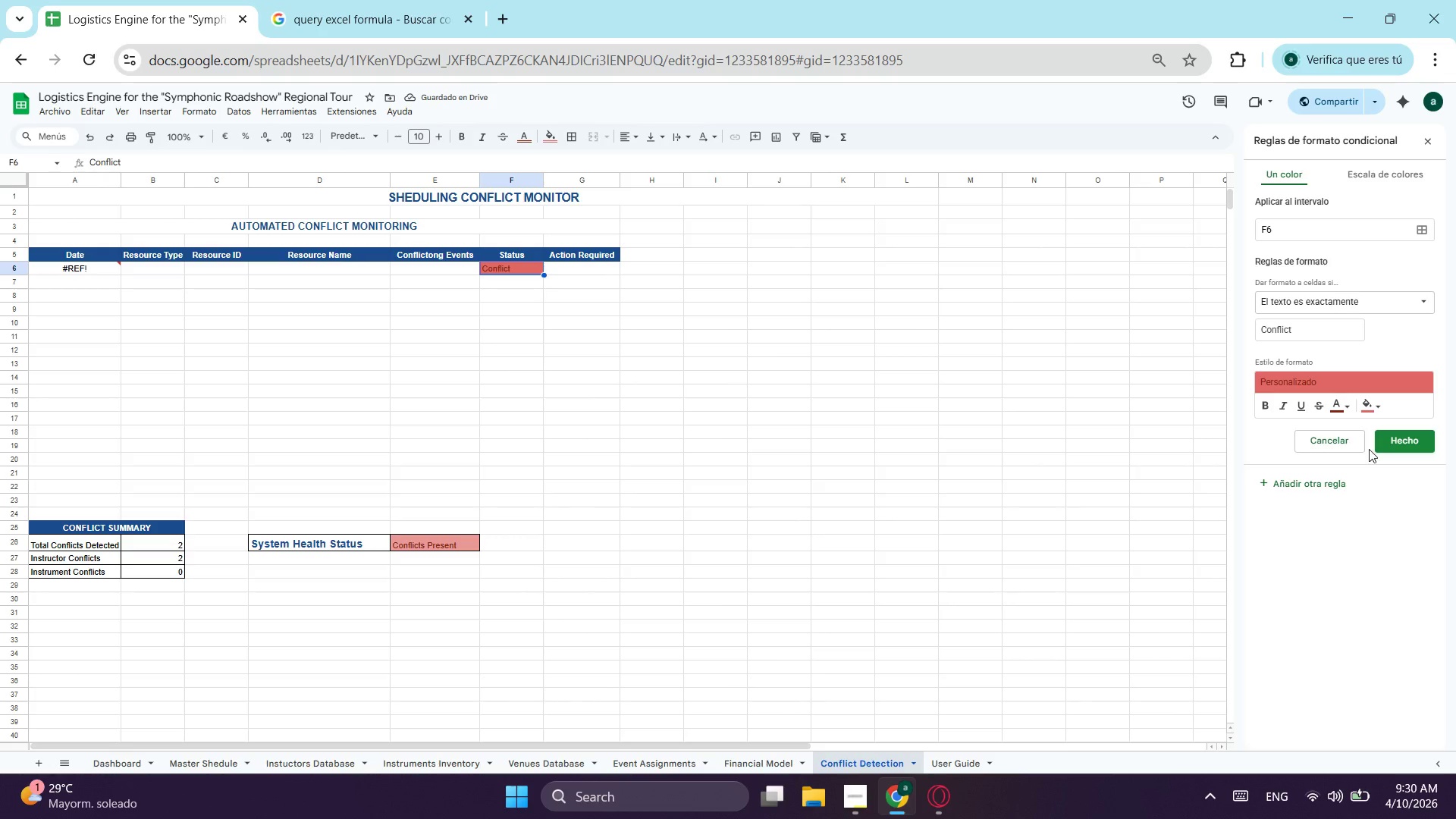 
left_click([1342, 446])
 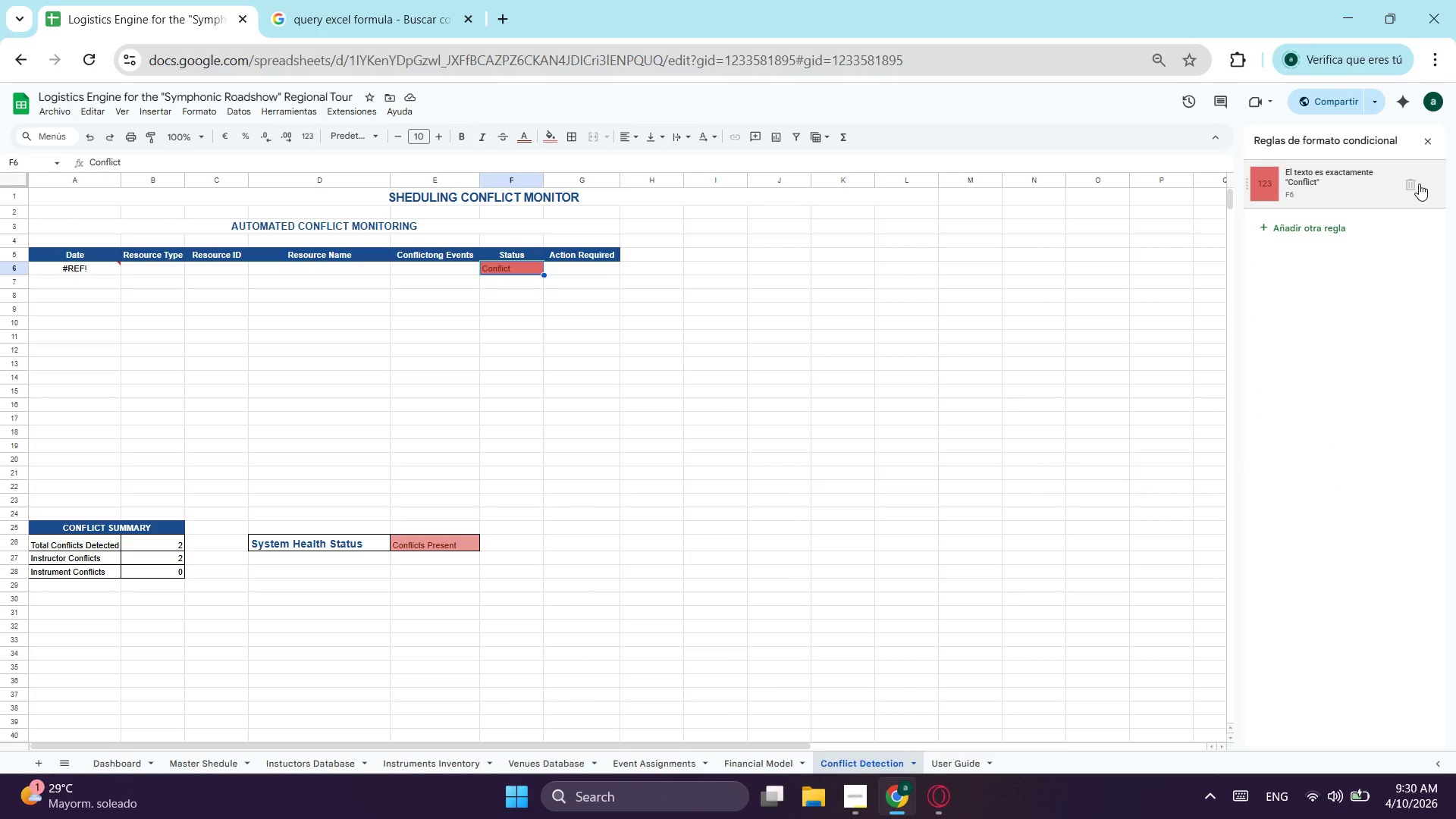 
left_click([1411, 184])
 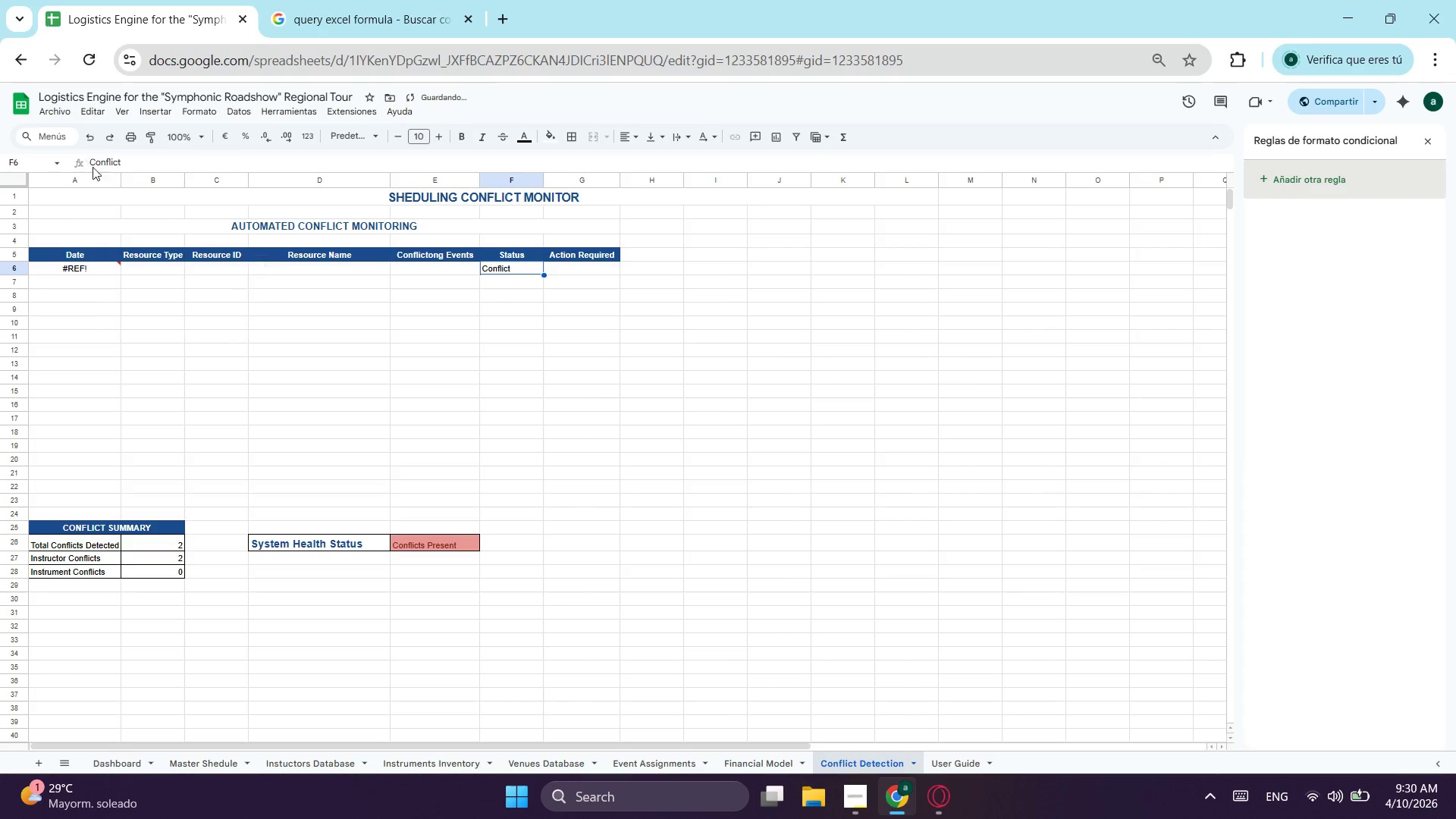 
left_click([82, 270])
 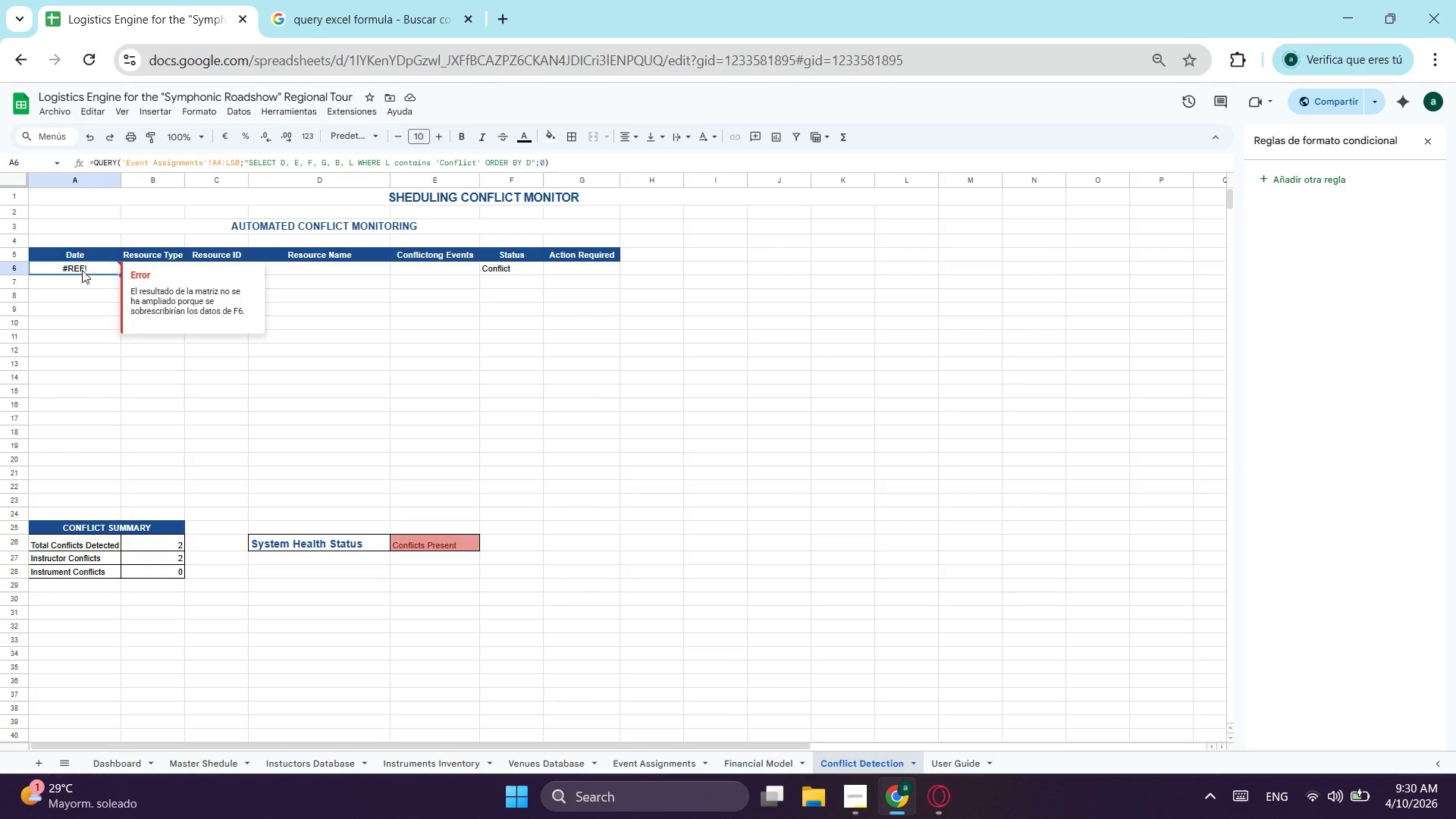 
wait(8.3)
 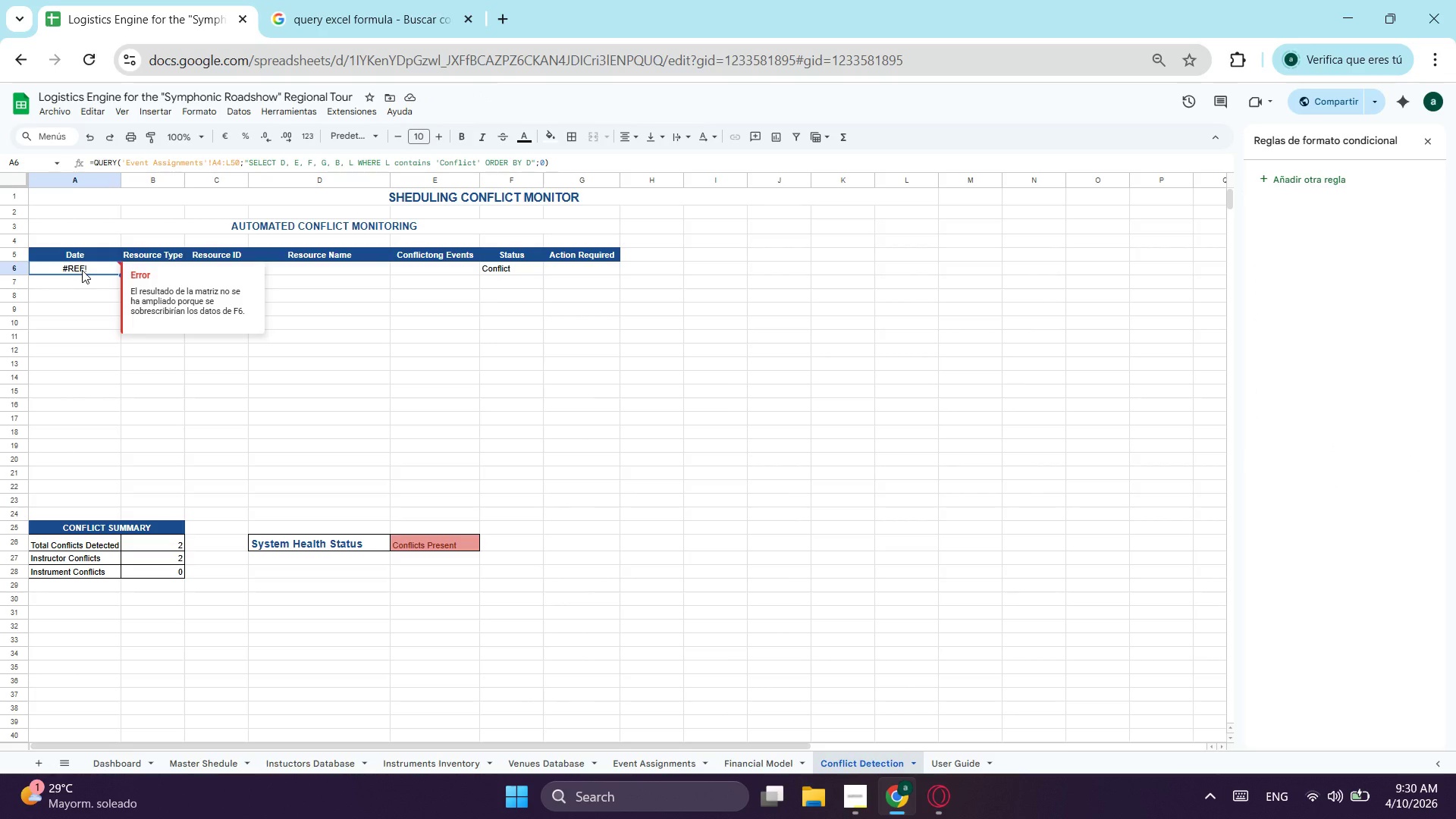 
left_click([561, 162])
 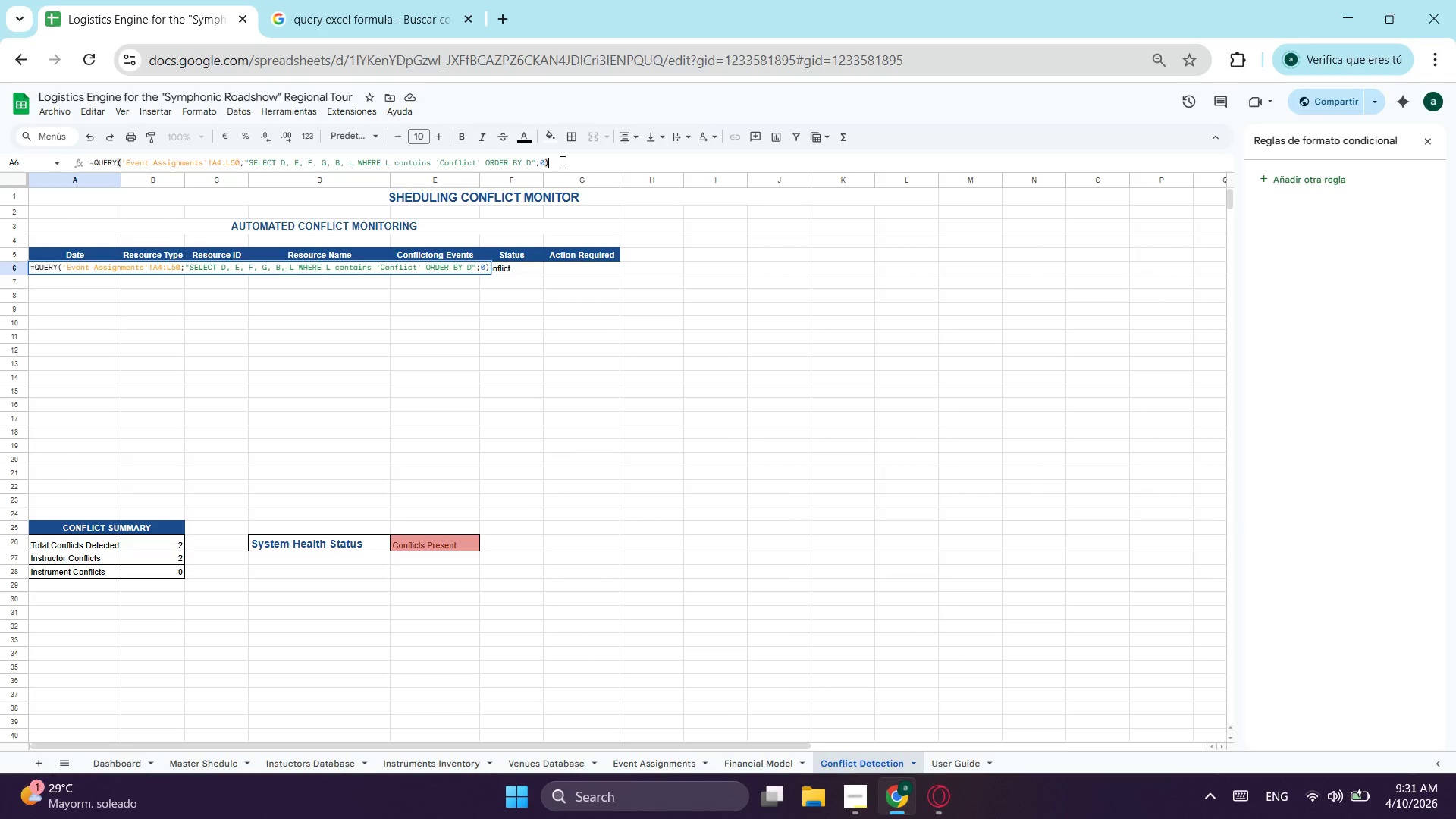 
key(Enter)
 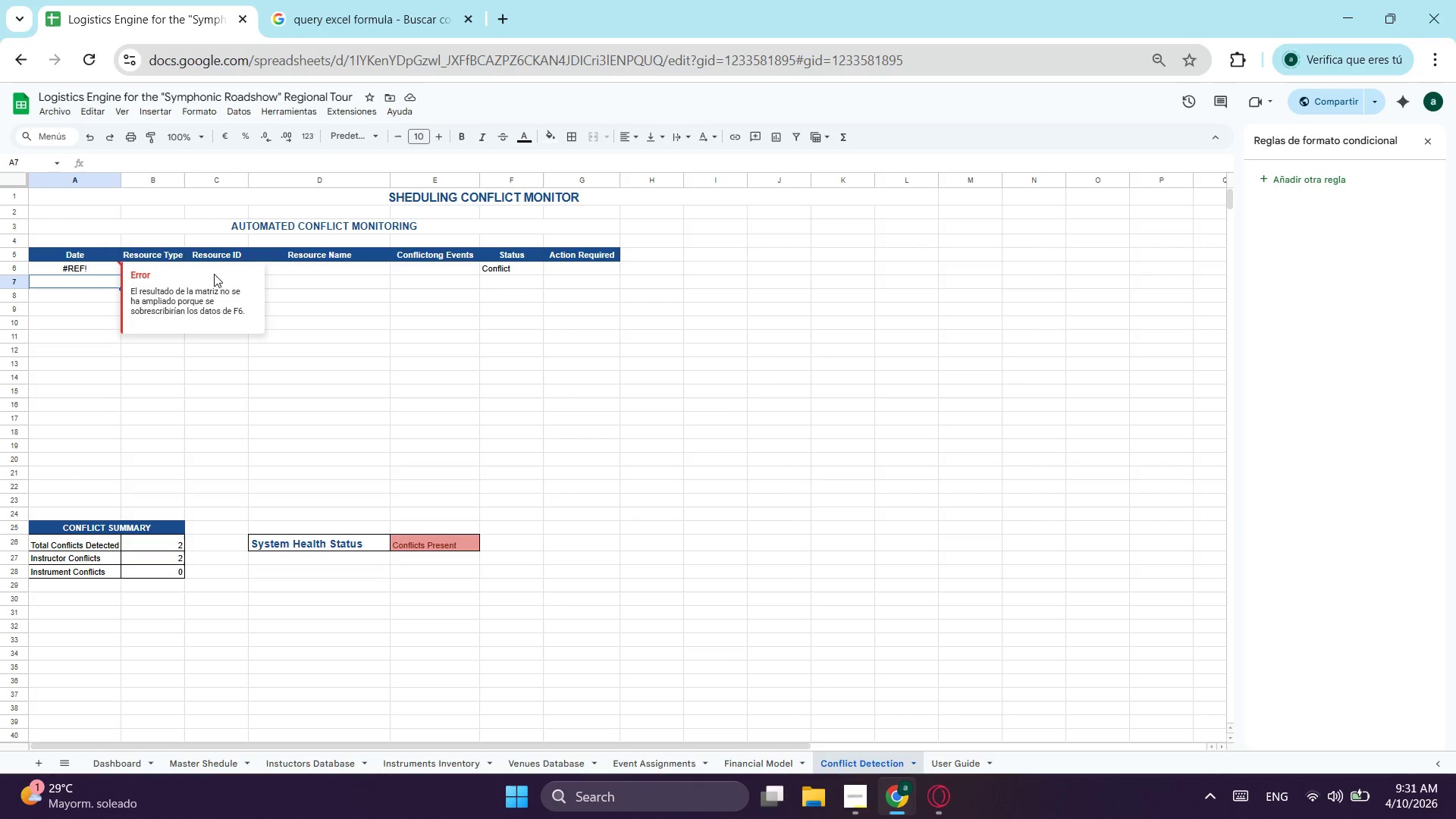 
left_click([519, 269])
 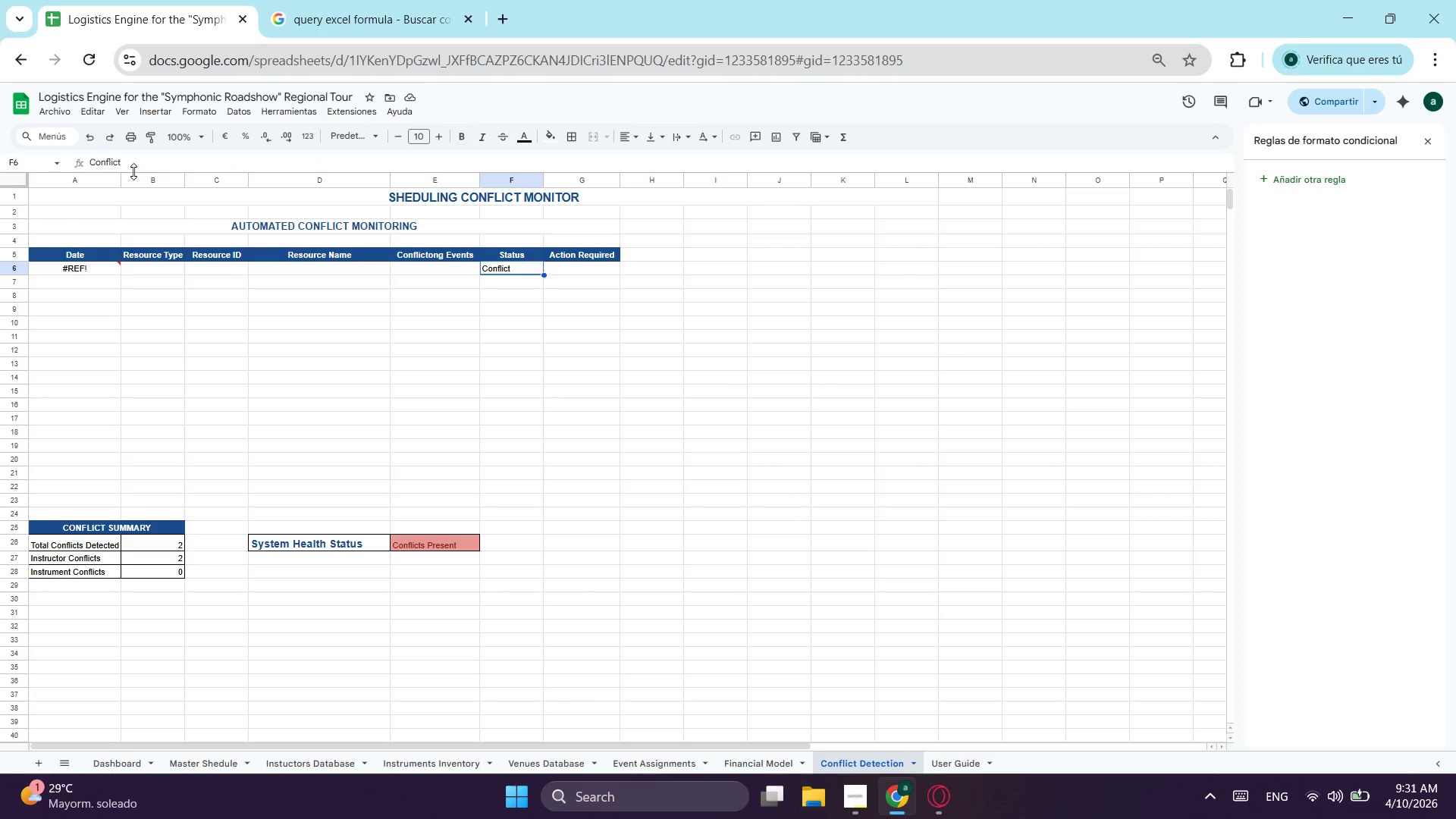 
left_click_drag(start_coordinate=[132, 163], to_coordinate=[0, 171])
 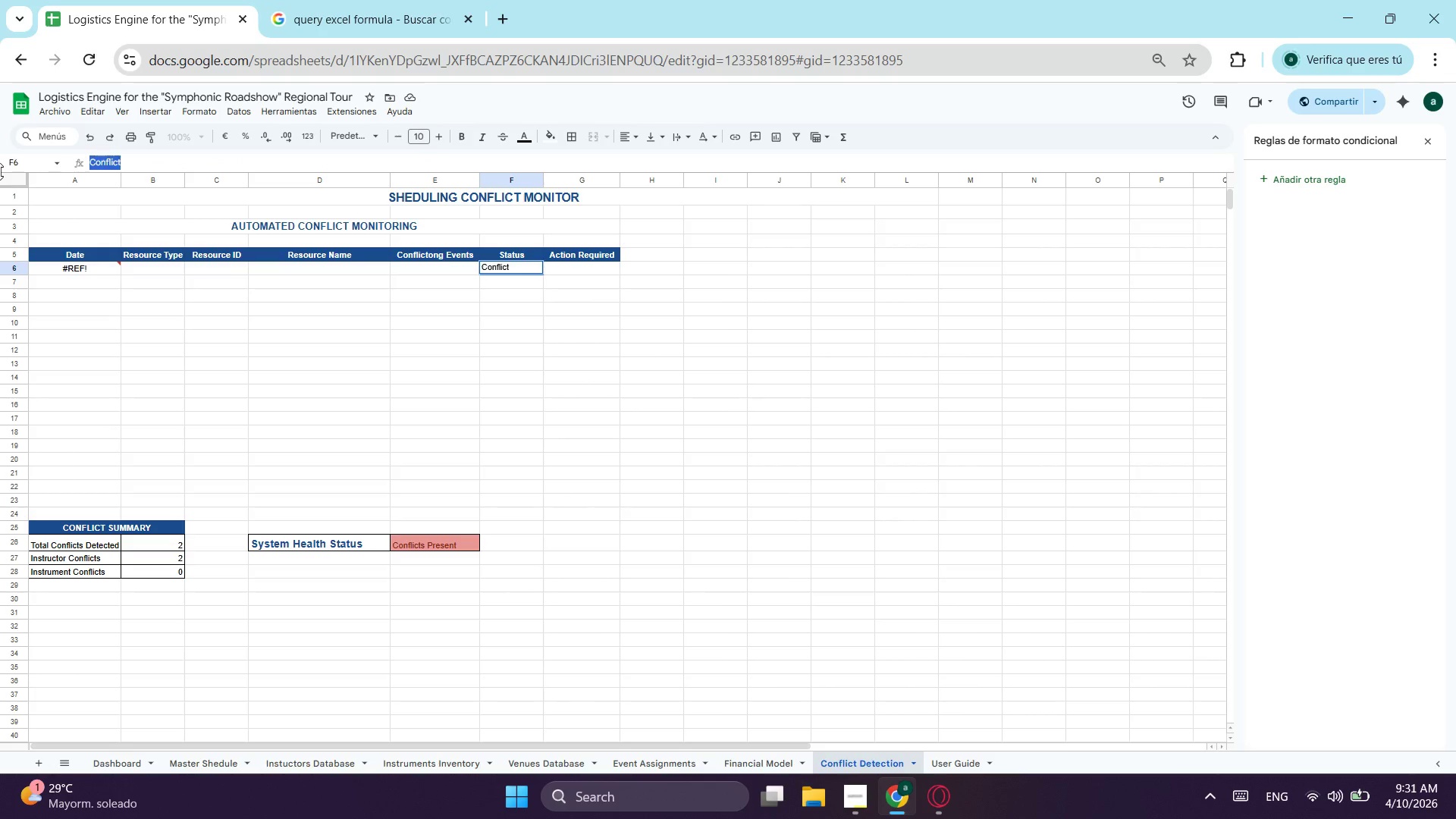 
key(Backspace)
 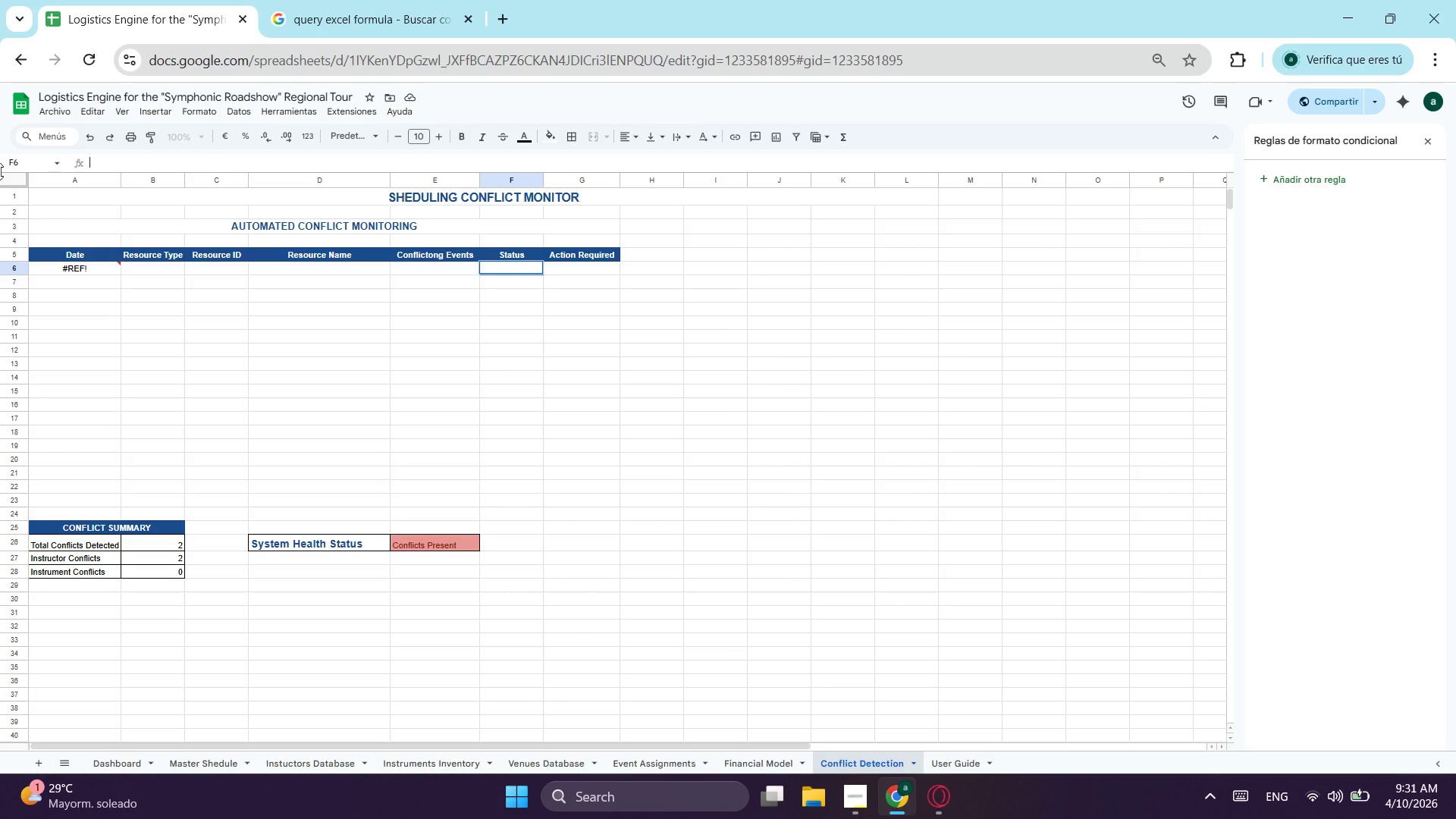 
key(Enter)
 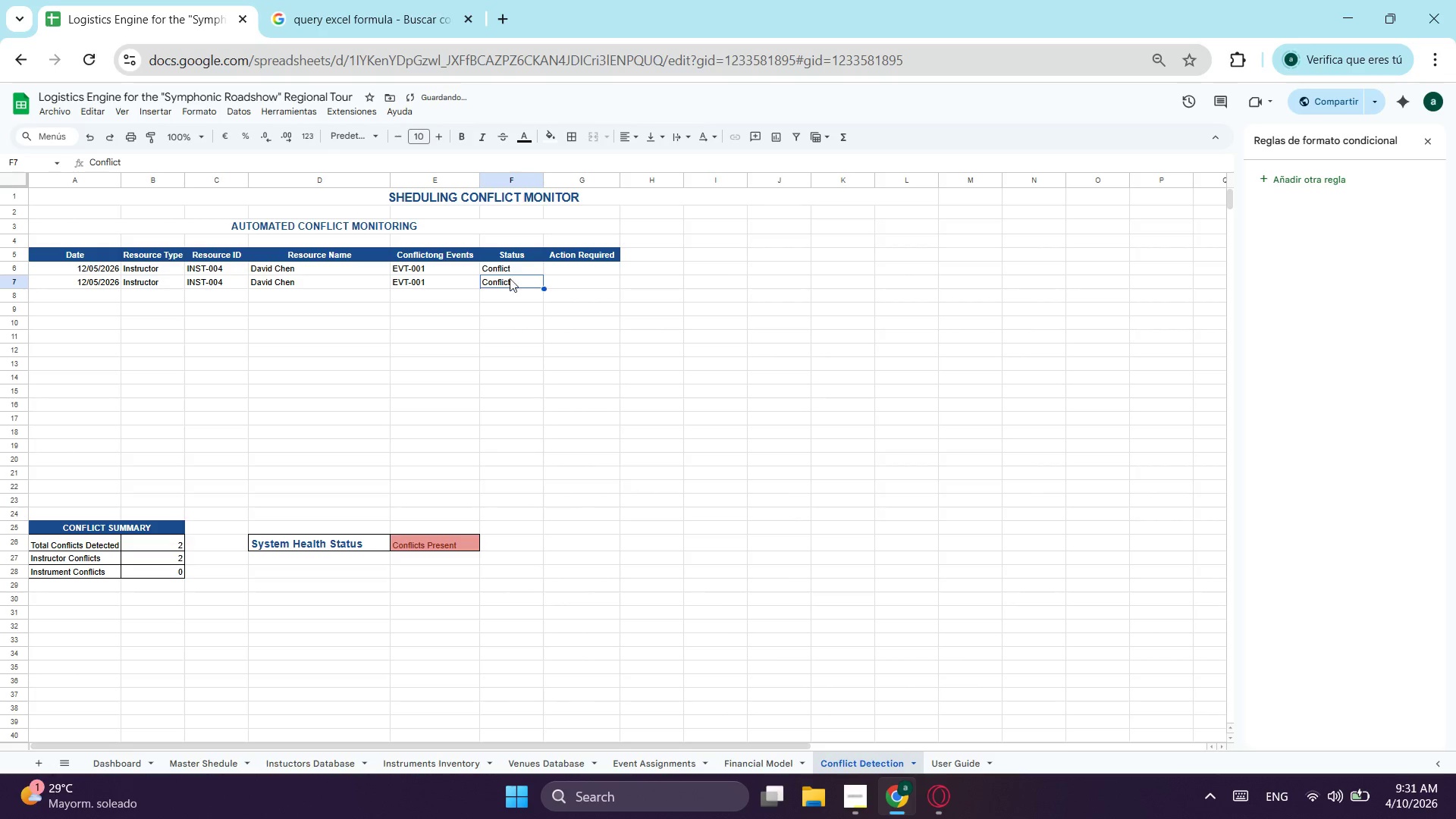 
left_click([535, 267])
 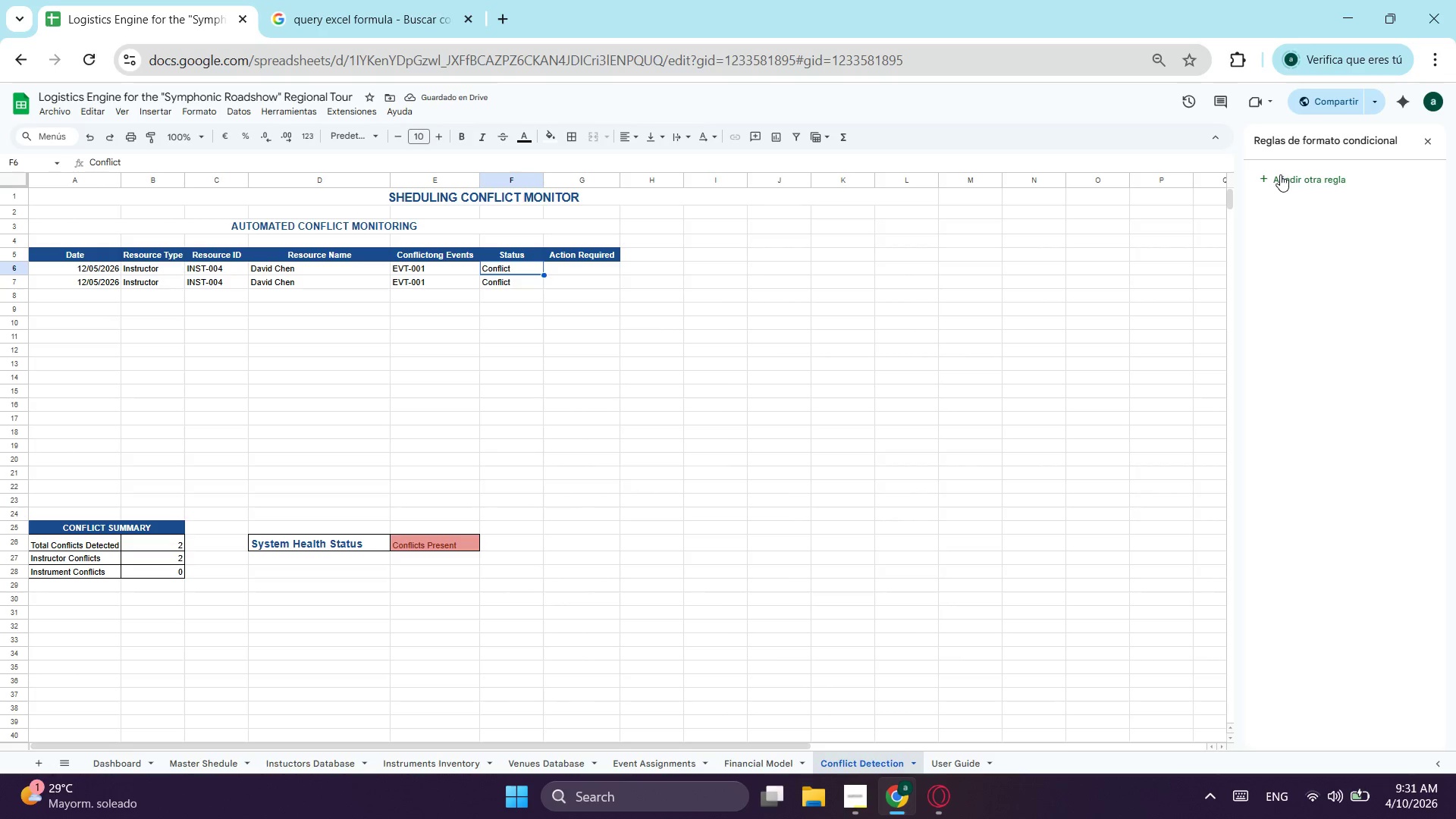 
left_click([1280, 174])
 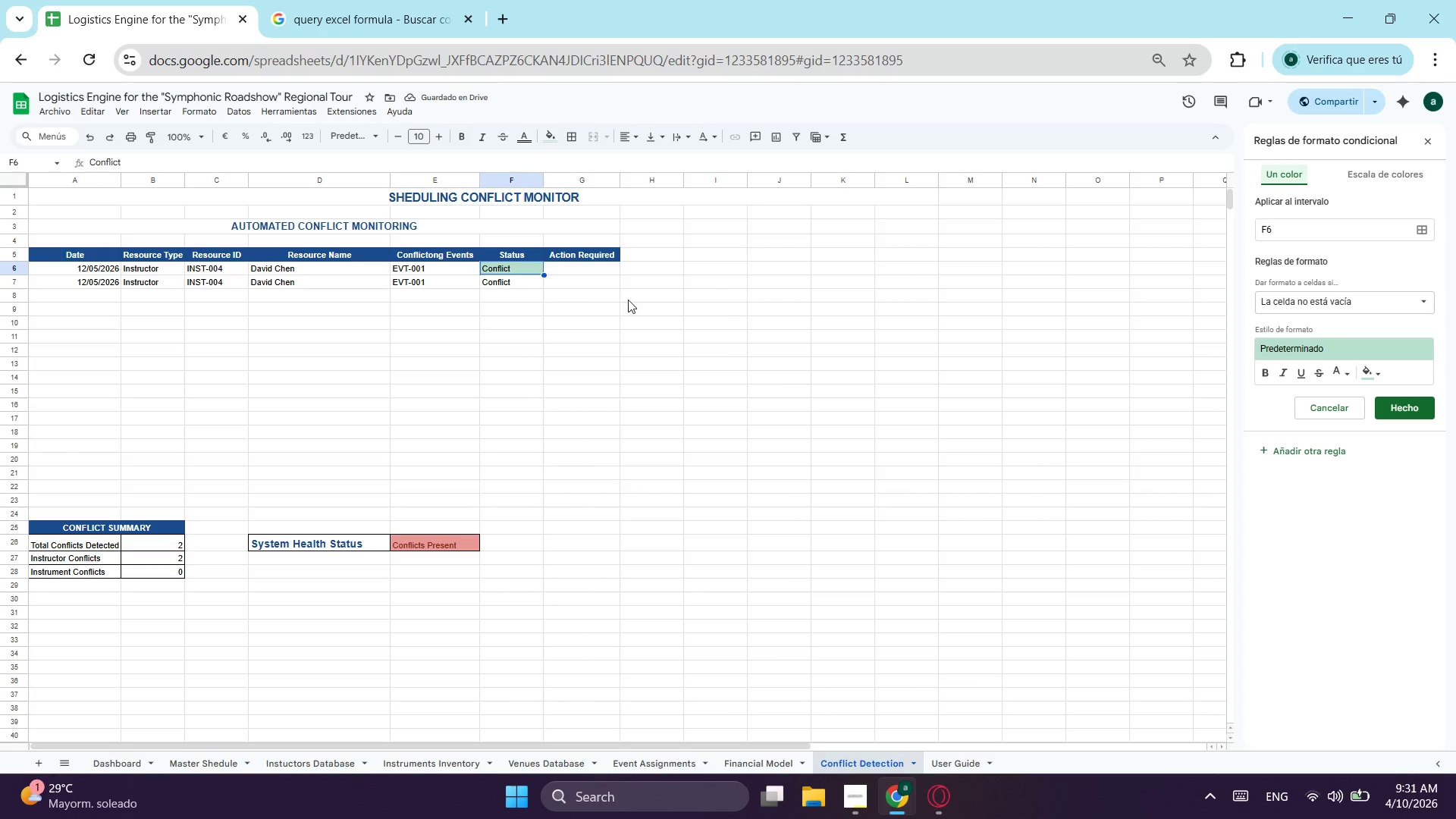 
left_click_drag(start_coordinate=[130, 156], to_coordinate=[85, 165])
 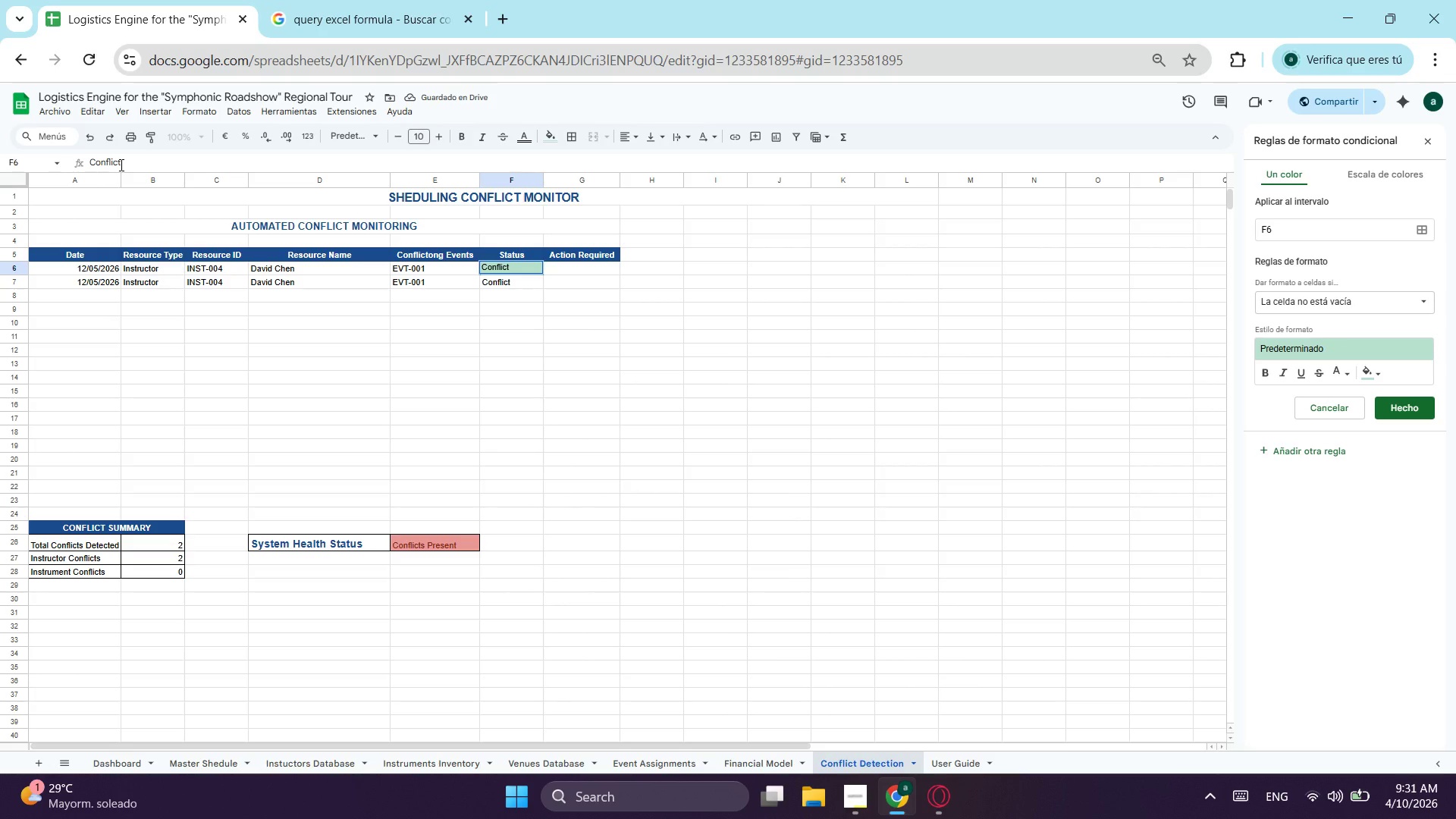 
left_click_drag(start_coordinate=[120, 165], to_coordinate=[83, 162])
 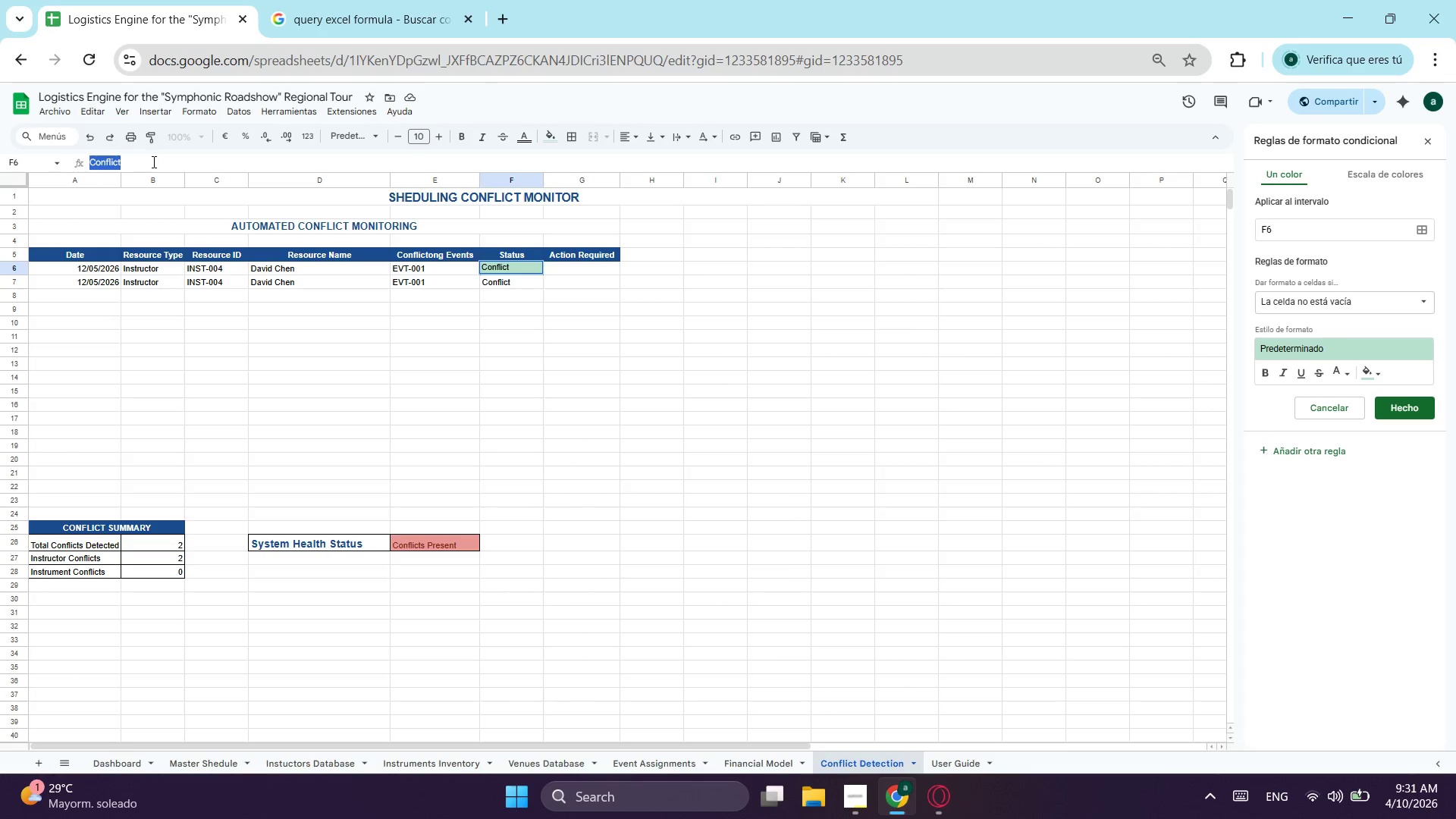 
key(Control+ControlLeft)
 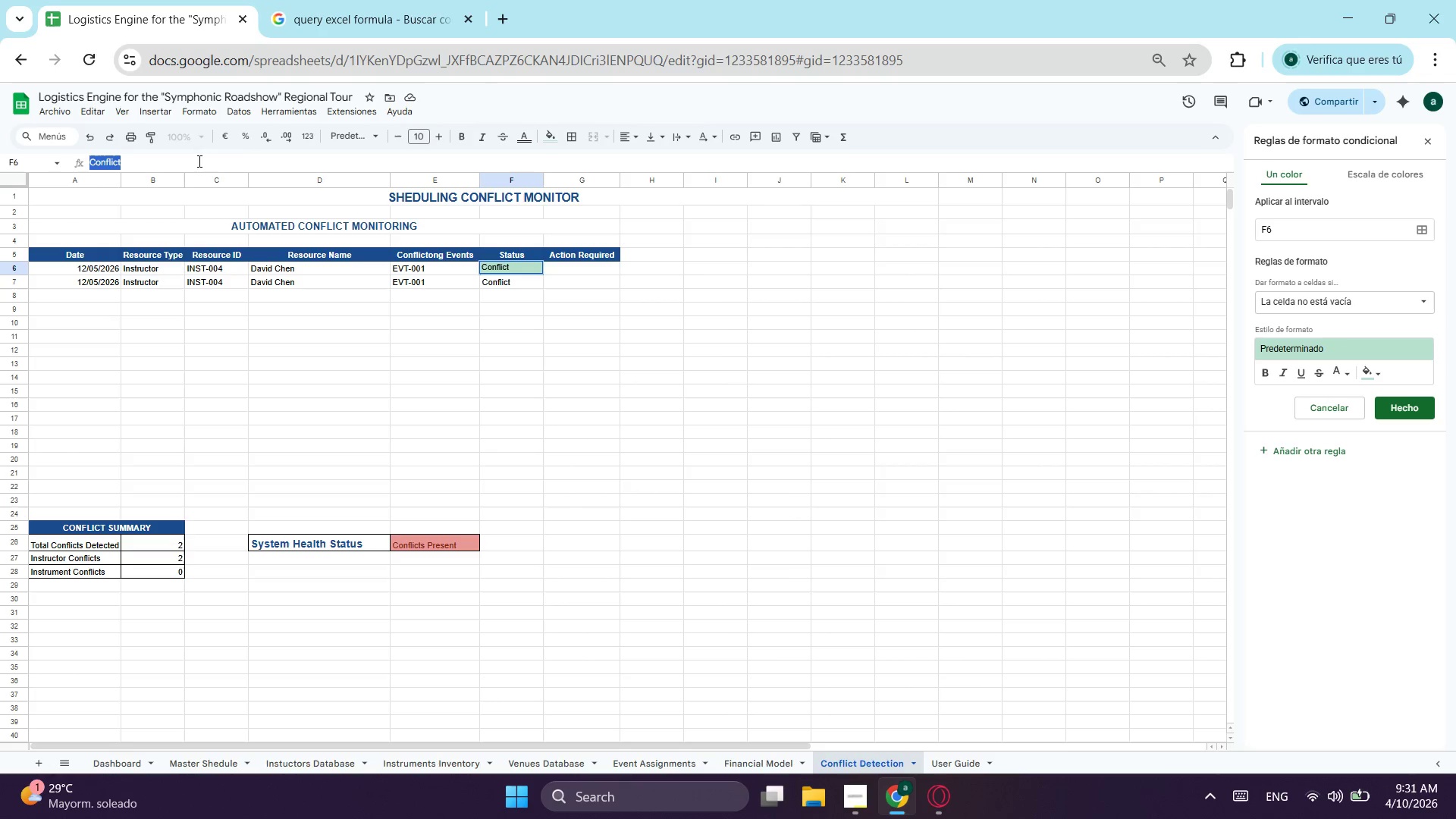 
key(Control+C)
 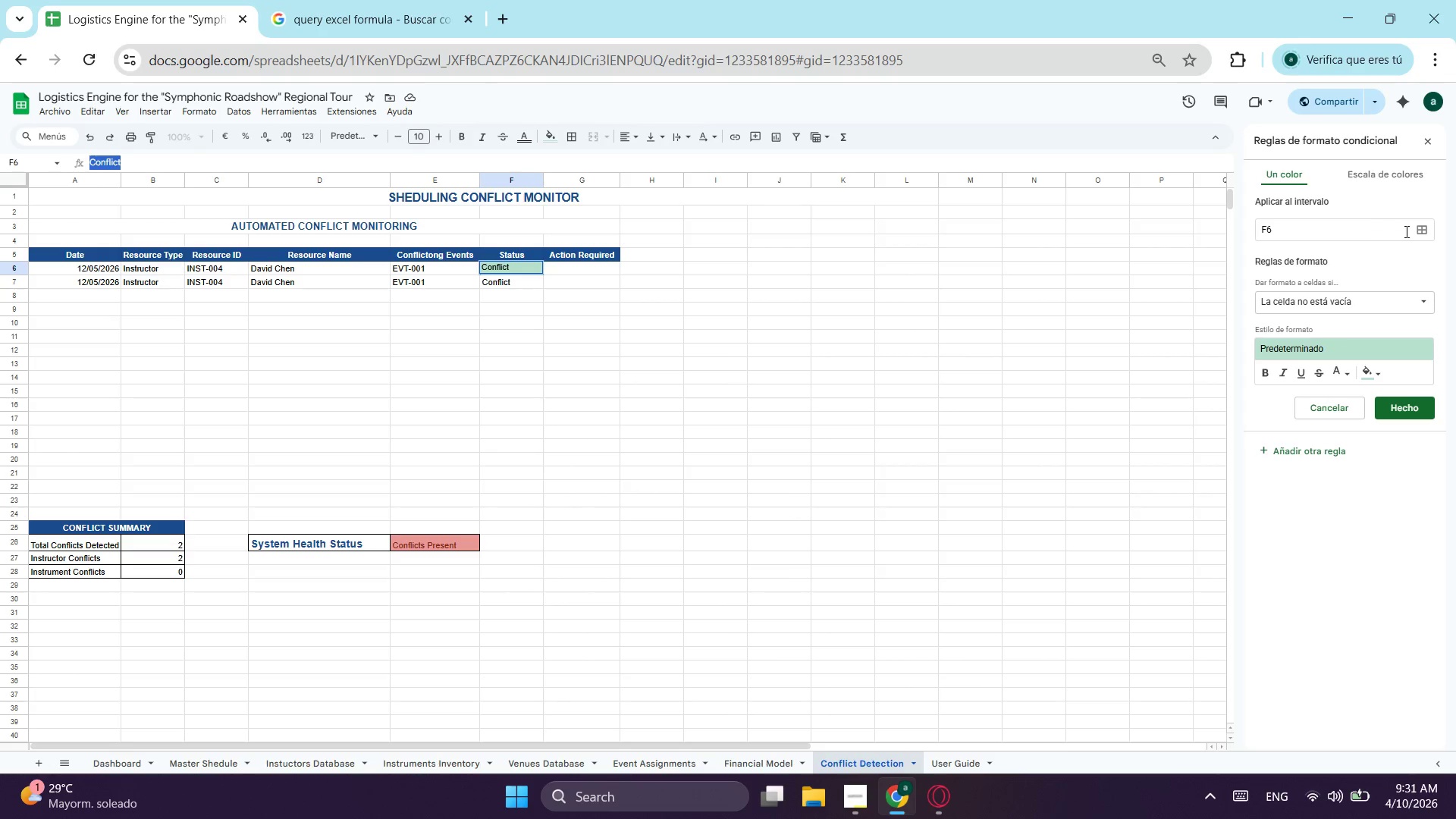 
left_click([1423, 231])
 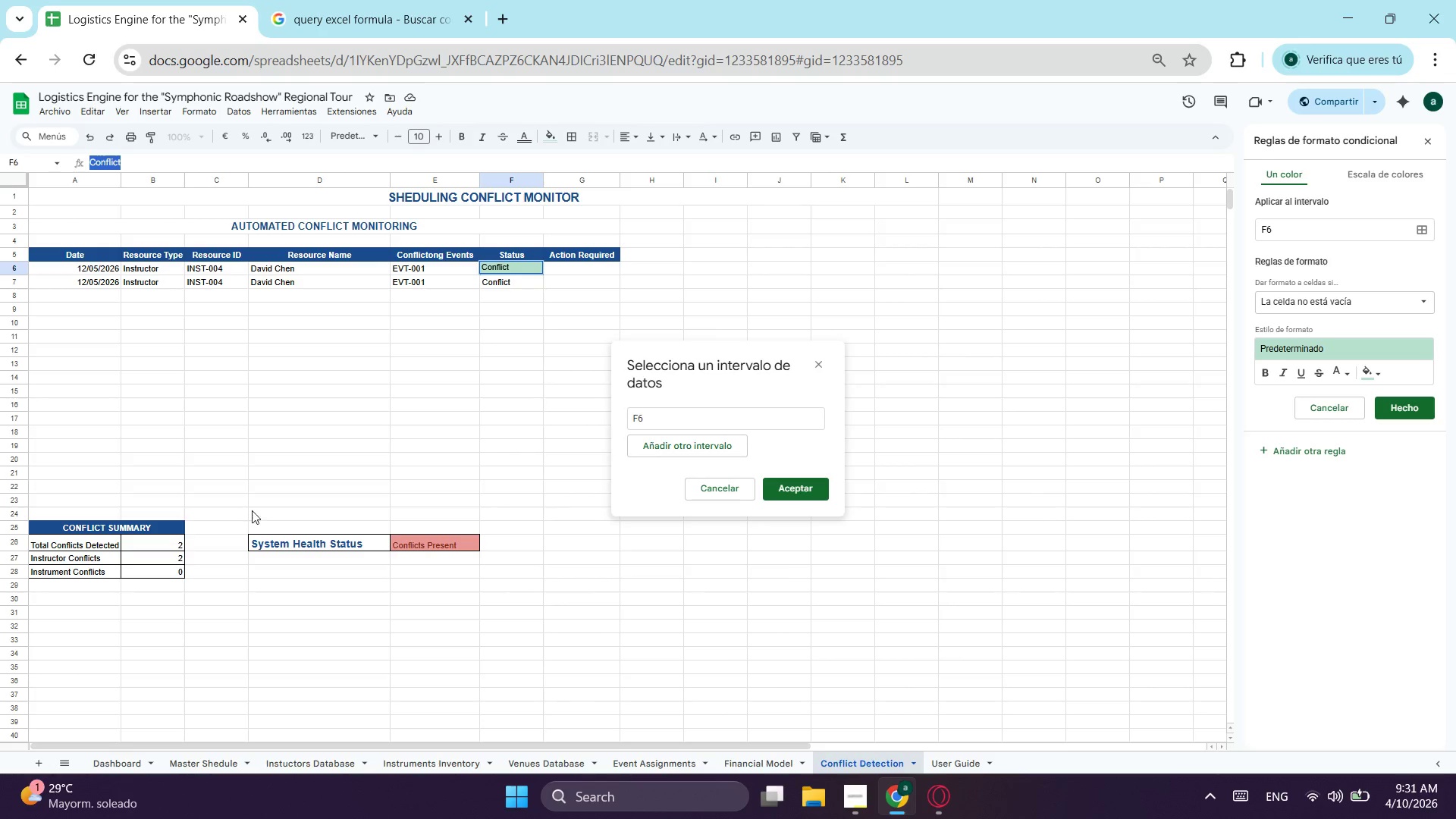 
left_click_drag(start_coordinate=[518, 514], to_coordinate=[534, 271])
 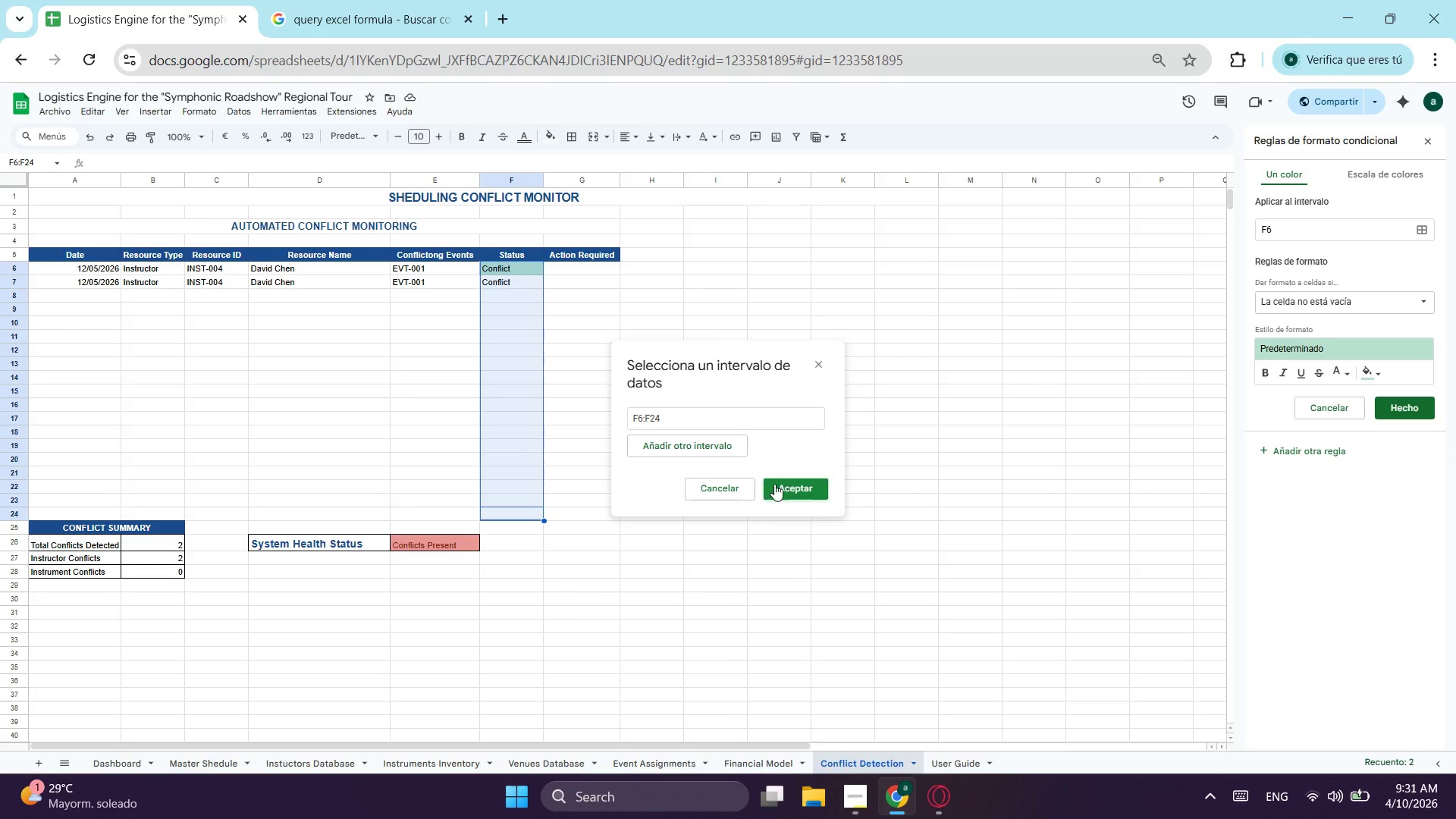 
left_click([775, 485])
 